 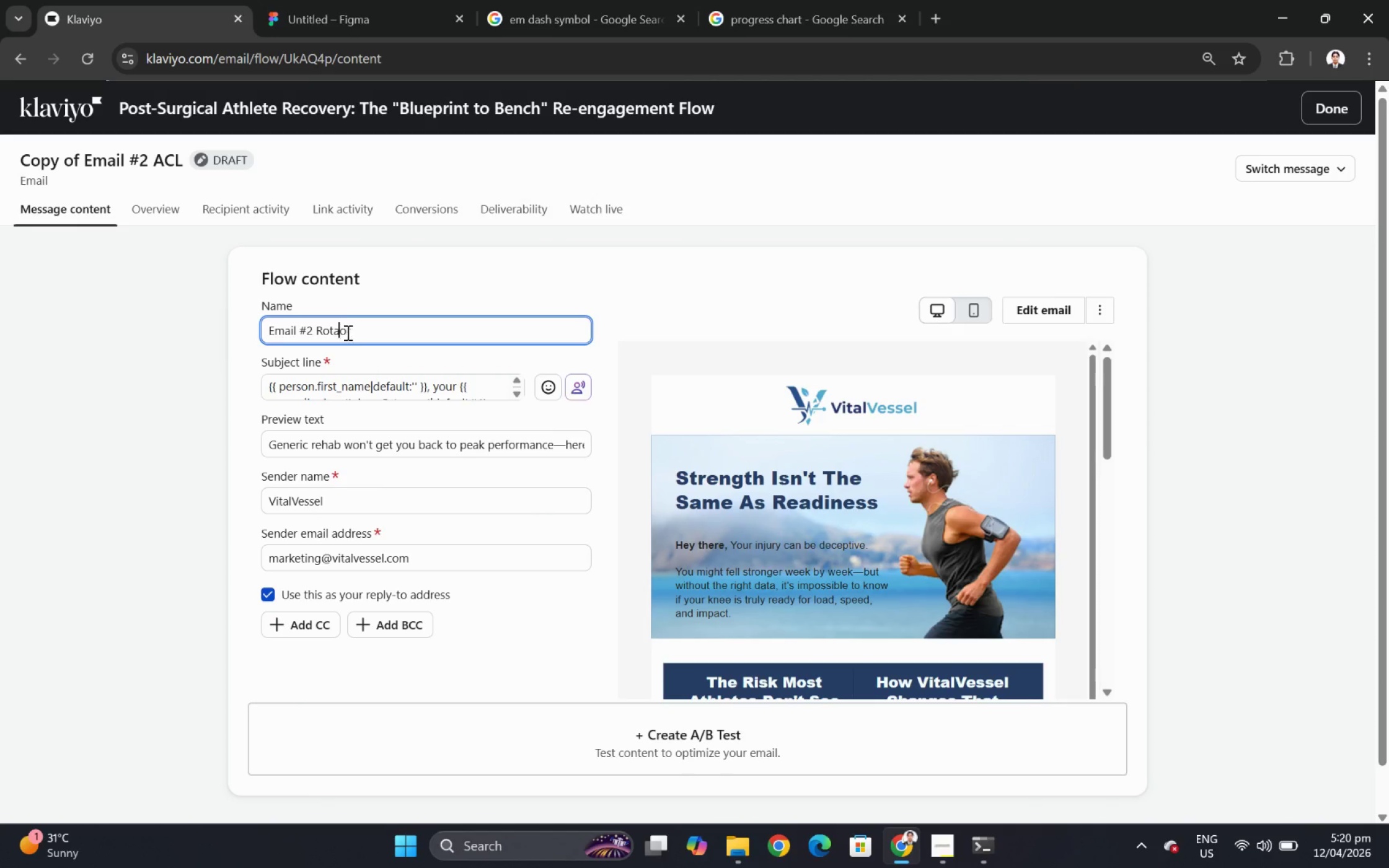 
key(T)
 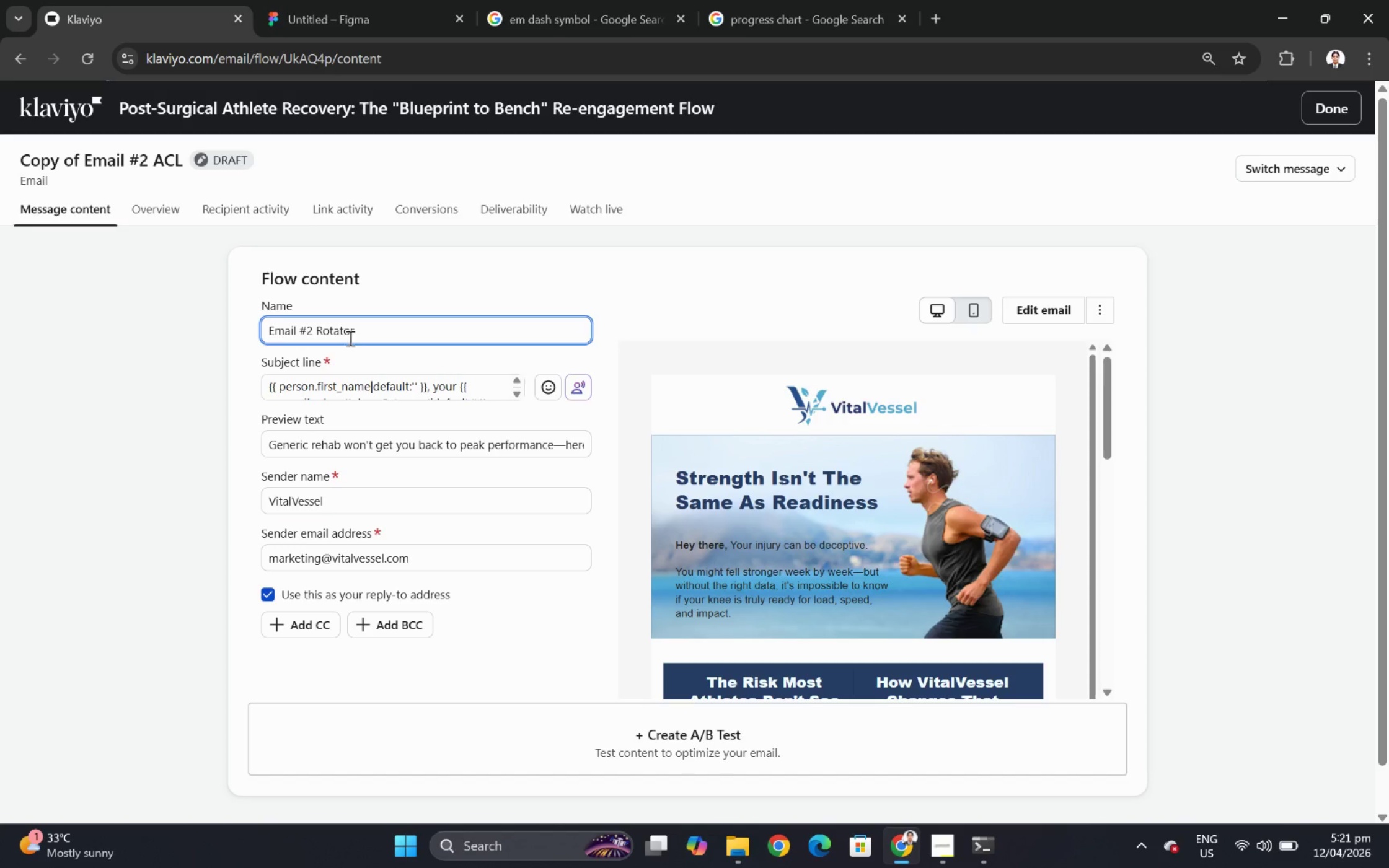 
wait(55.69)
 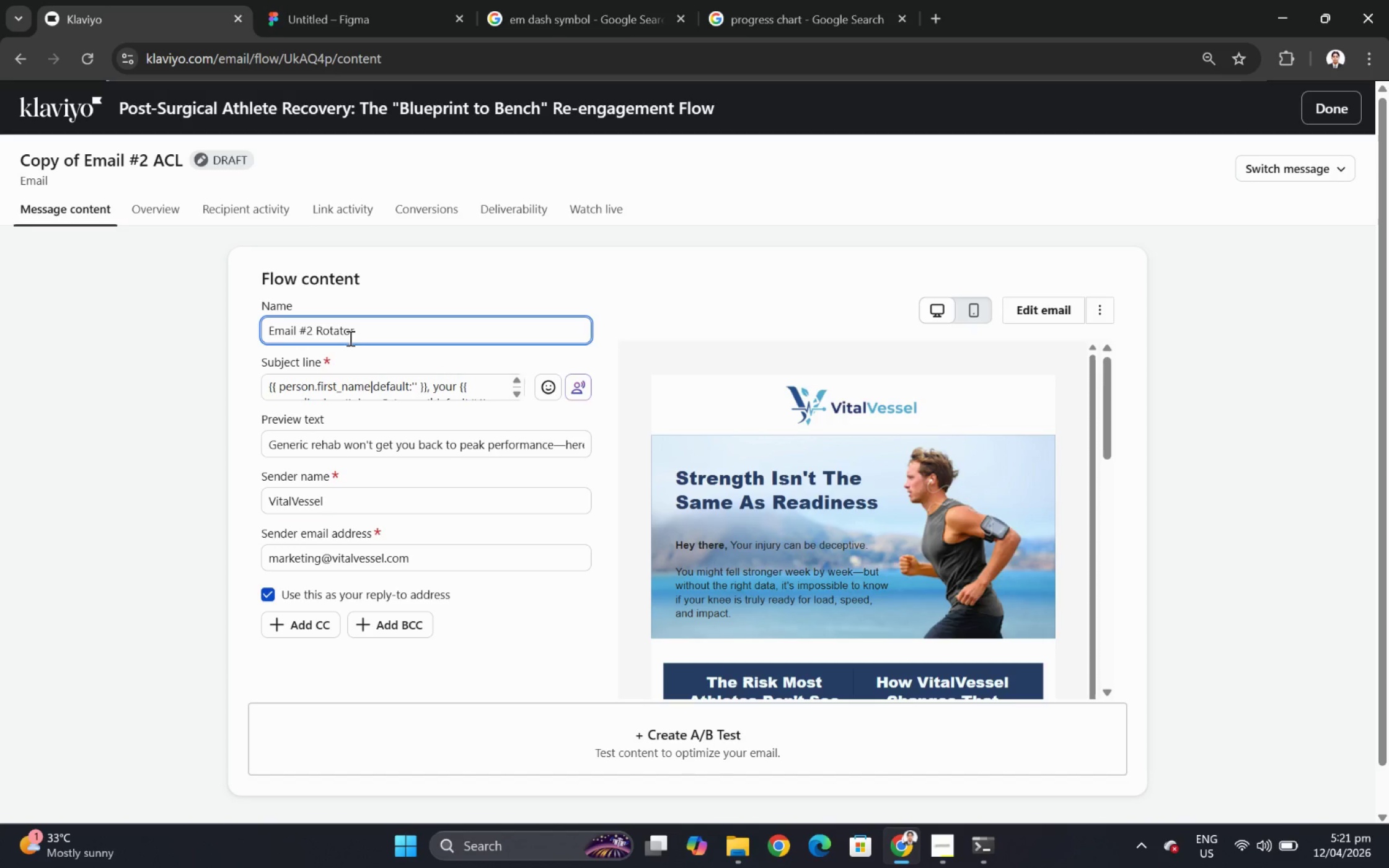 
left_click([371, 383])
 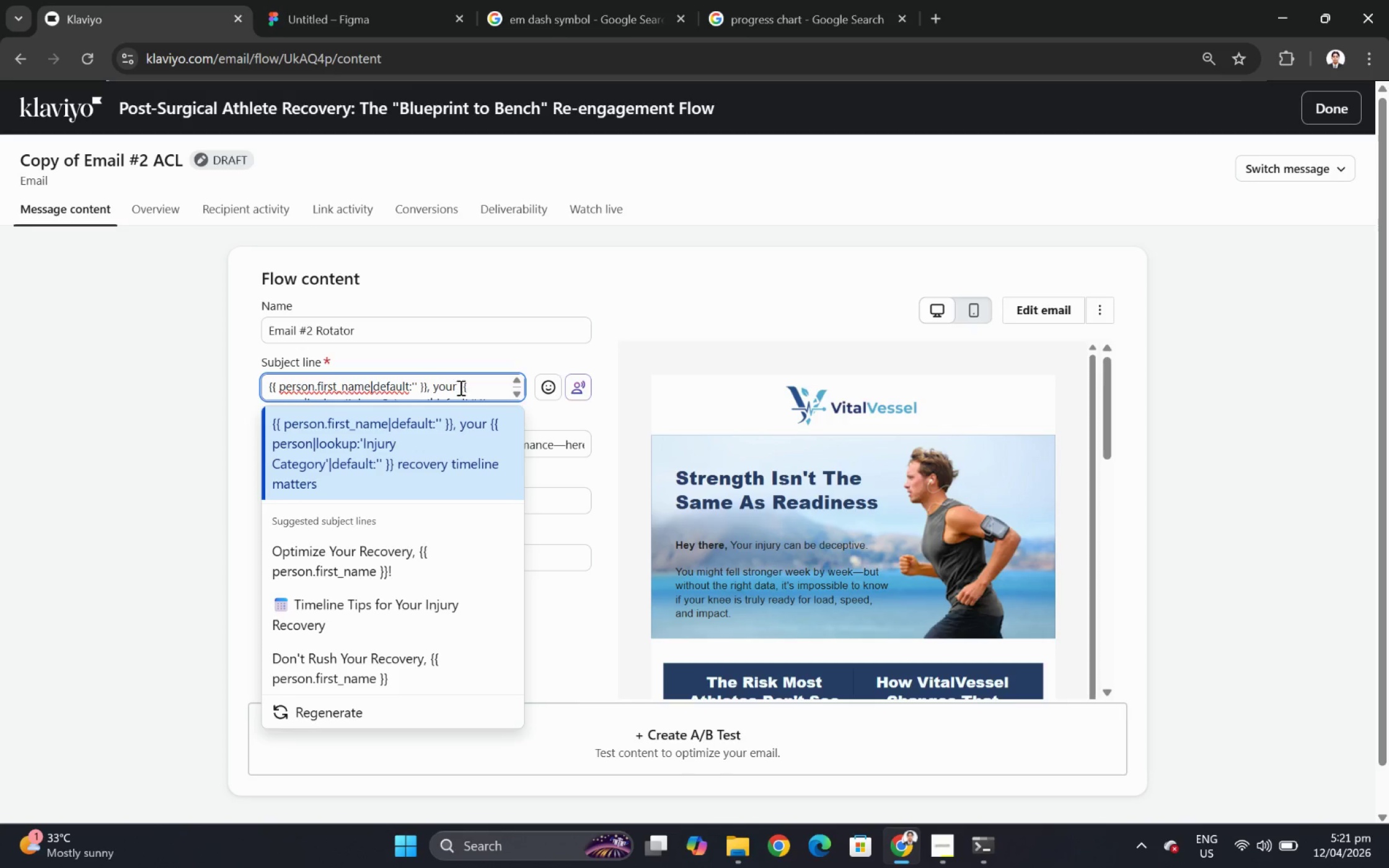 
scroll: coordinate [472, 384], scroll_direction: down, amount: 2.0
 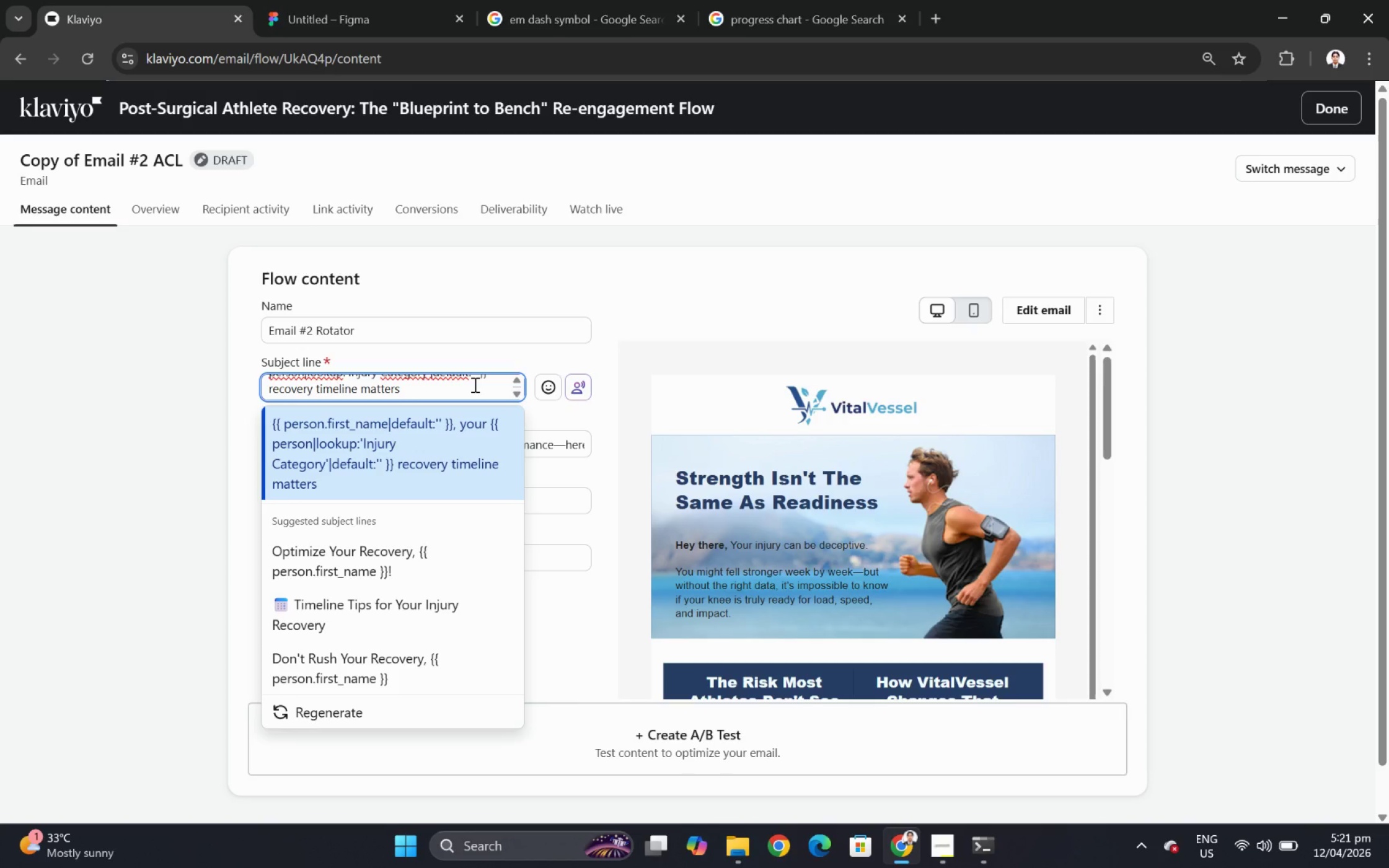 
scroll: coordinate [474, 384], scroll_direction: up, amount: 1.0
 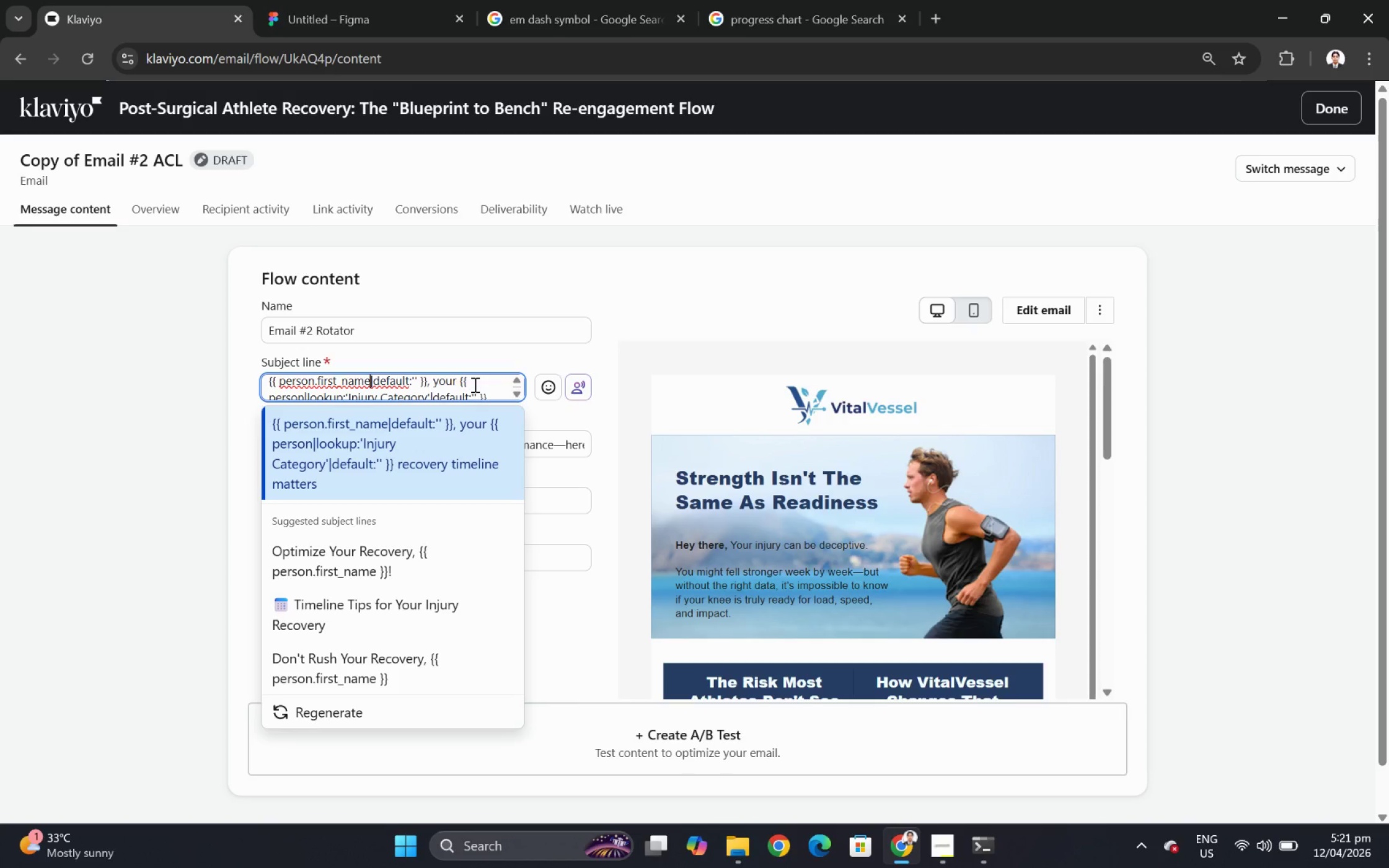 
scroll: coordinate [474, 384], scroll_direction: down, amount: 1.0
 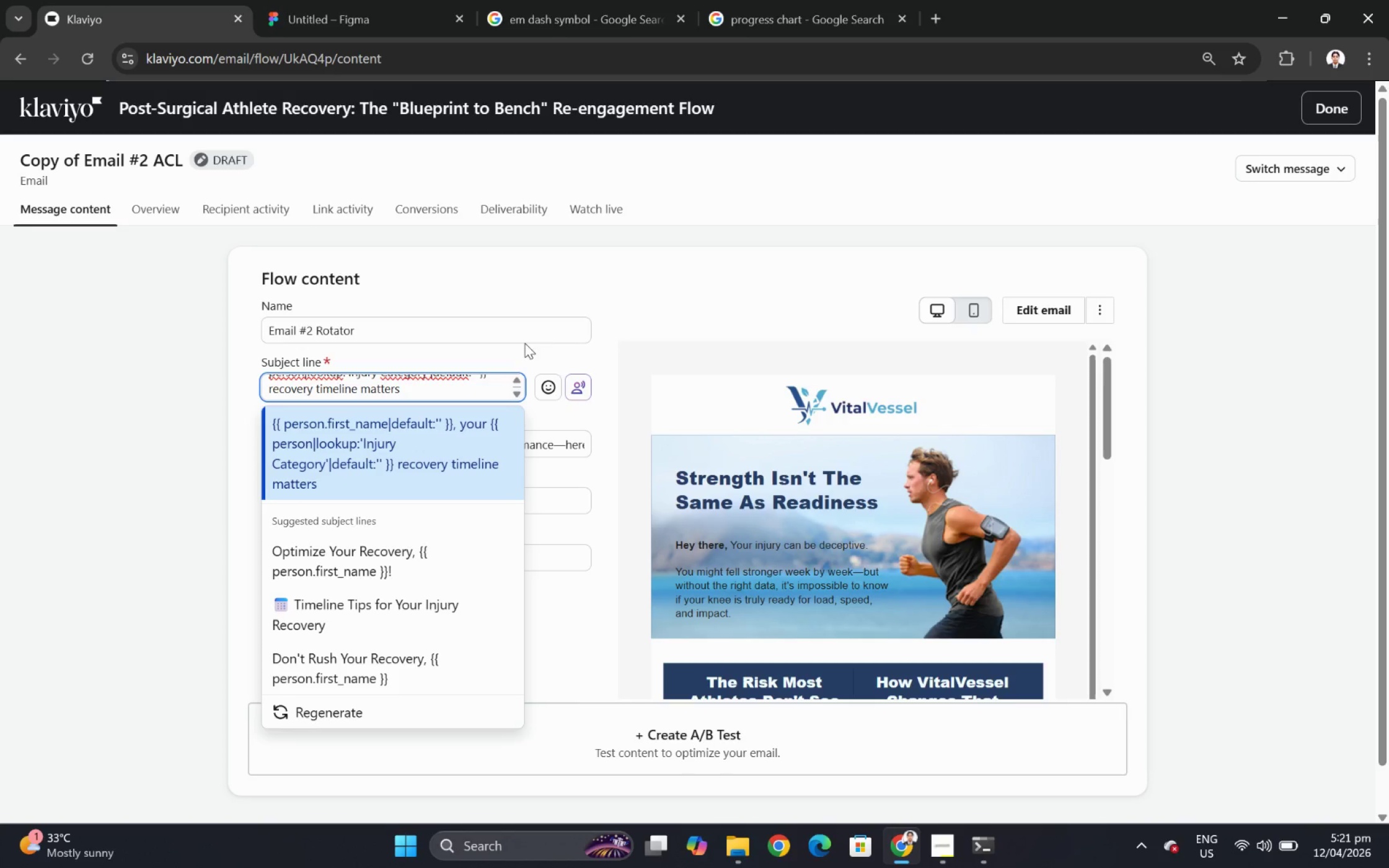 
left_click([633, 294])
 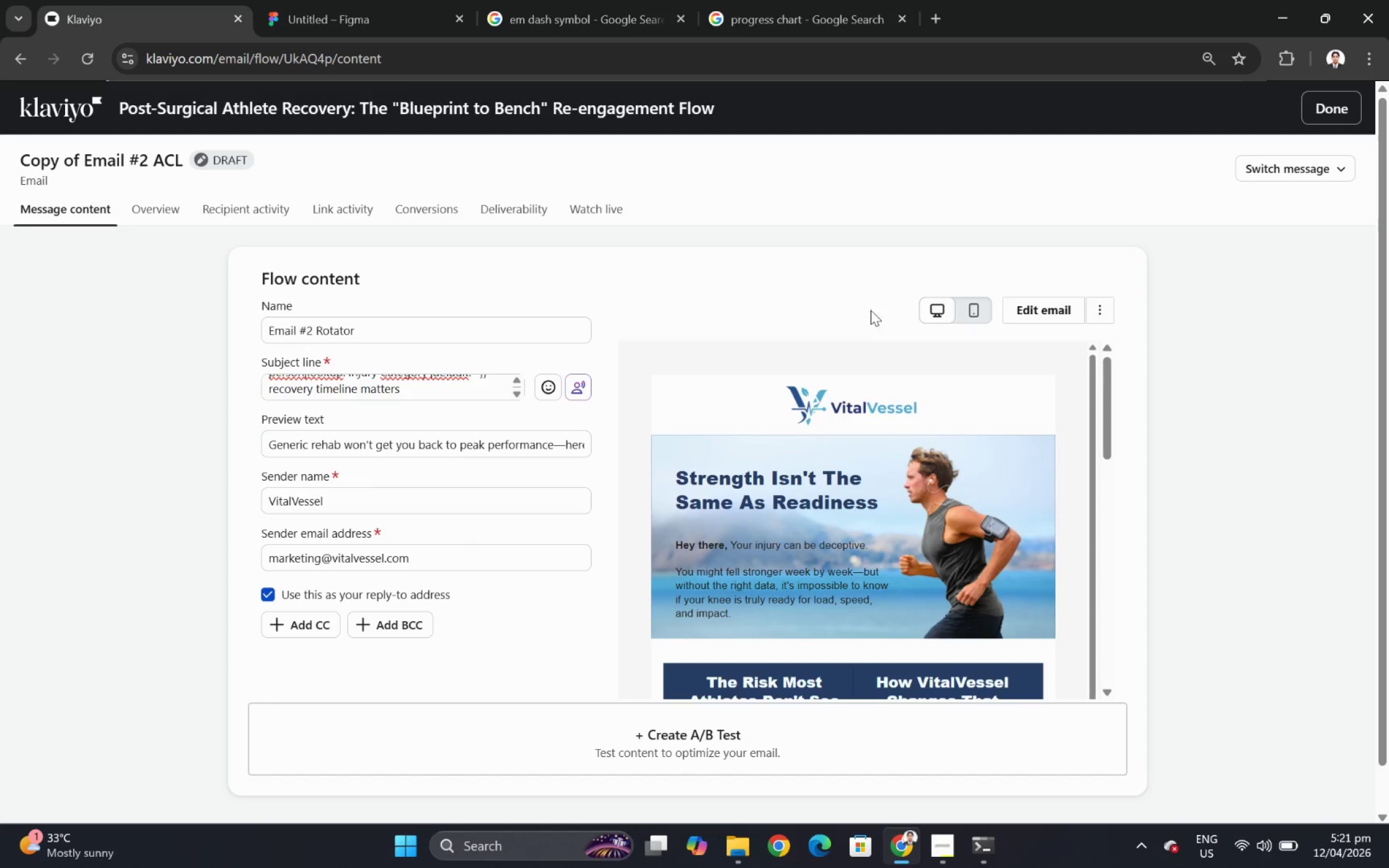 
wait(5.2)
 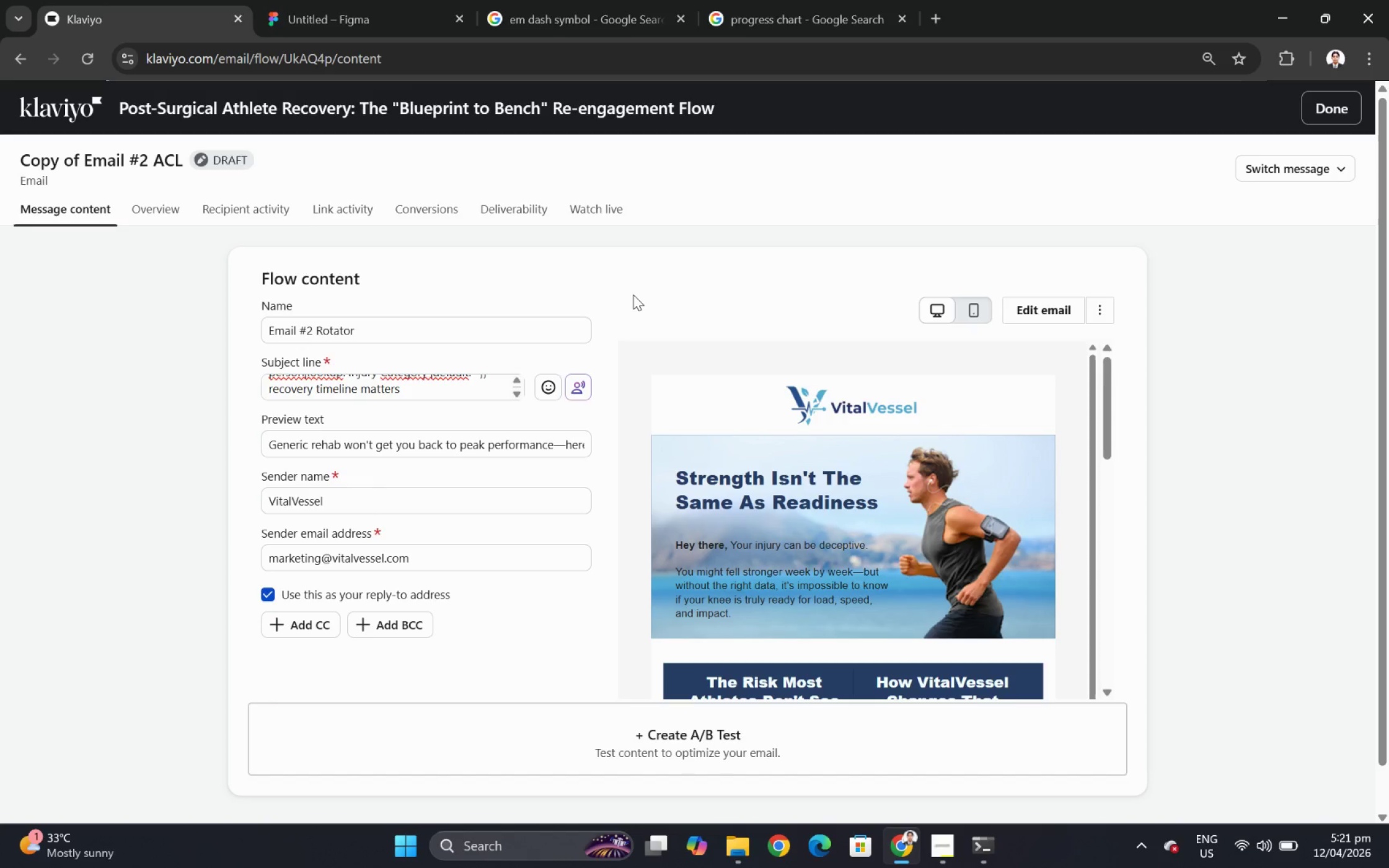 
left_click([1105, 309])
 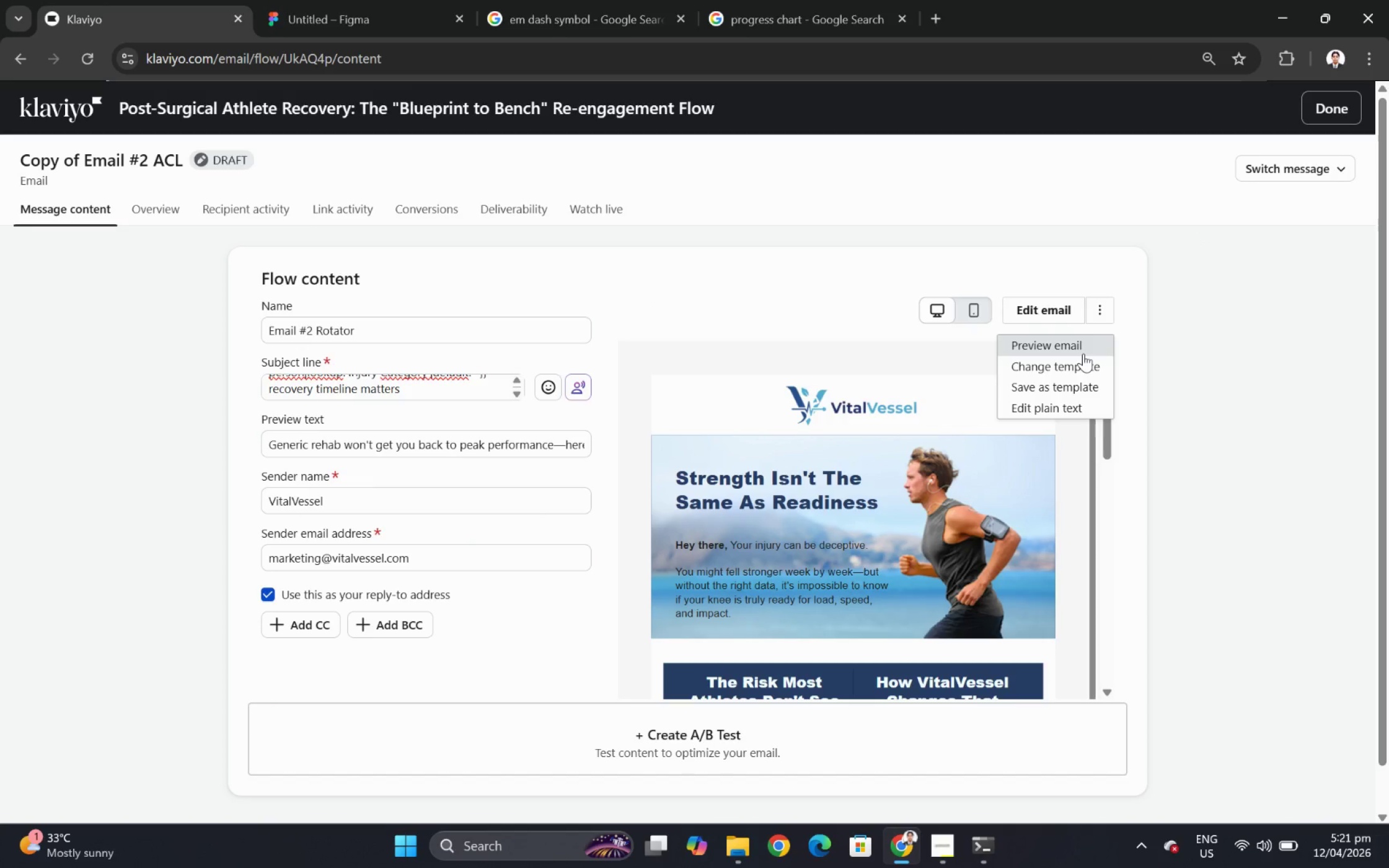 
wait(5.53)
 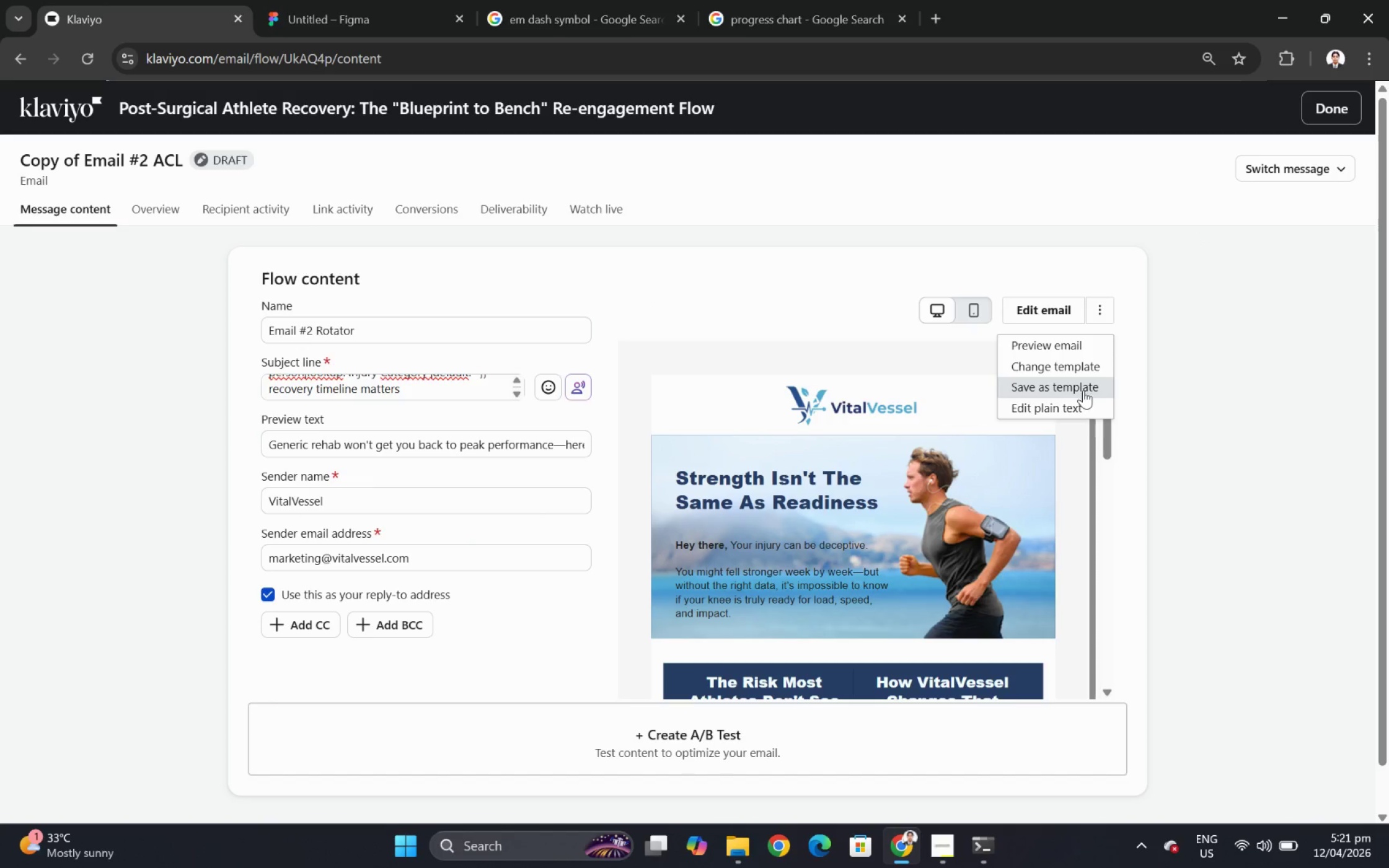 
left_click([1070, 317])
 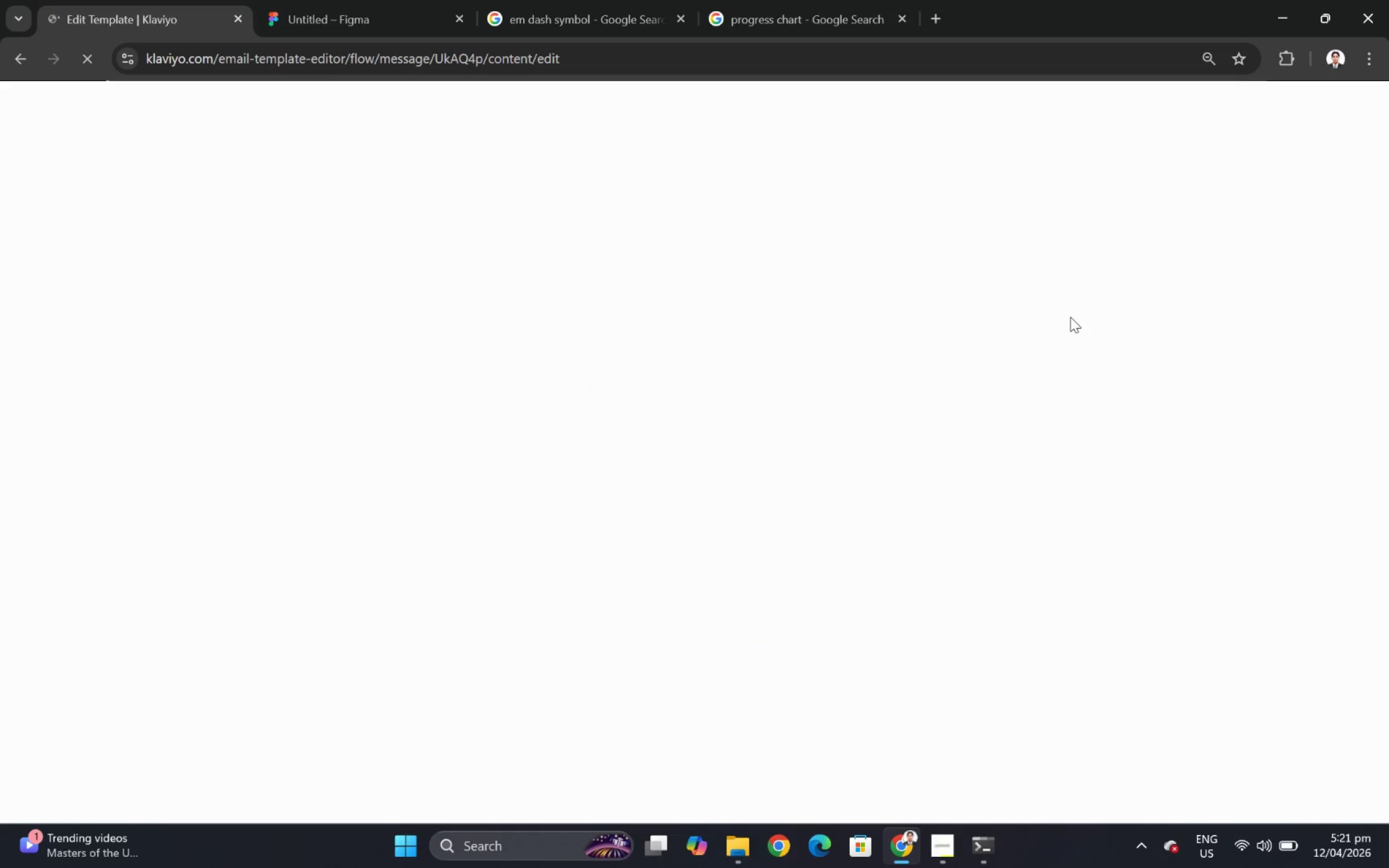 
wait(11.66)
 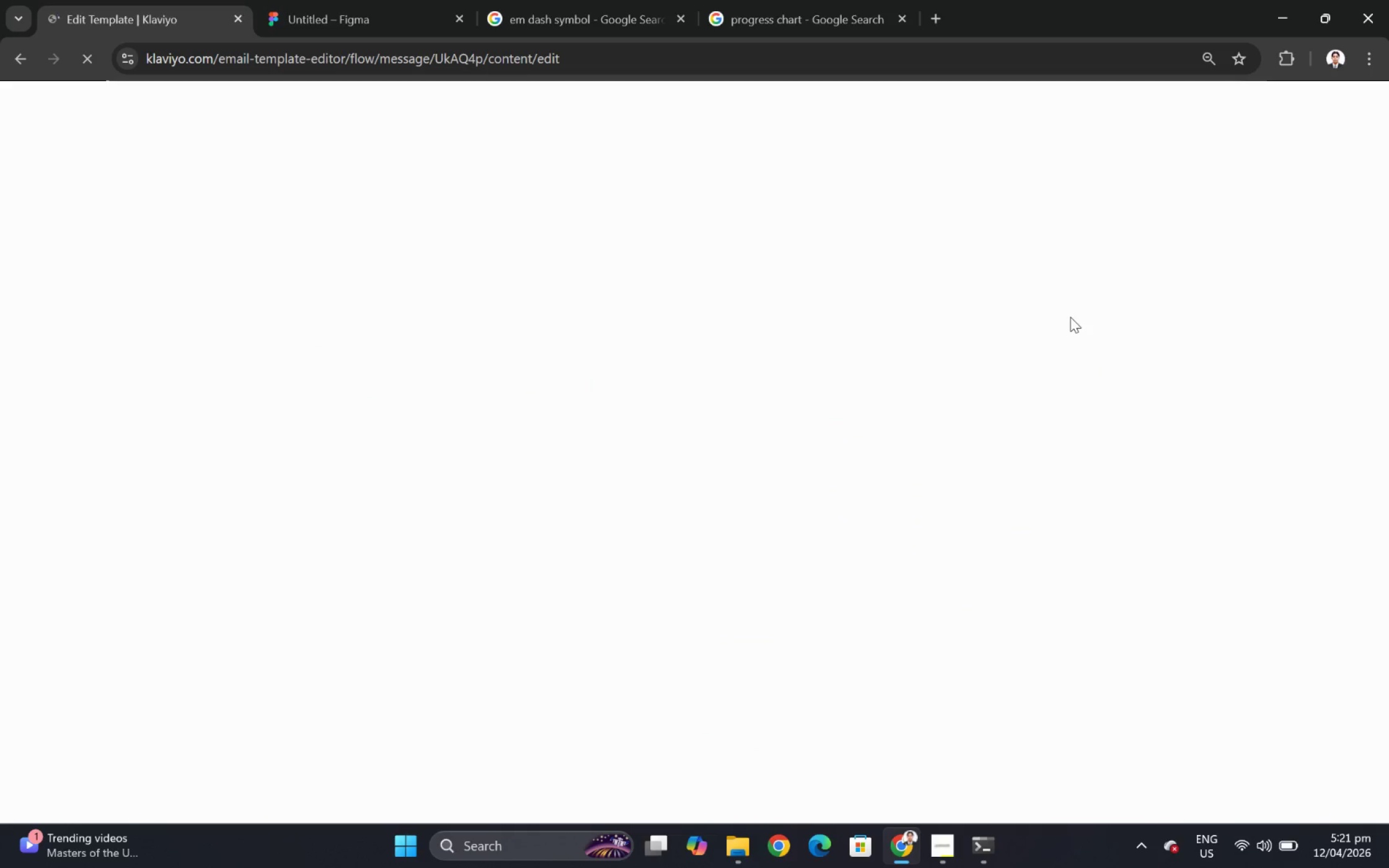 
left_click([732, 455])
 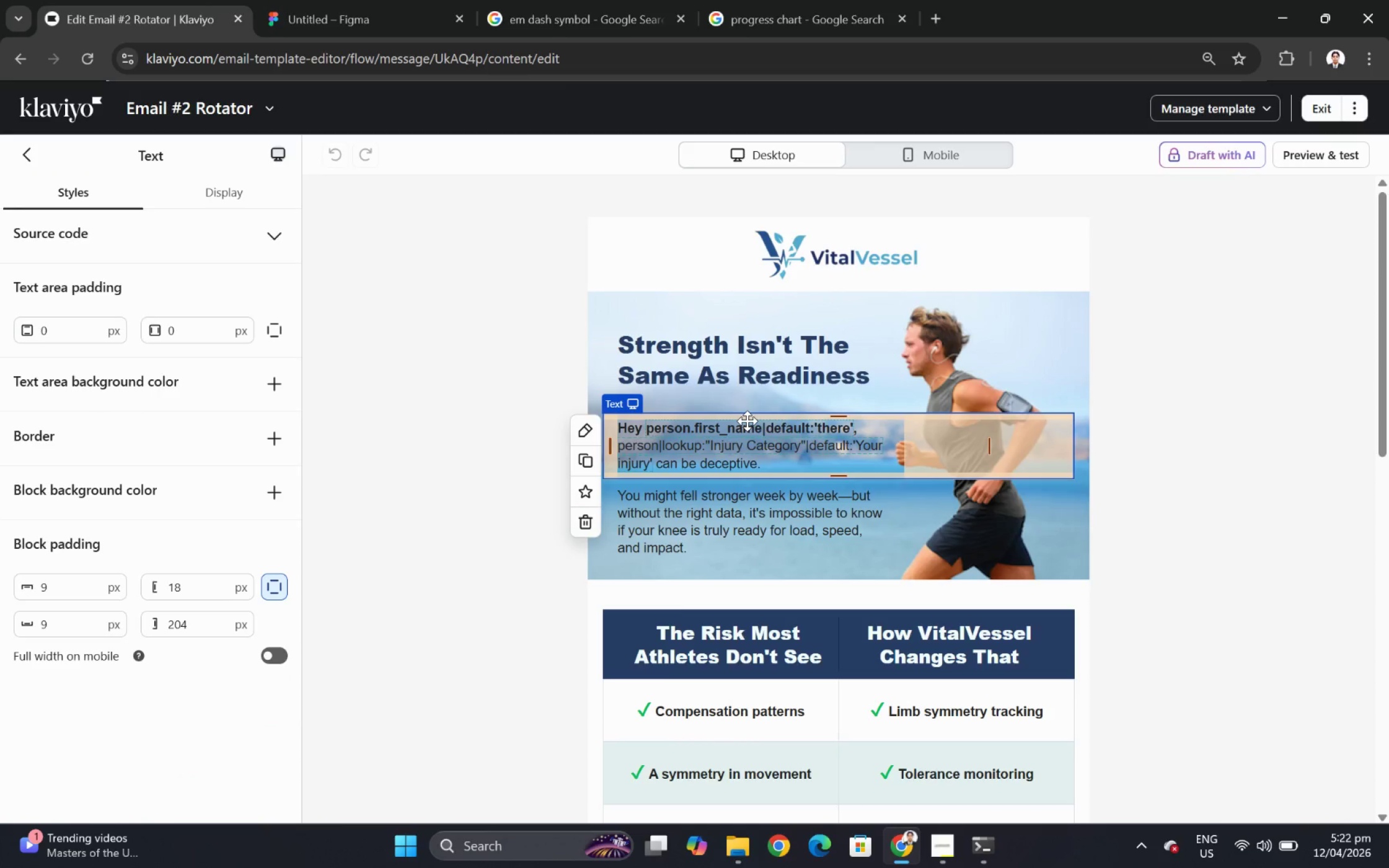 
wait(5.53)
 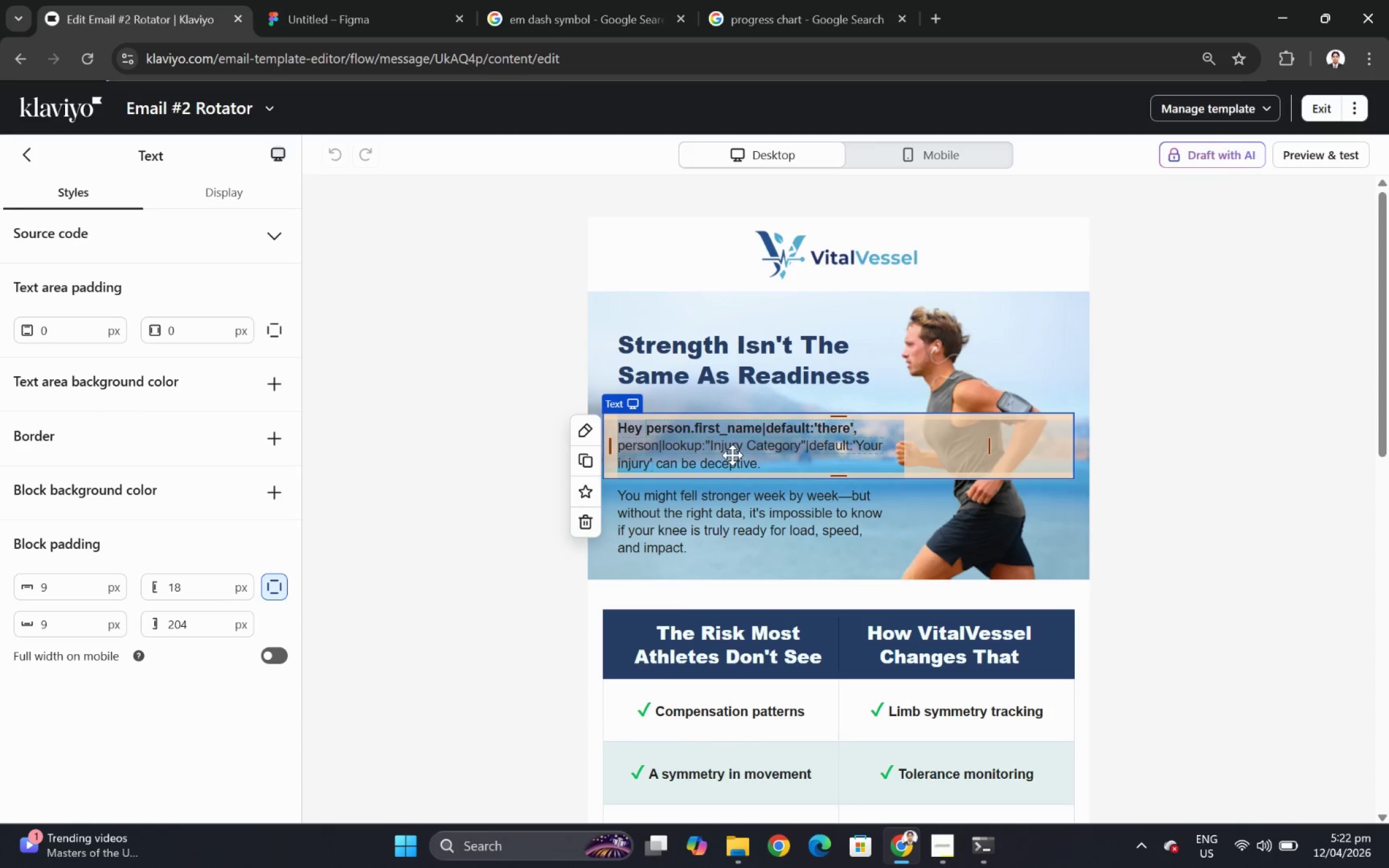 
left_click([771, 379])
 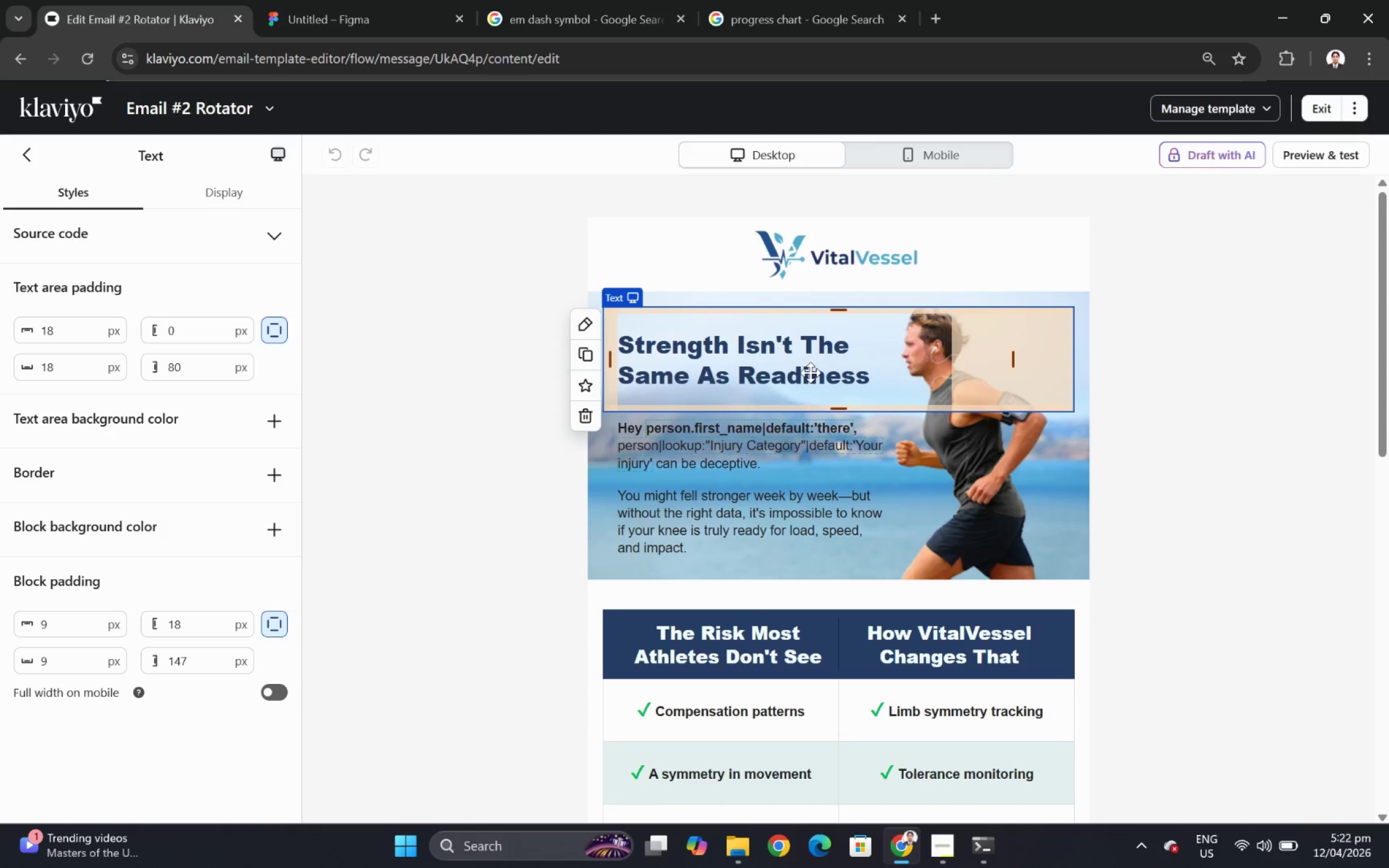 
wait(7.88)
 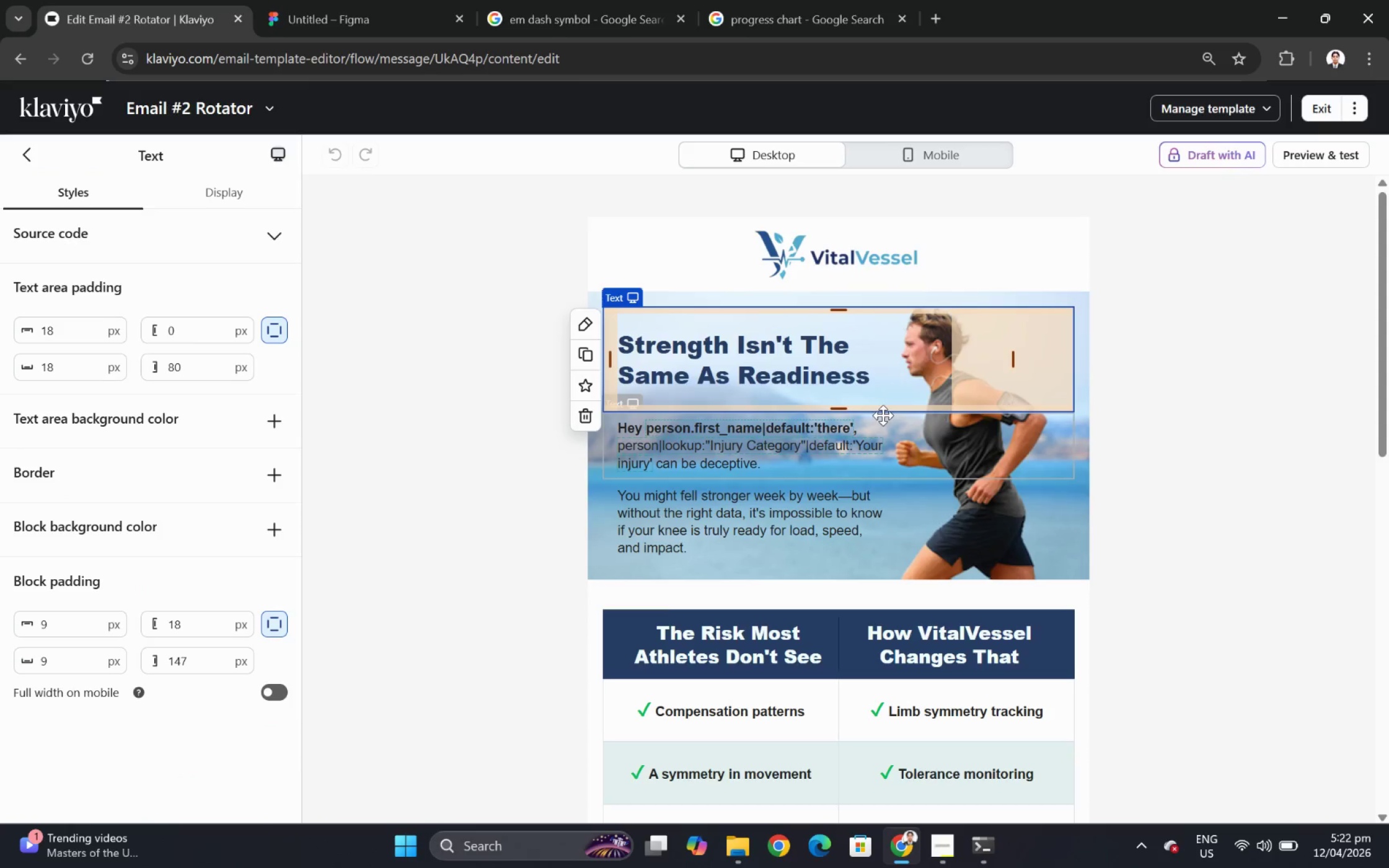 
left_click([836, 359])
 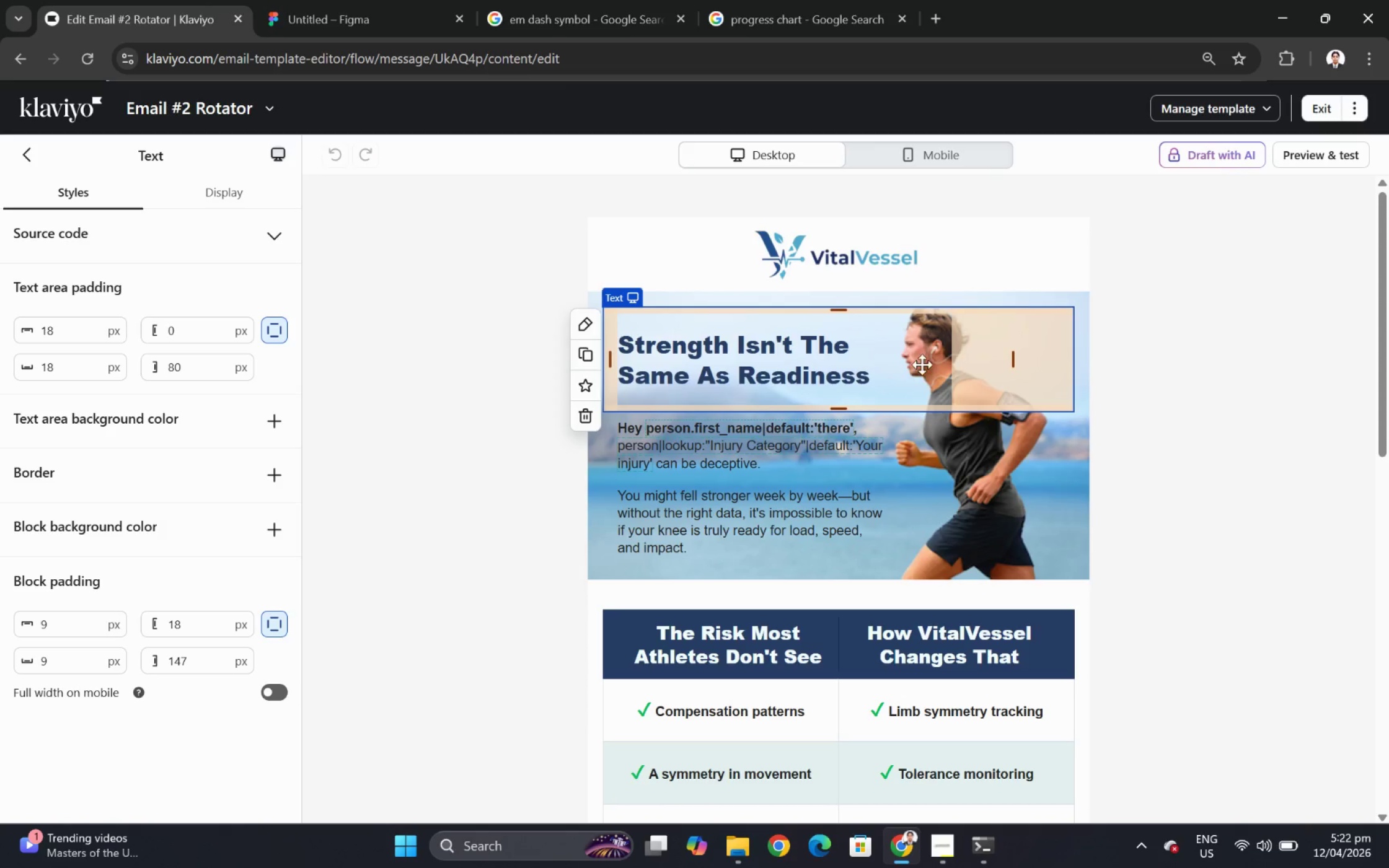 
scroll: coordinate [990, 369], scroll_direction: down, amount: 2.0
 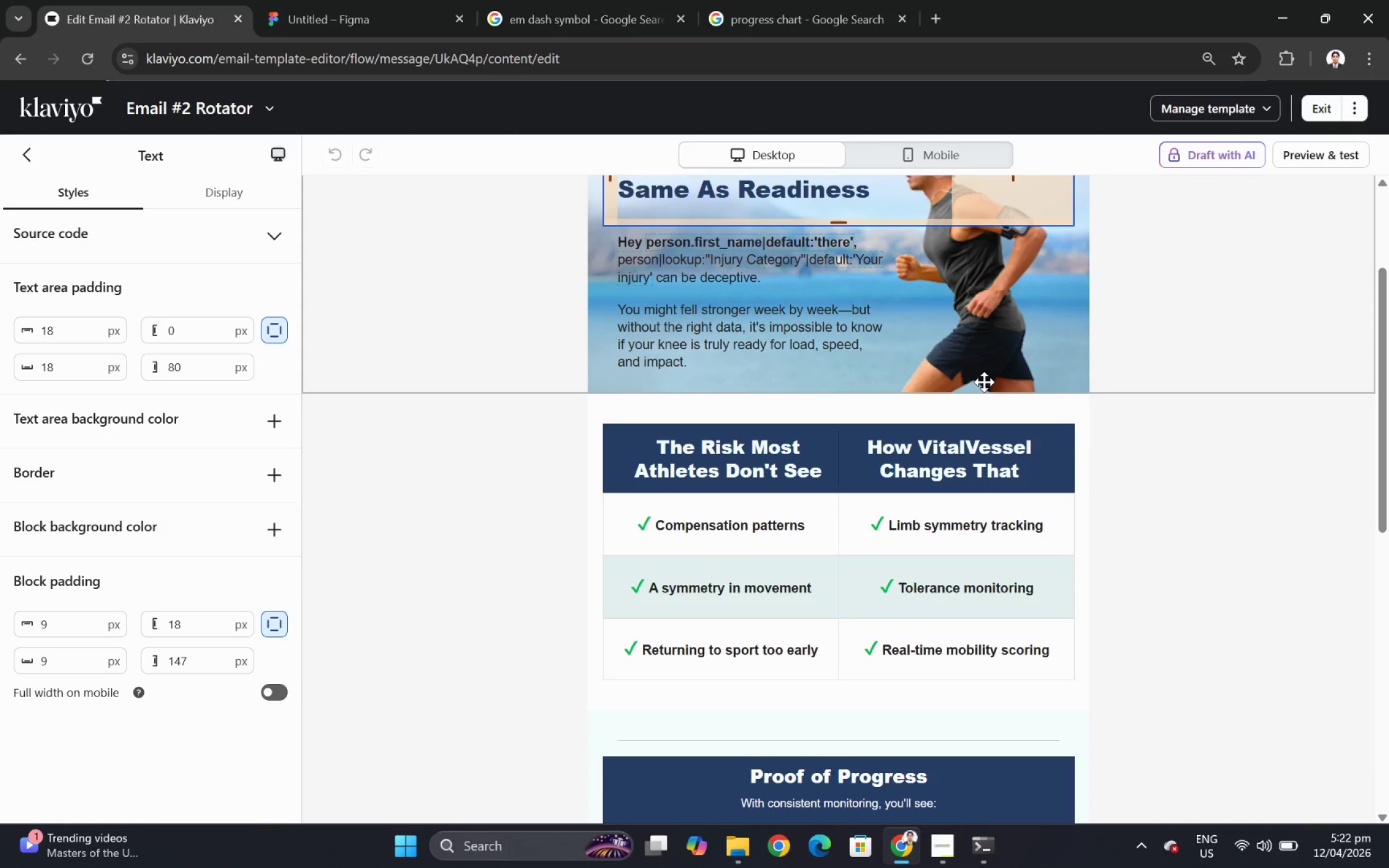 
wait(18.67)
 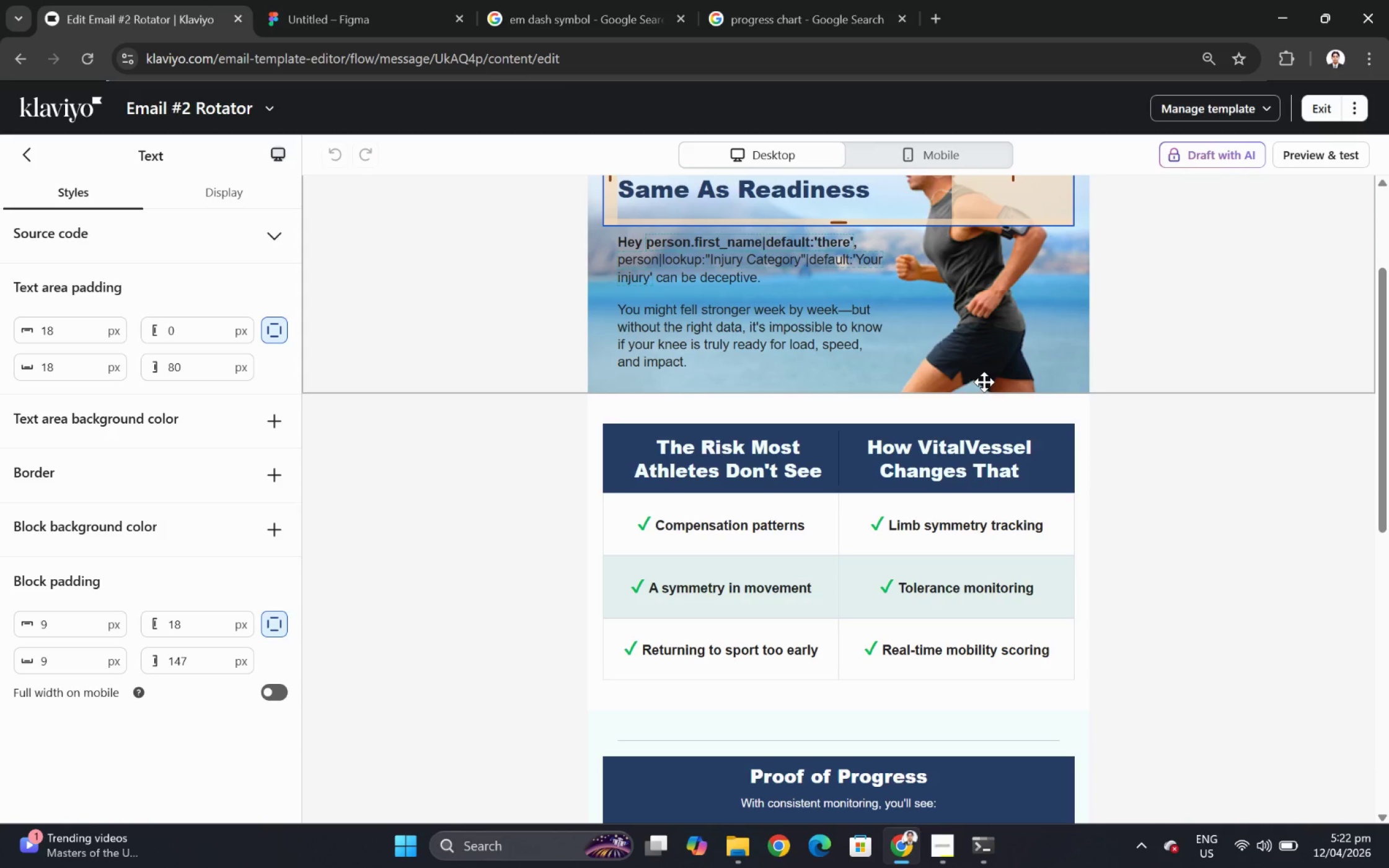 
scroll: coordinate [927, 393], scroll_direction: up, amount: 1.0
 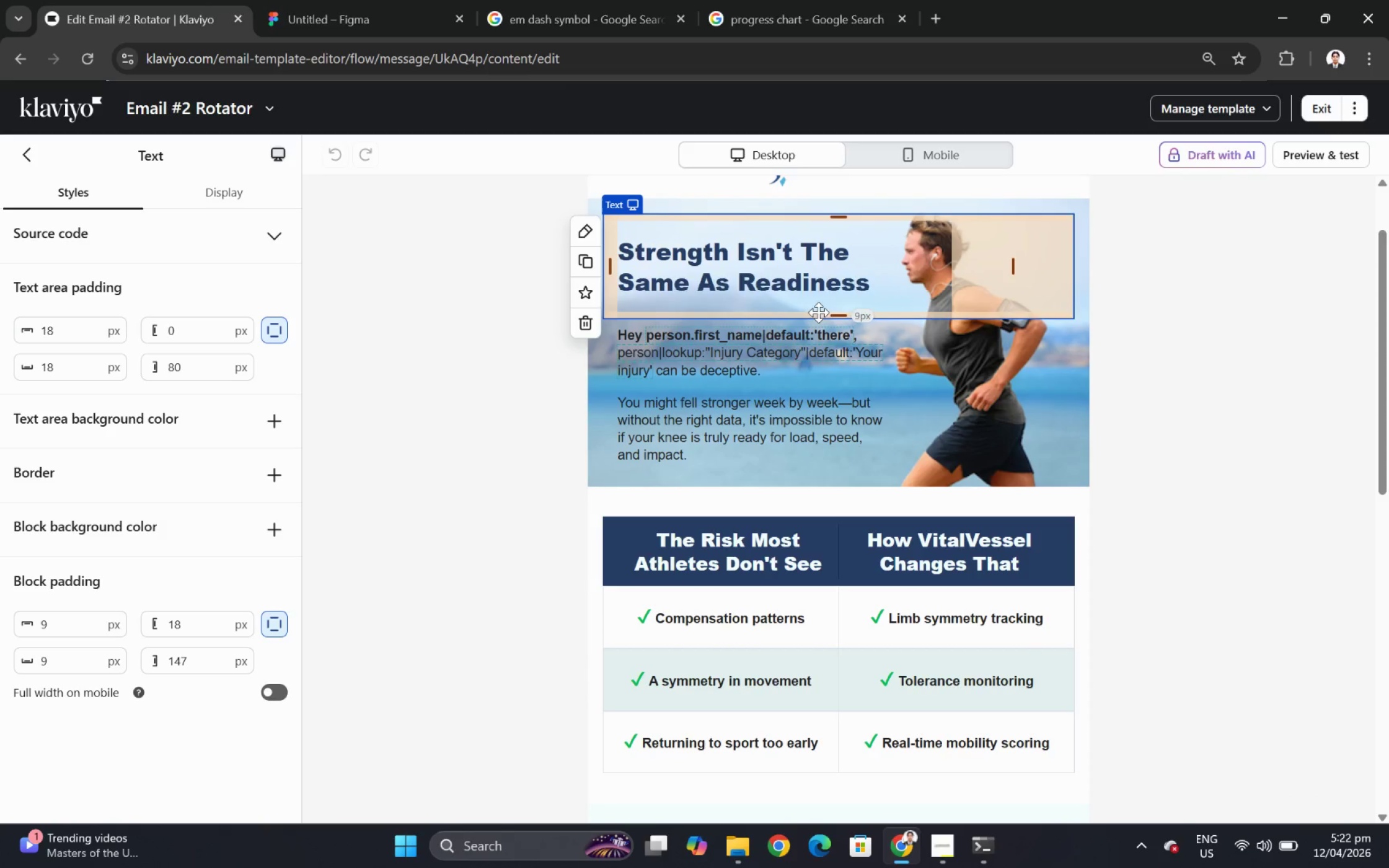 
double_click([784, 268])
 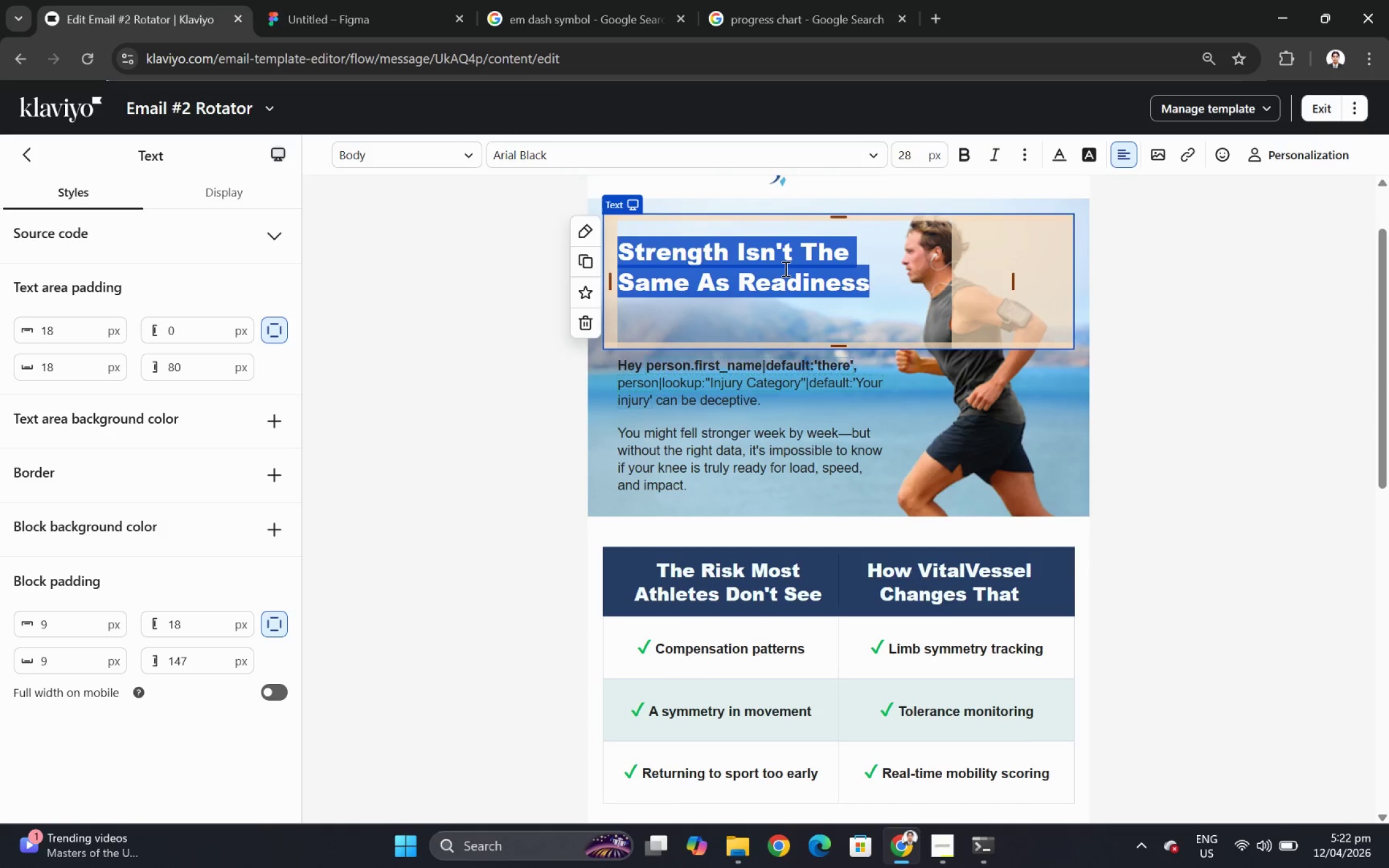 
type(Mobility w)
key(Backspace)
type(Without Control Is Risky)
 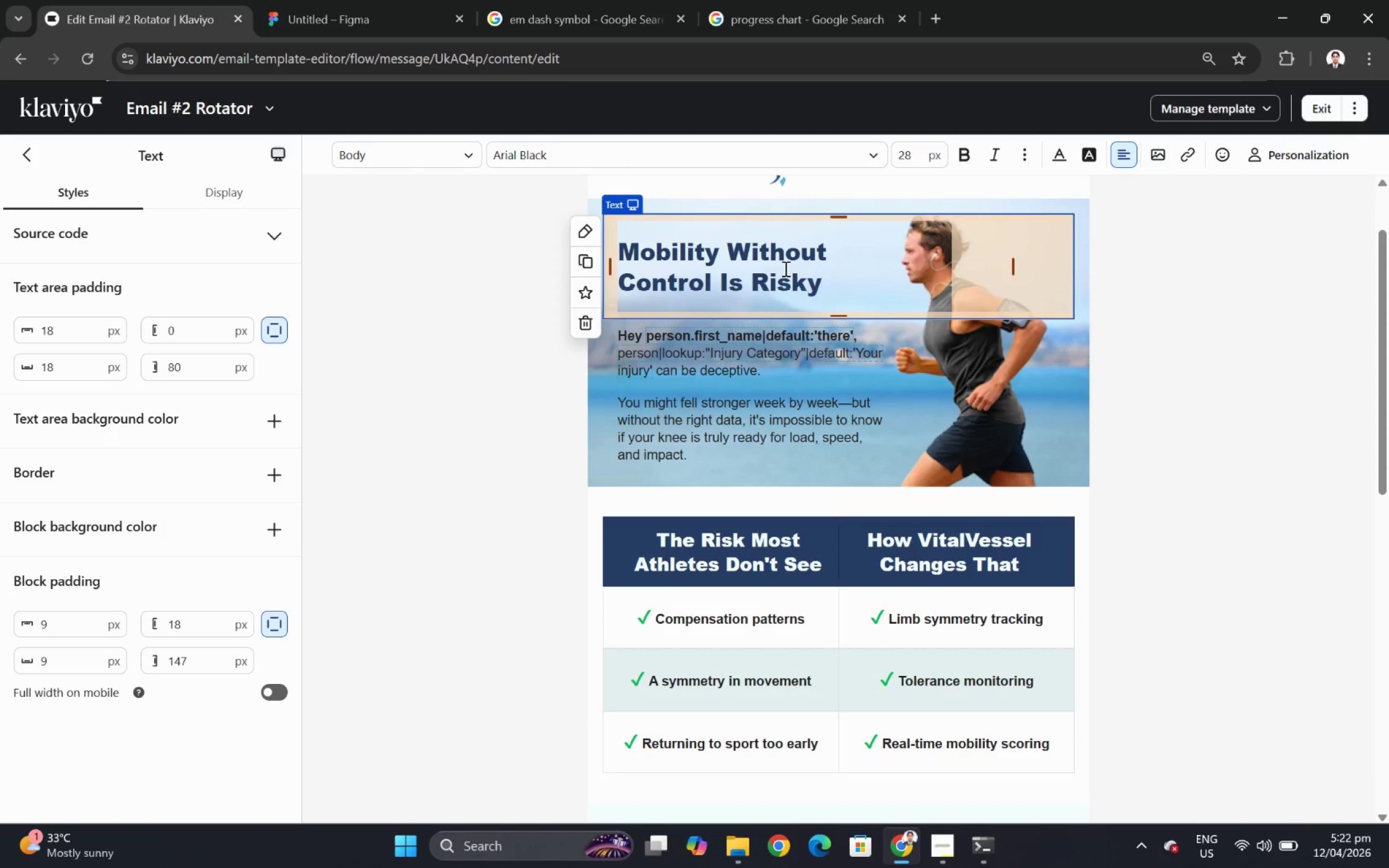 
left_click([785, 354])
 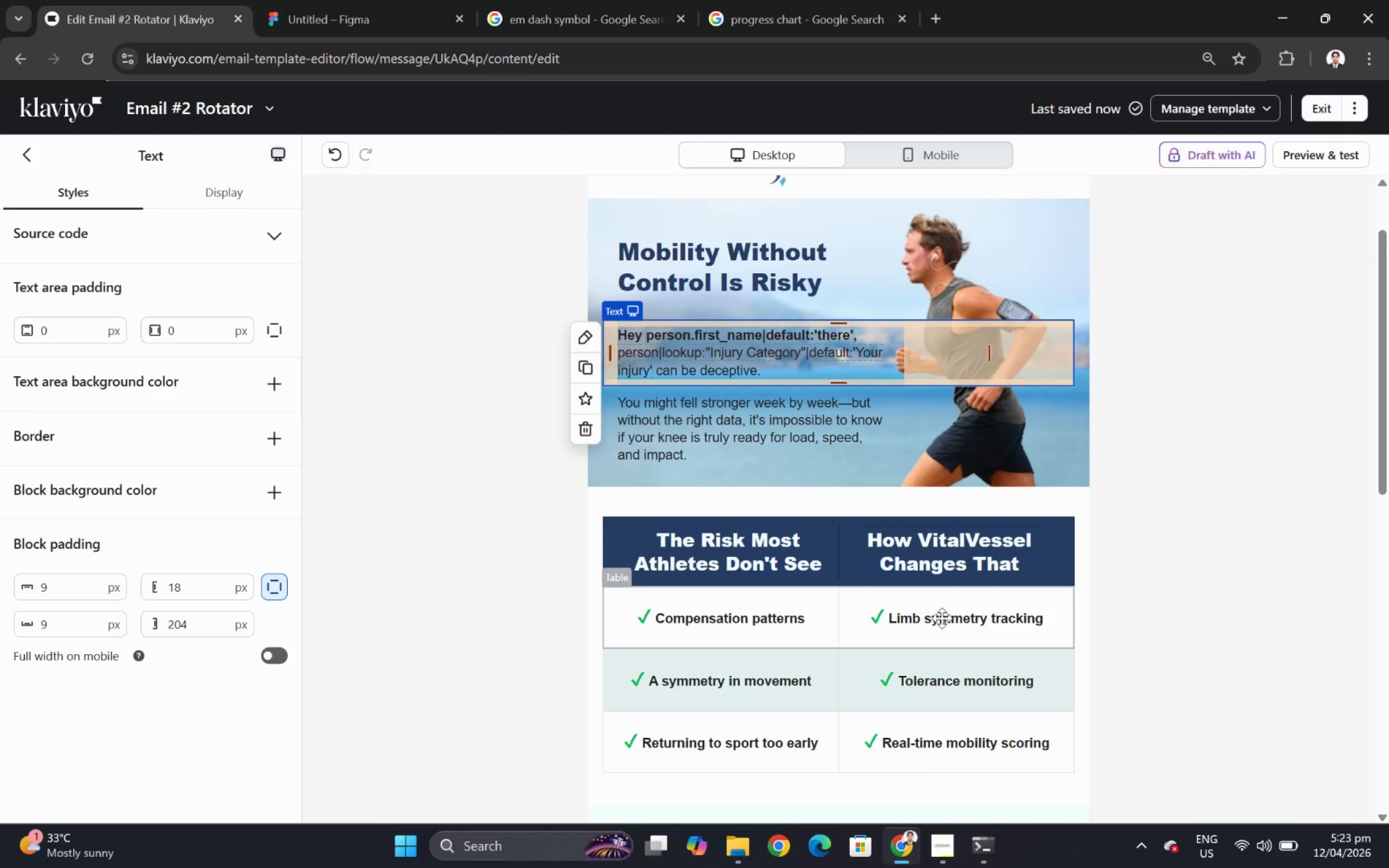 
wait(35.12)
 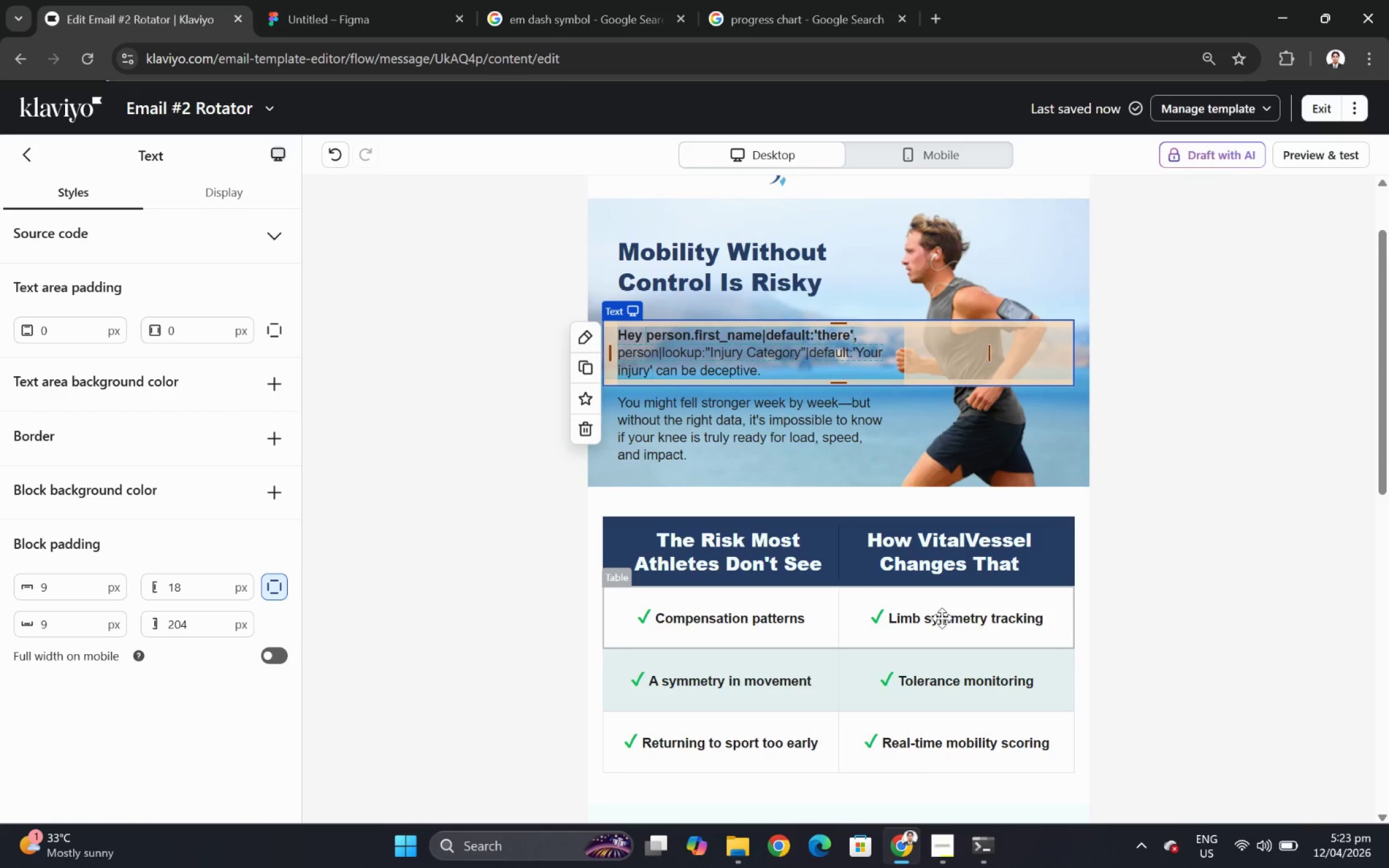 
double_click([793, 364])
 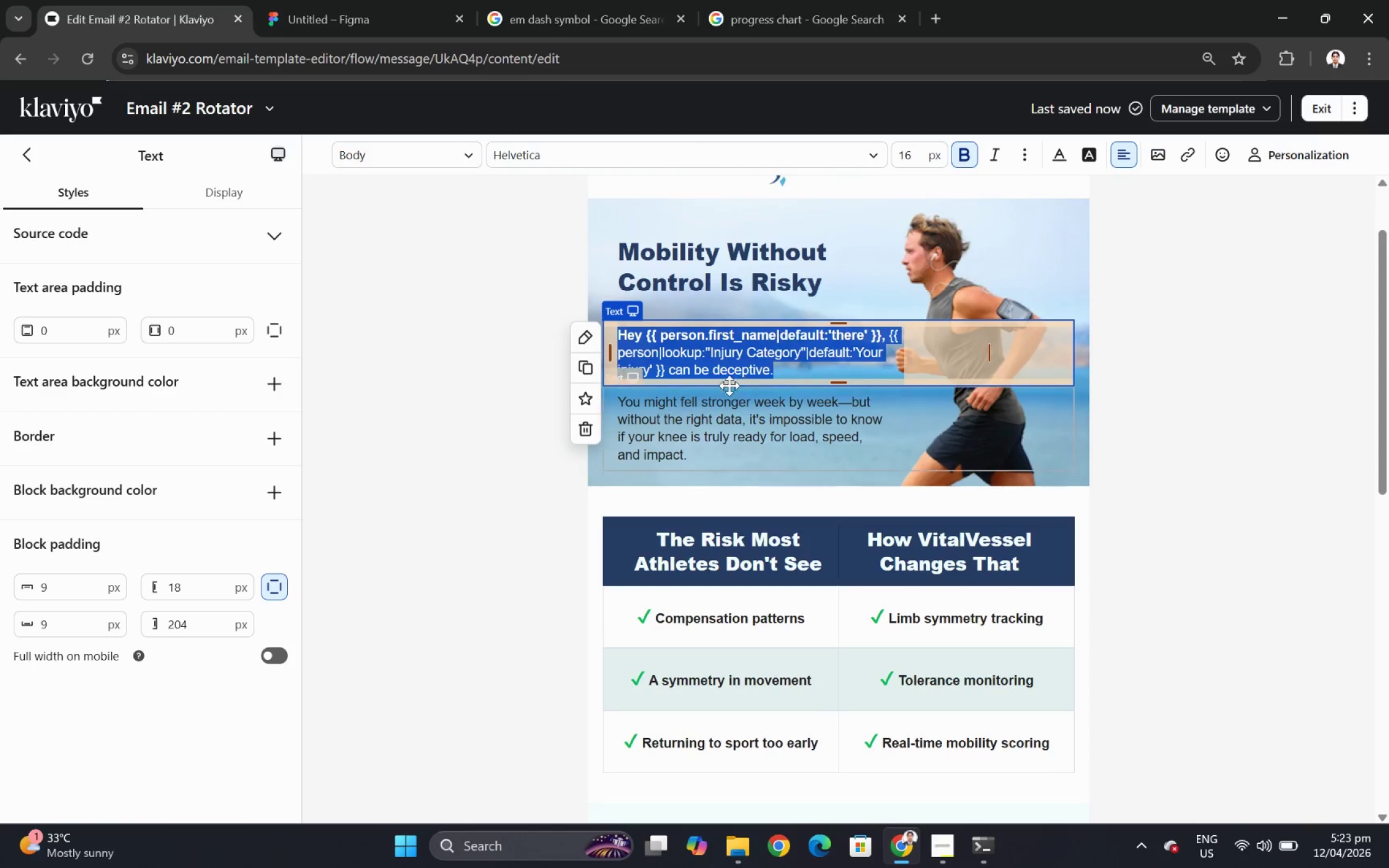 
left_click([677, 370])
 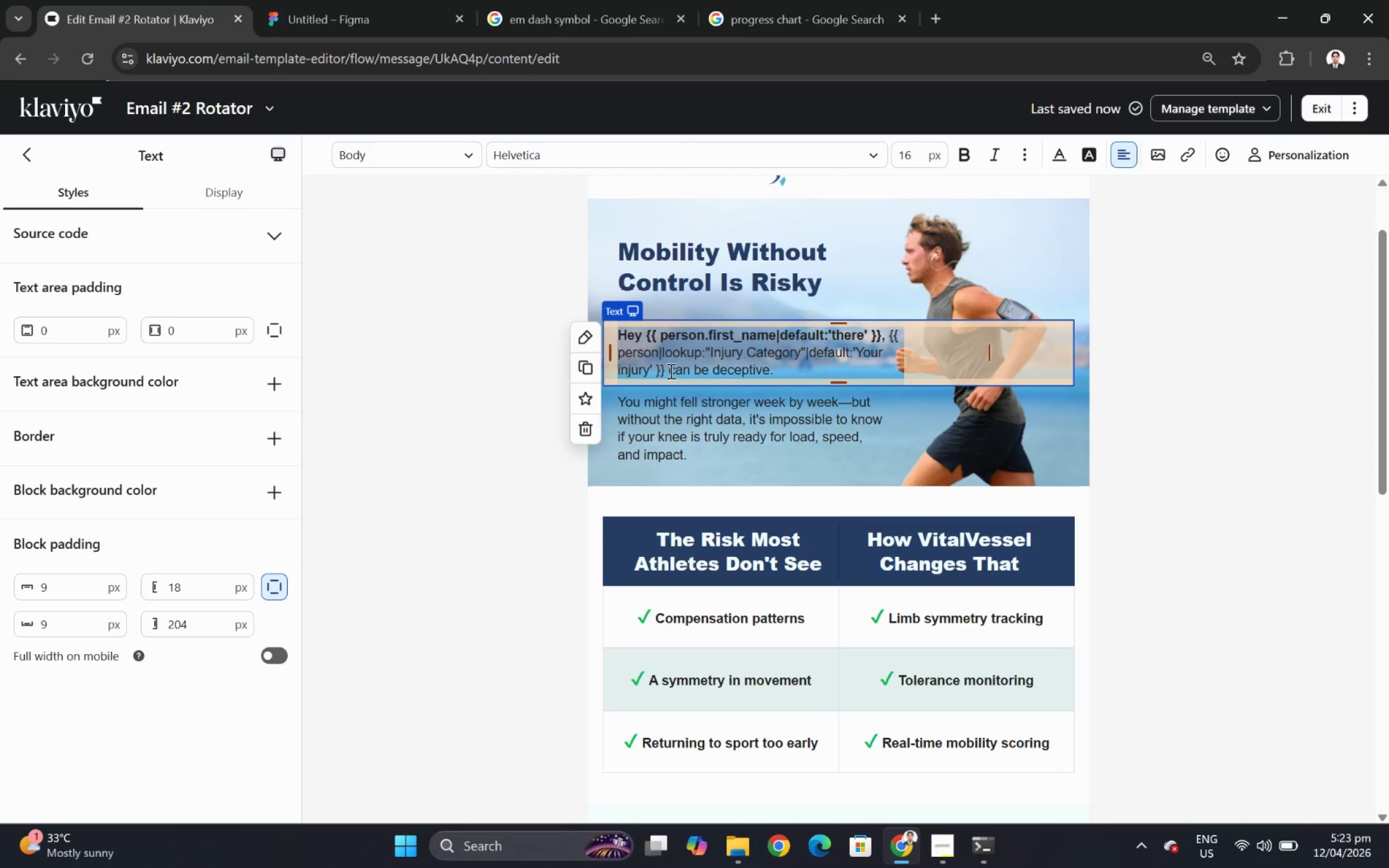 
left_click_drag(start_coordinate=[669, 370], to_coordinate=[782, 372])
 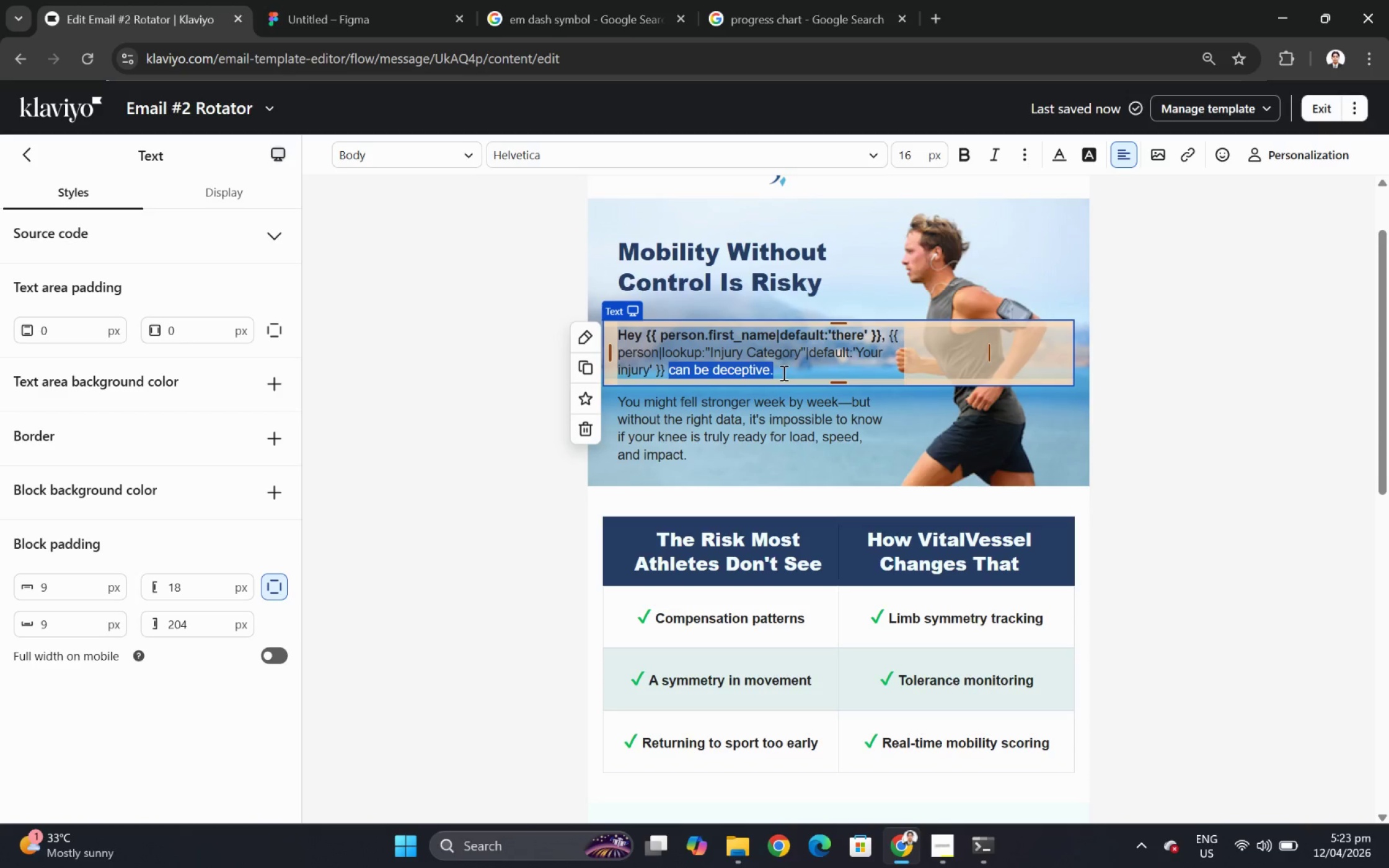 
type(require more than just regaining movement.)
 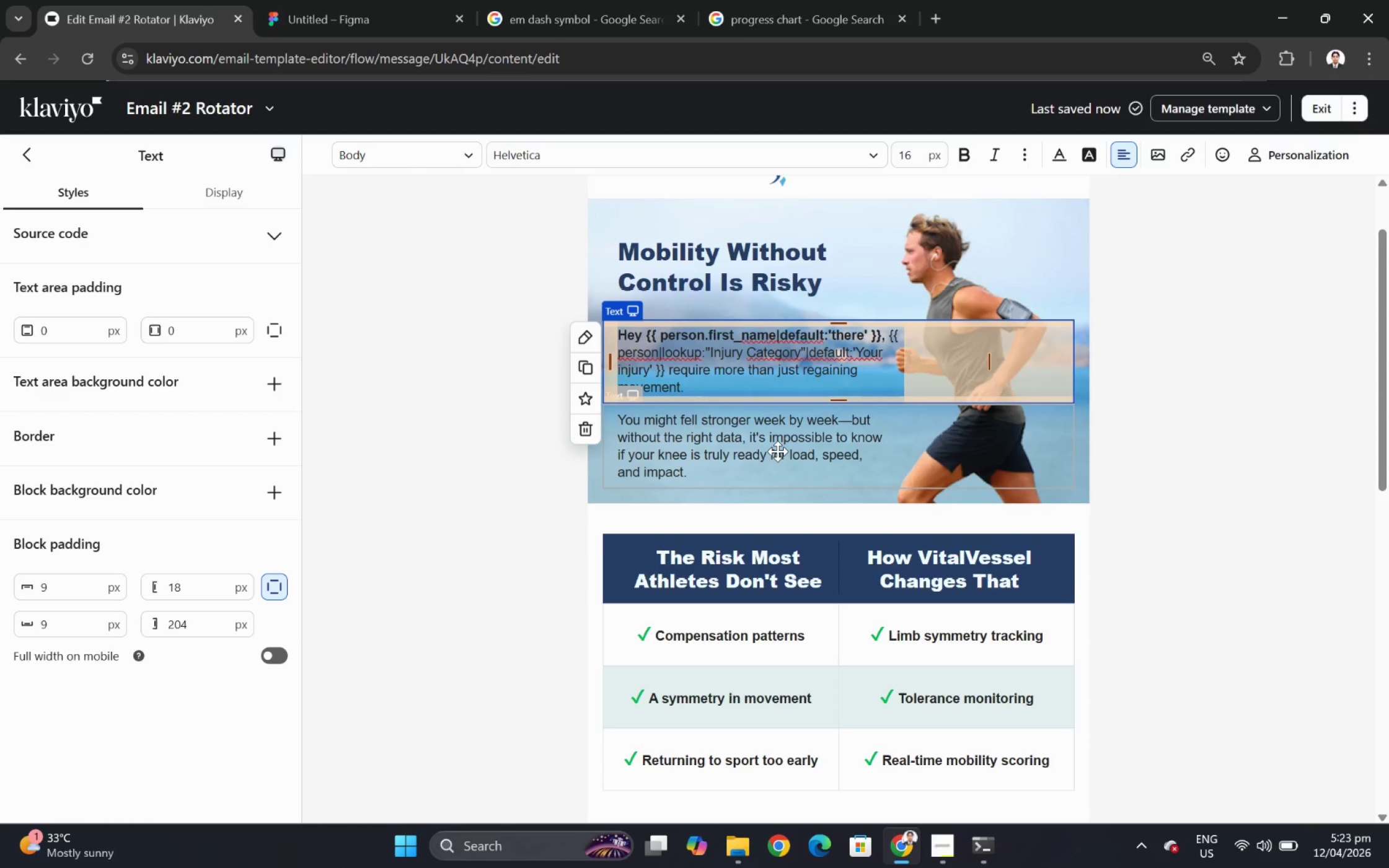 
left_click([777, 451])
 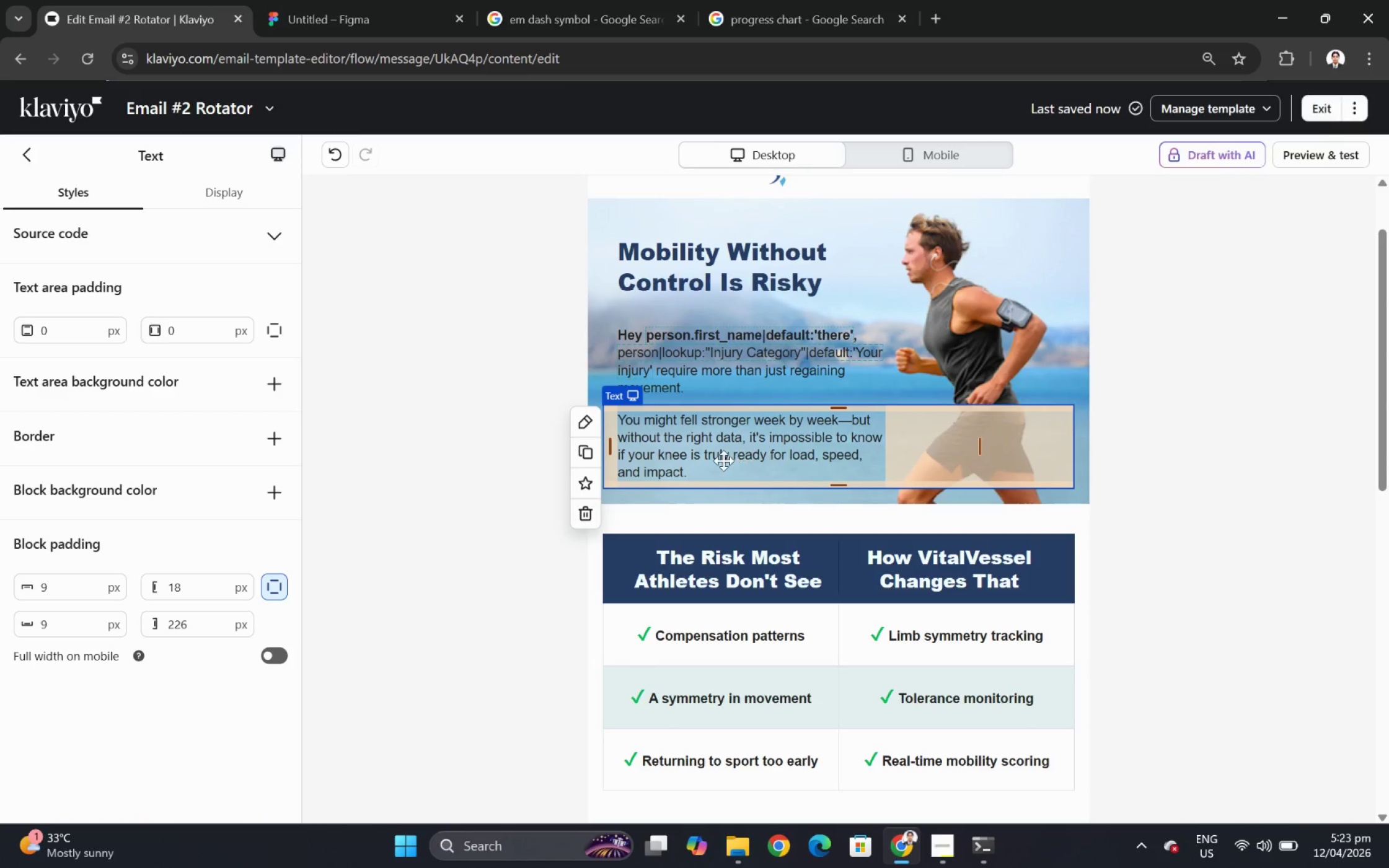 
double_click([712, 455])
 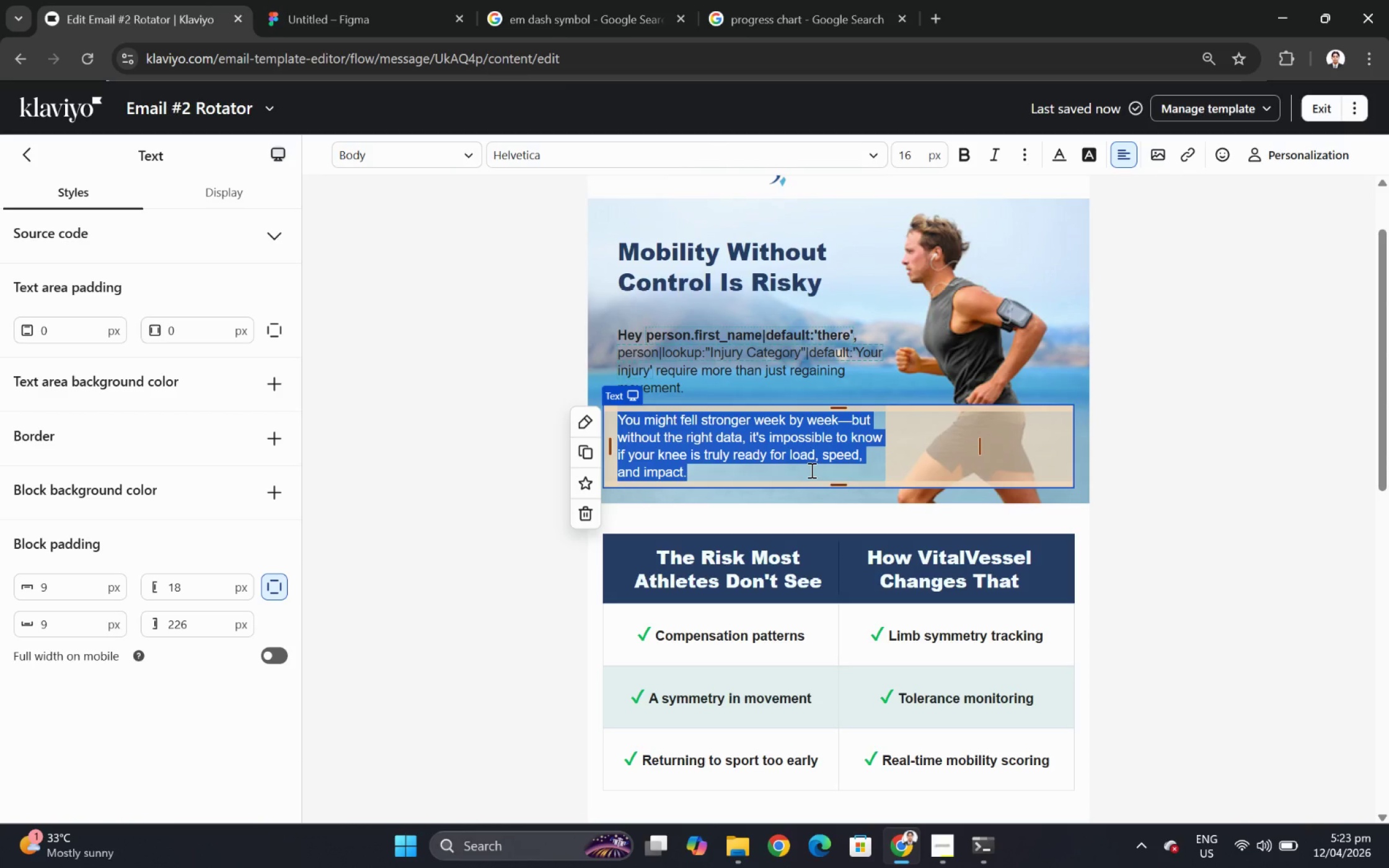 
type(The eal challenge is restoring: Stability, COnrol under load and Proper ovement patterns)
 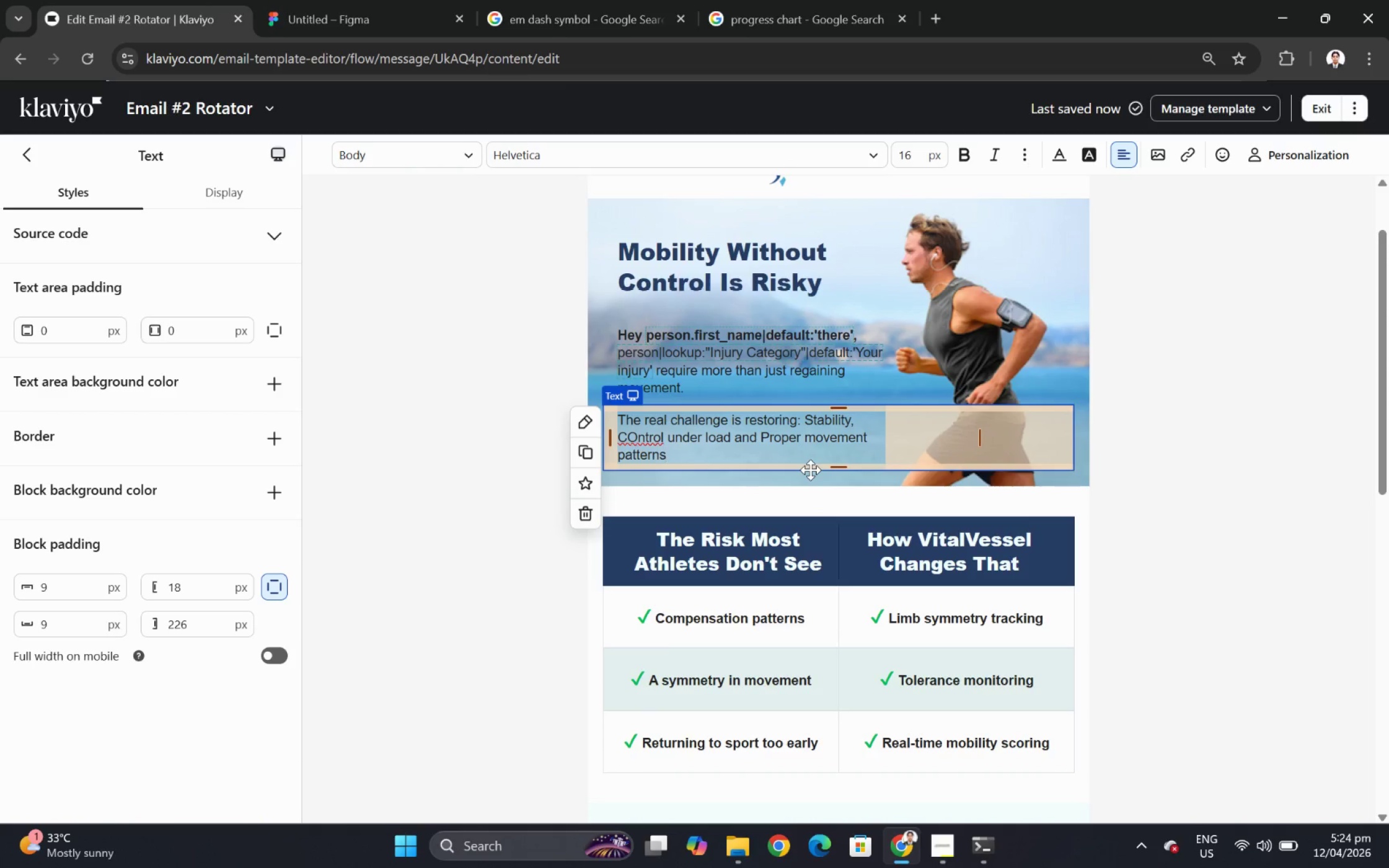 
key(Backspace)
 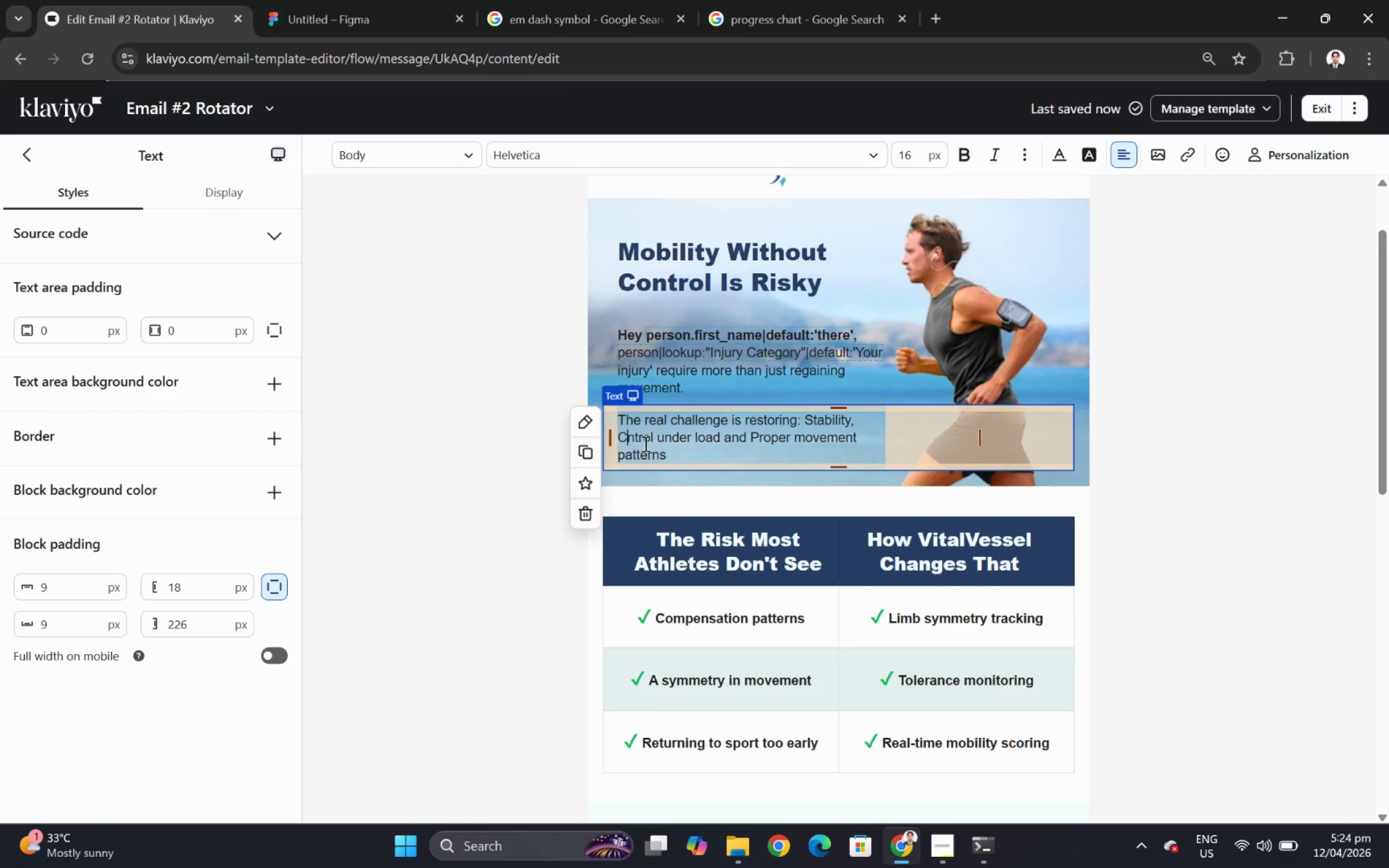 
key(O)
 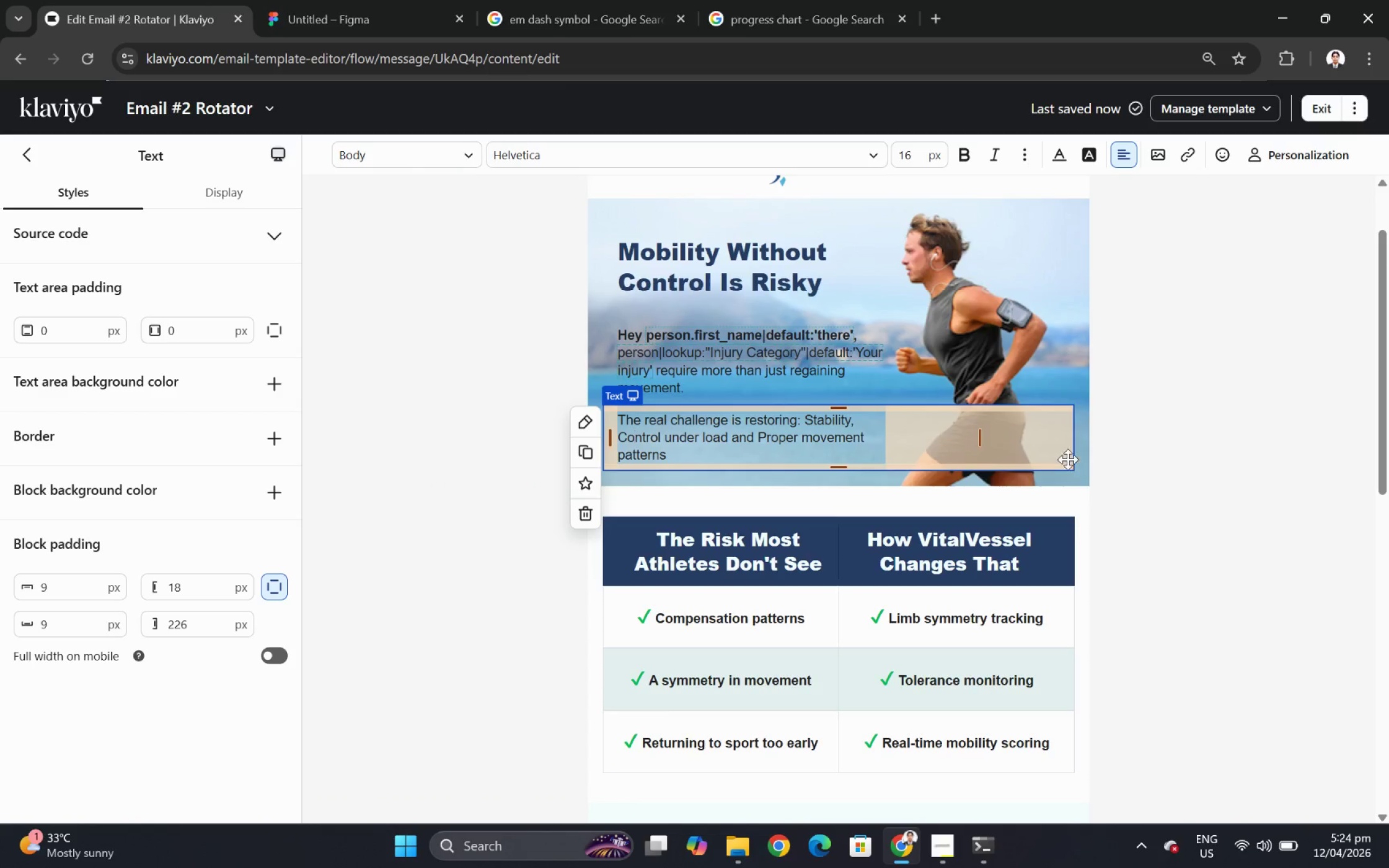 
wait(5.02)
 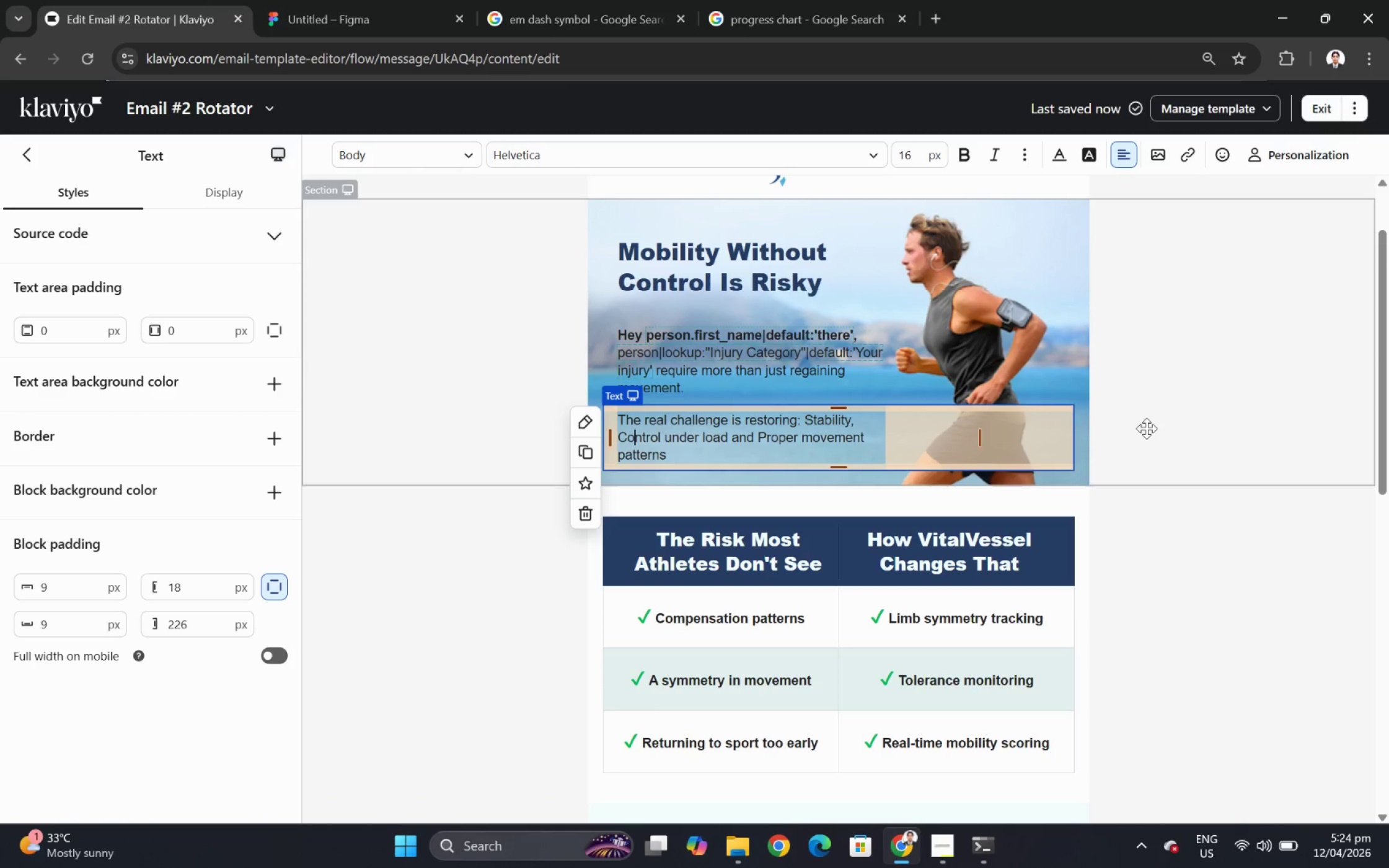 
left_click([751, 460])
 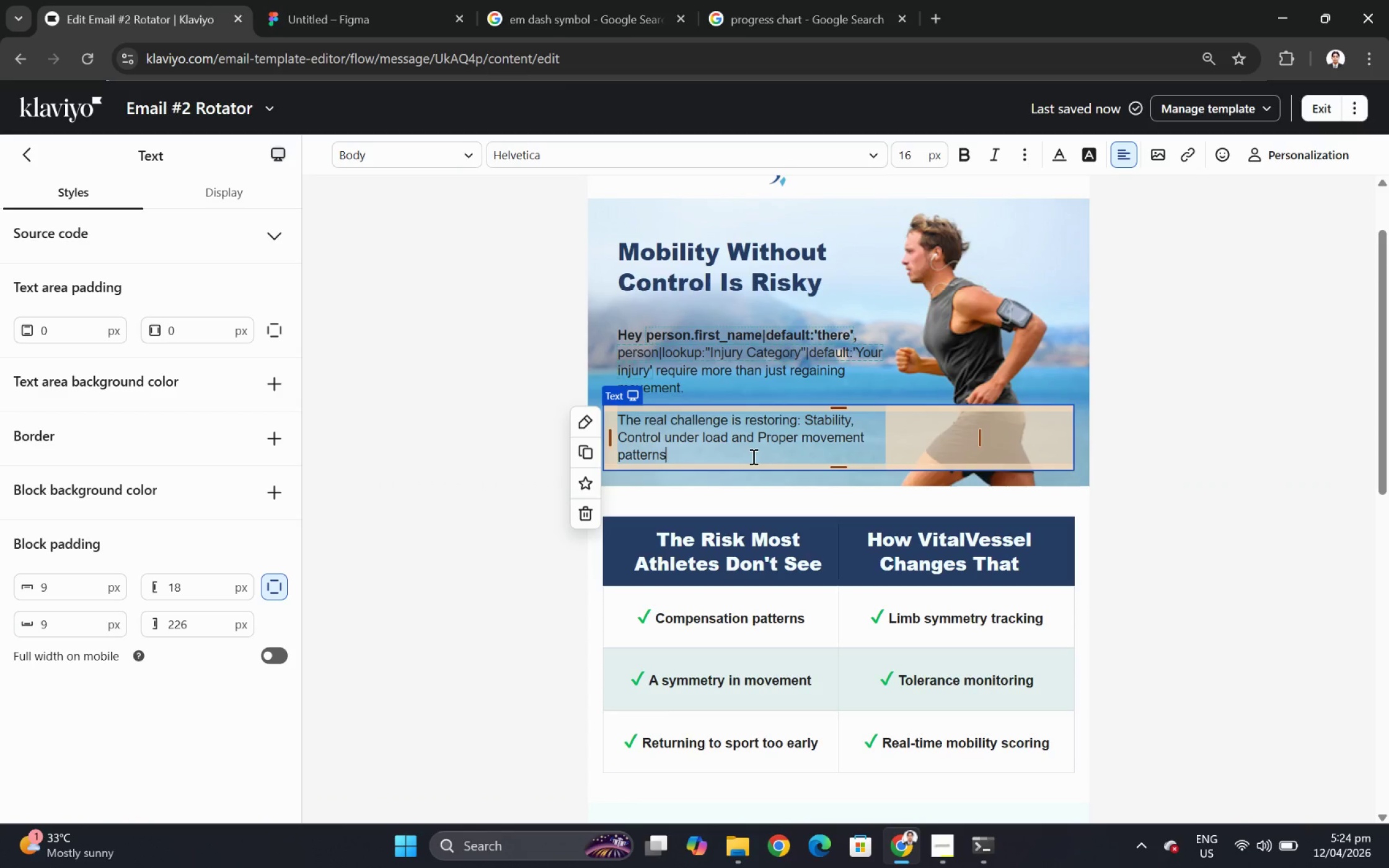 
key(Period)
 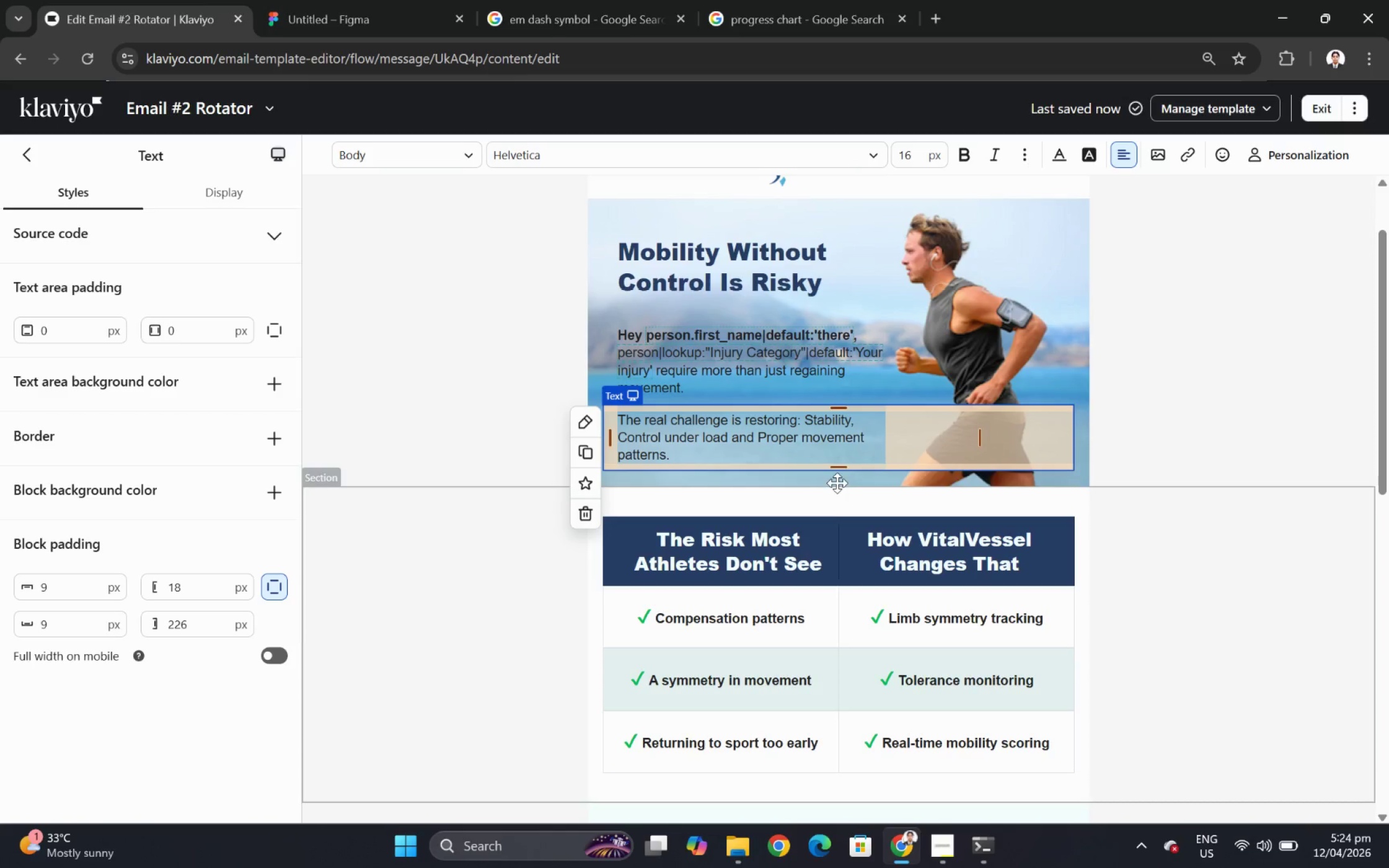 
double_click([788, 427])
 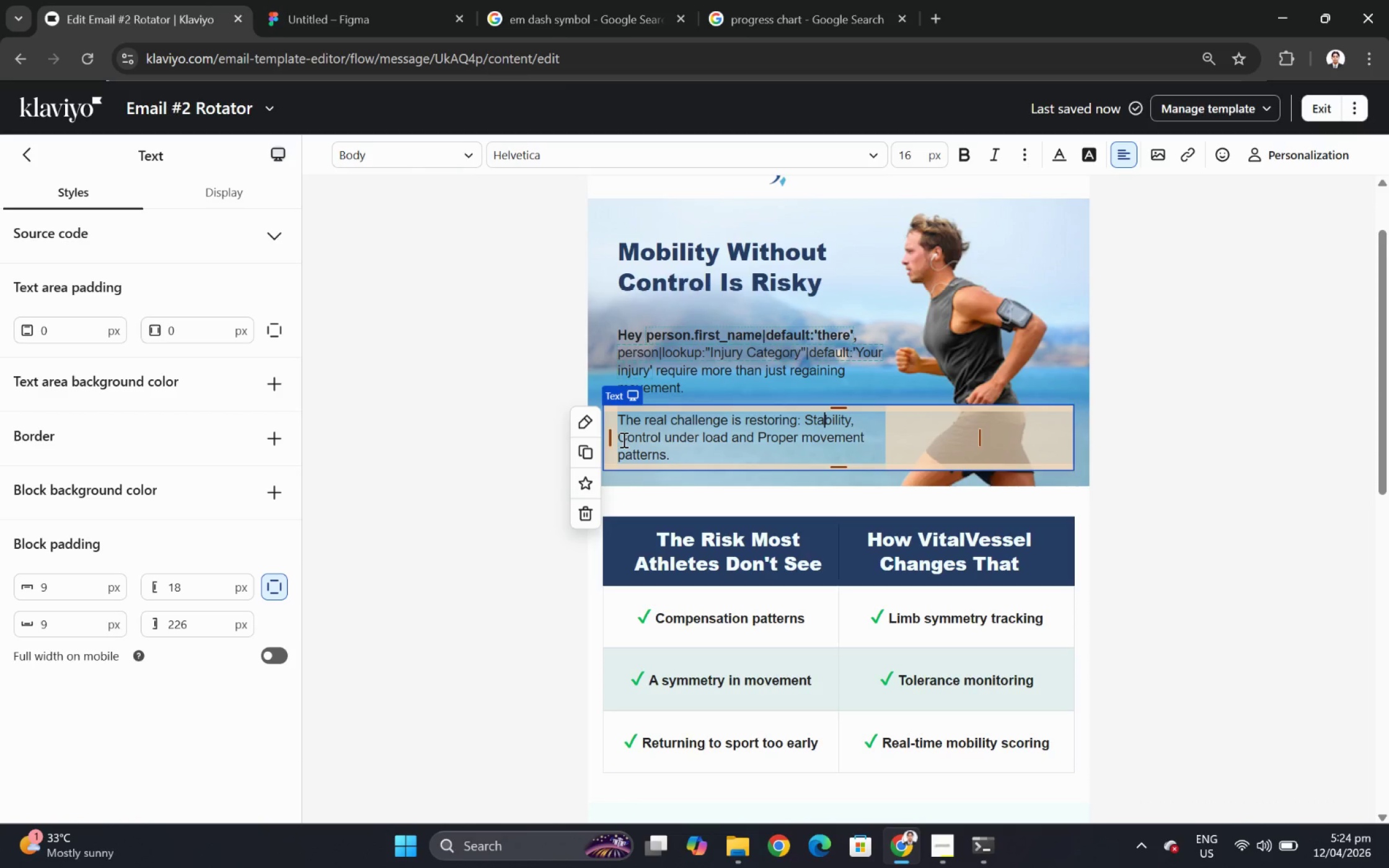 
left_click([812, 527])
 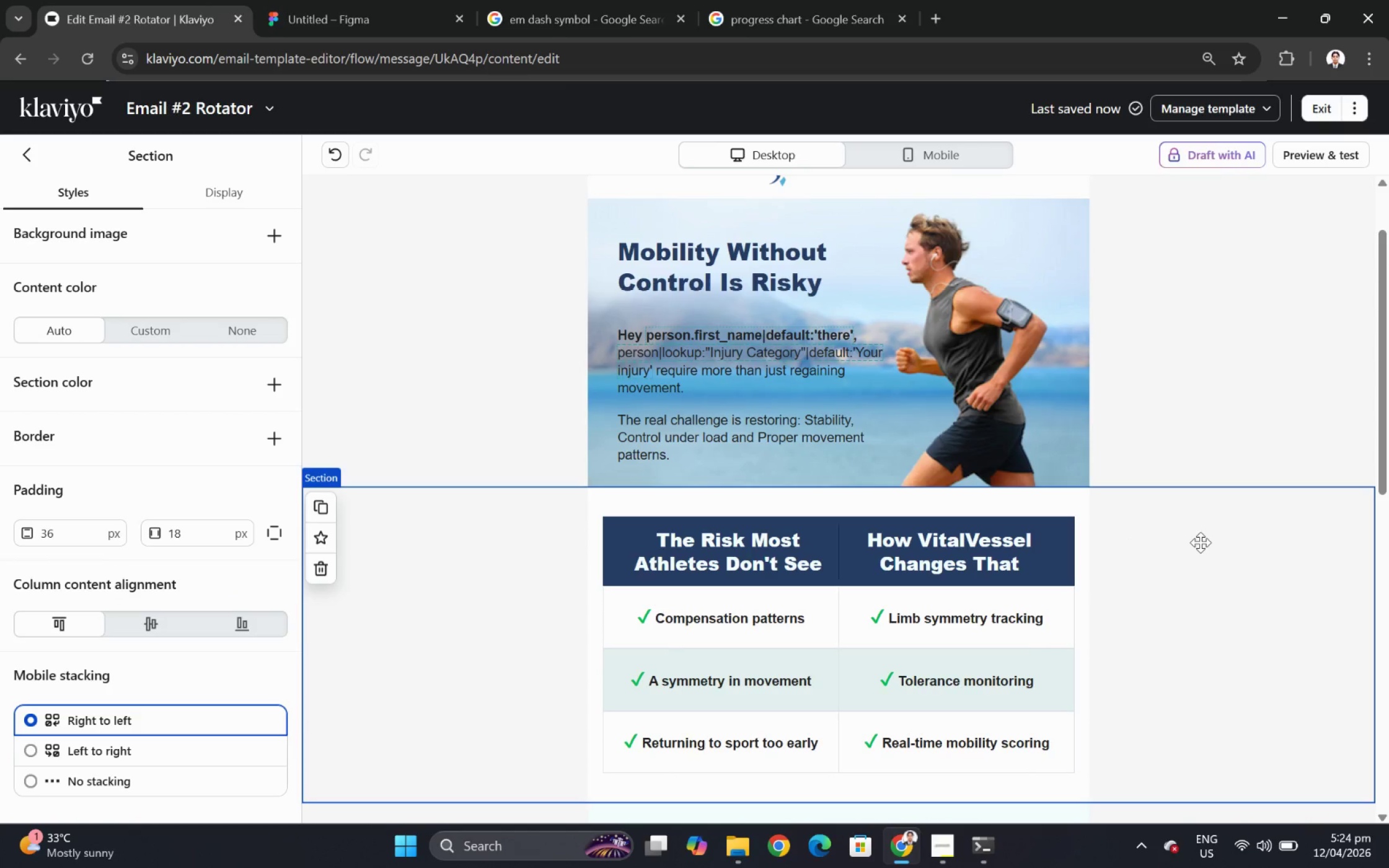 
scroll: coordinate [1200, 542], scroll_direction: down, amount: 1.0
 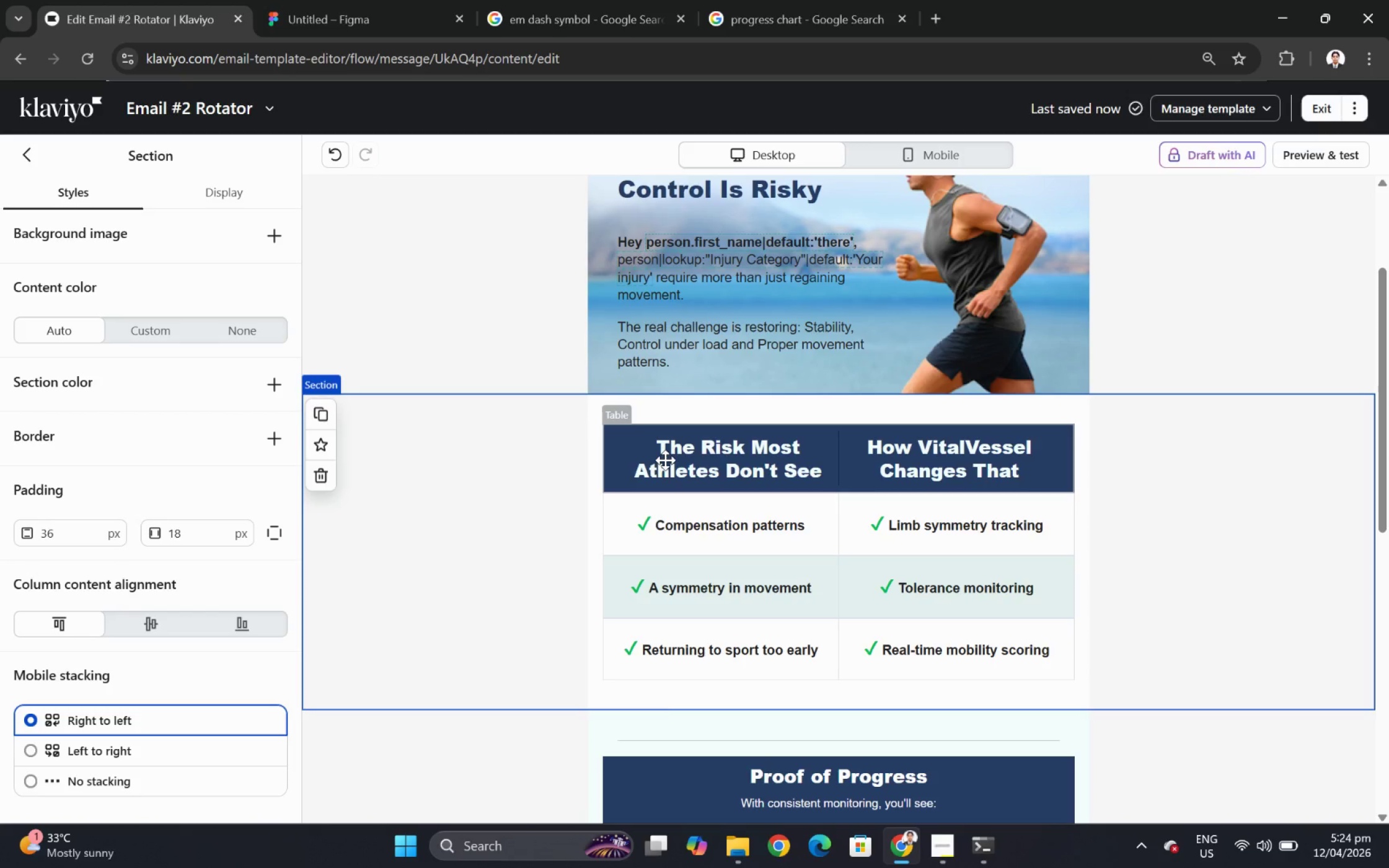 
wait(5.48)
 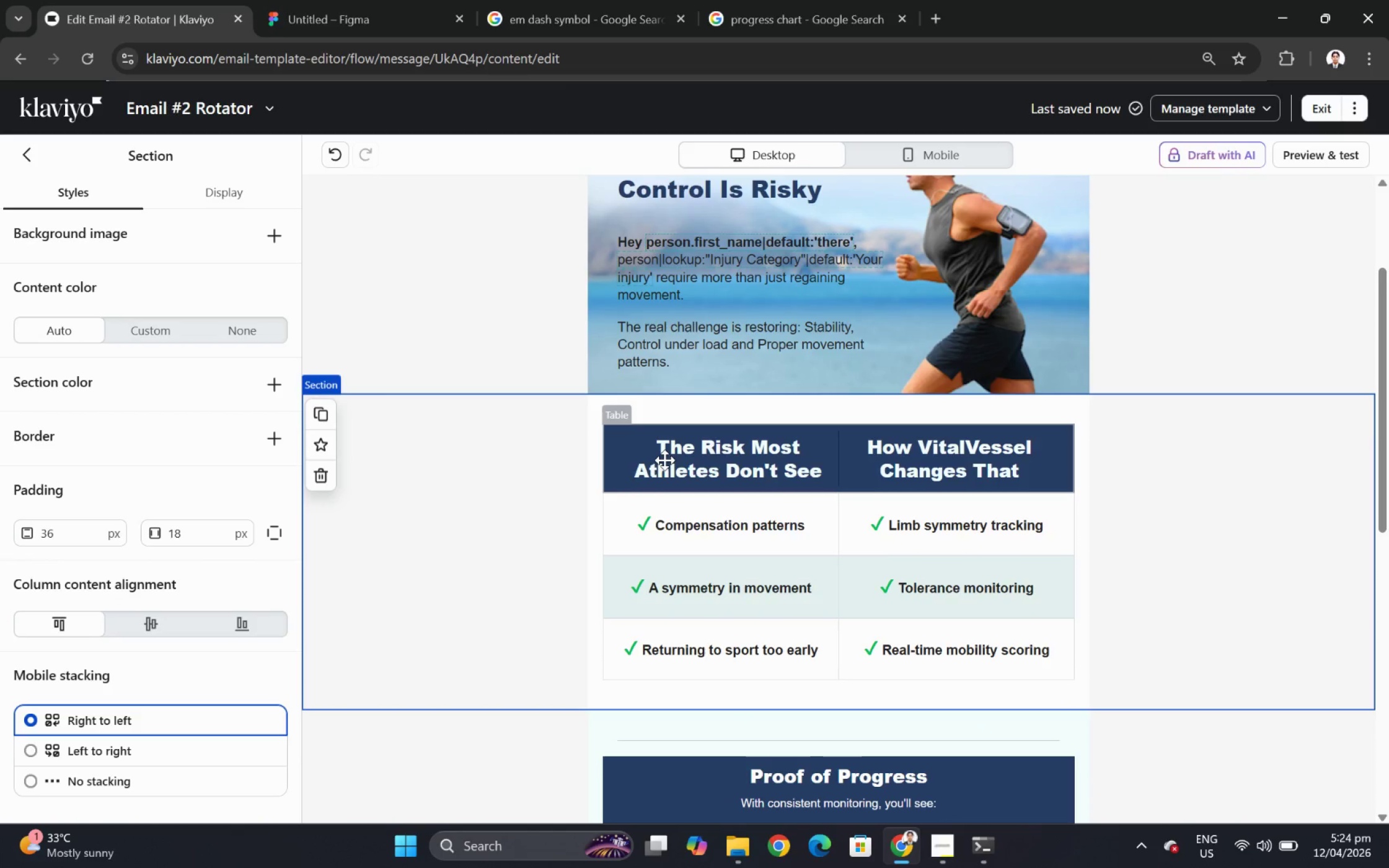 
double_click([714, 526])
 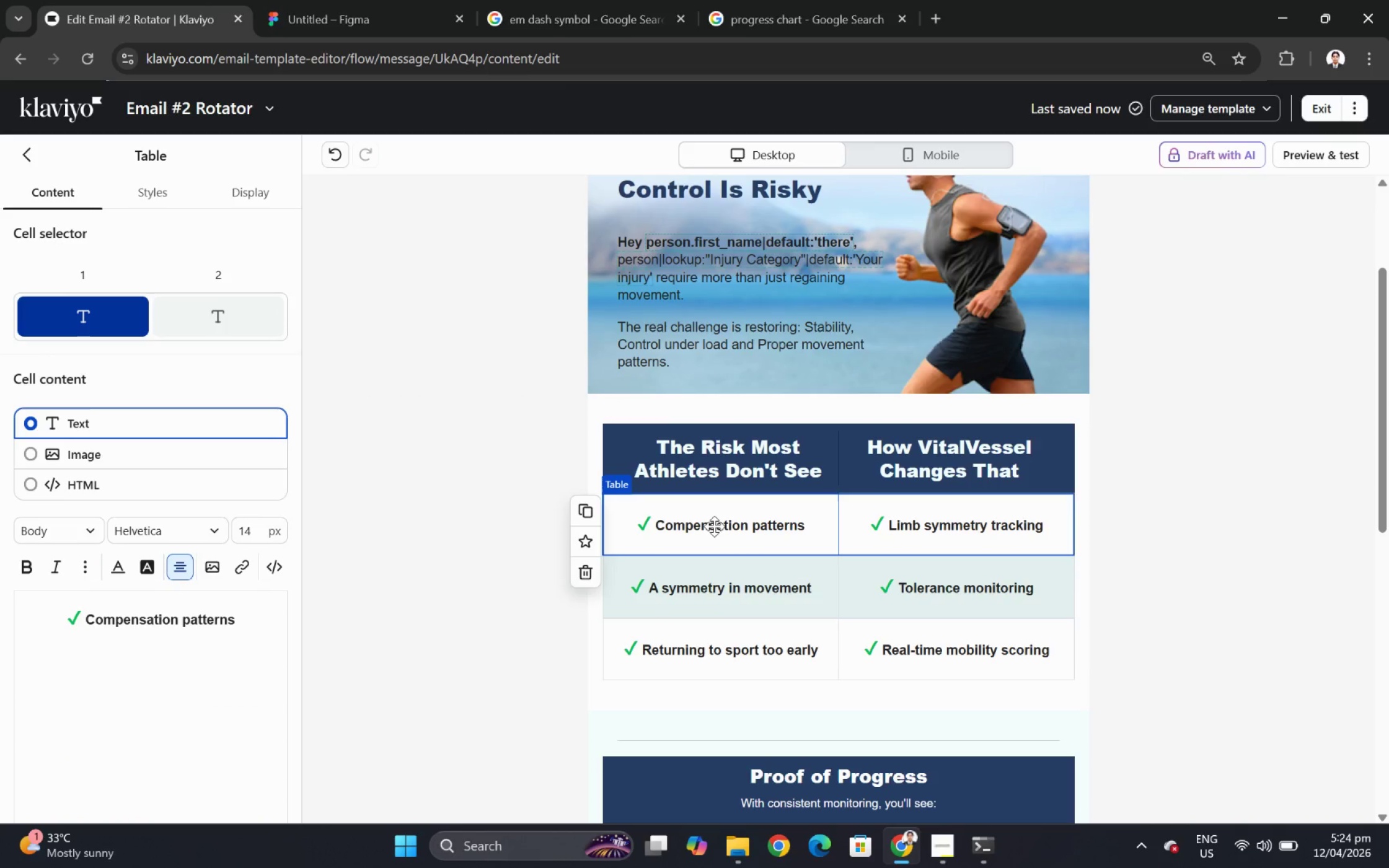 
wait(7.03)
 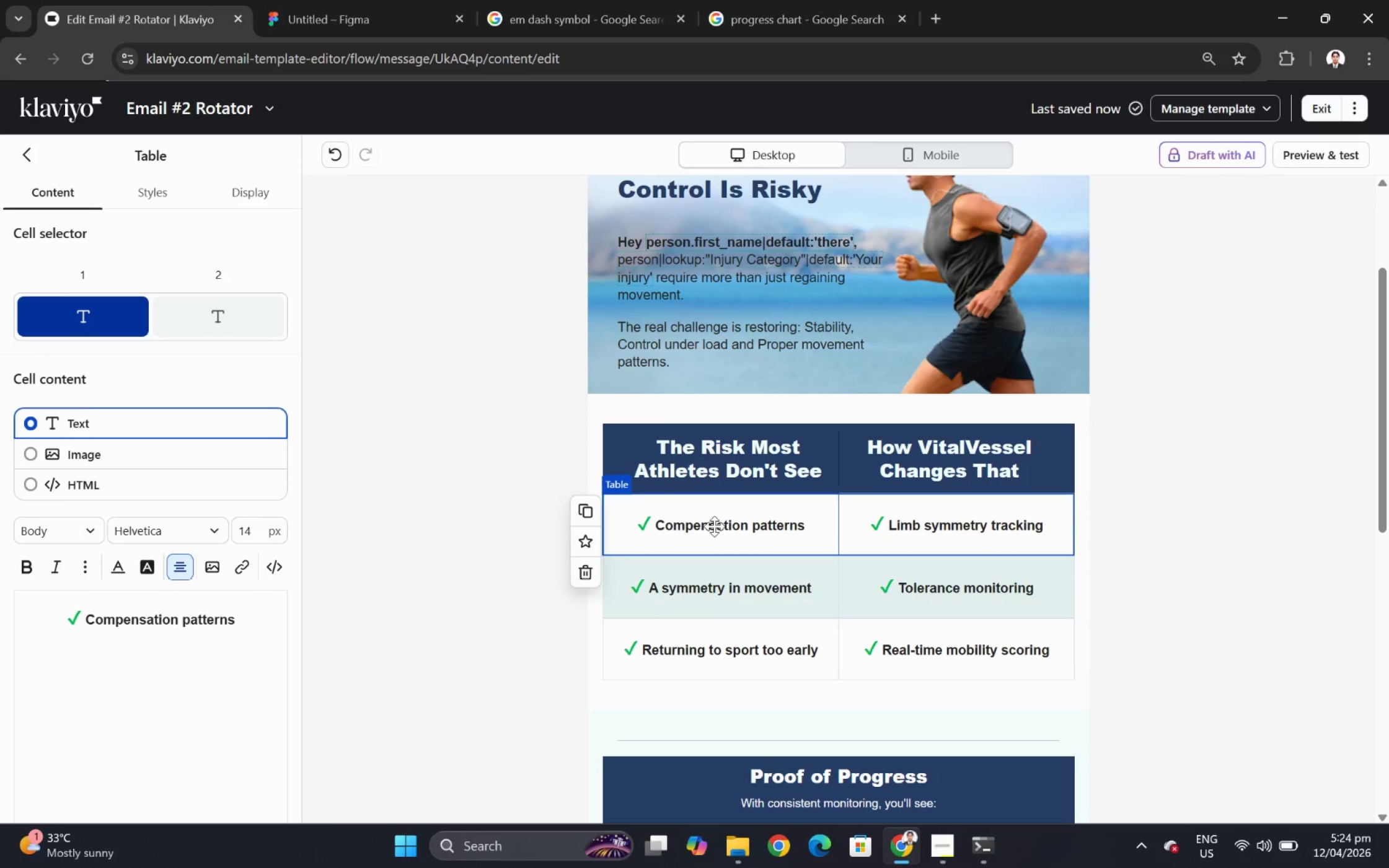 
double_click([695, 528])
 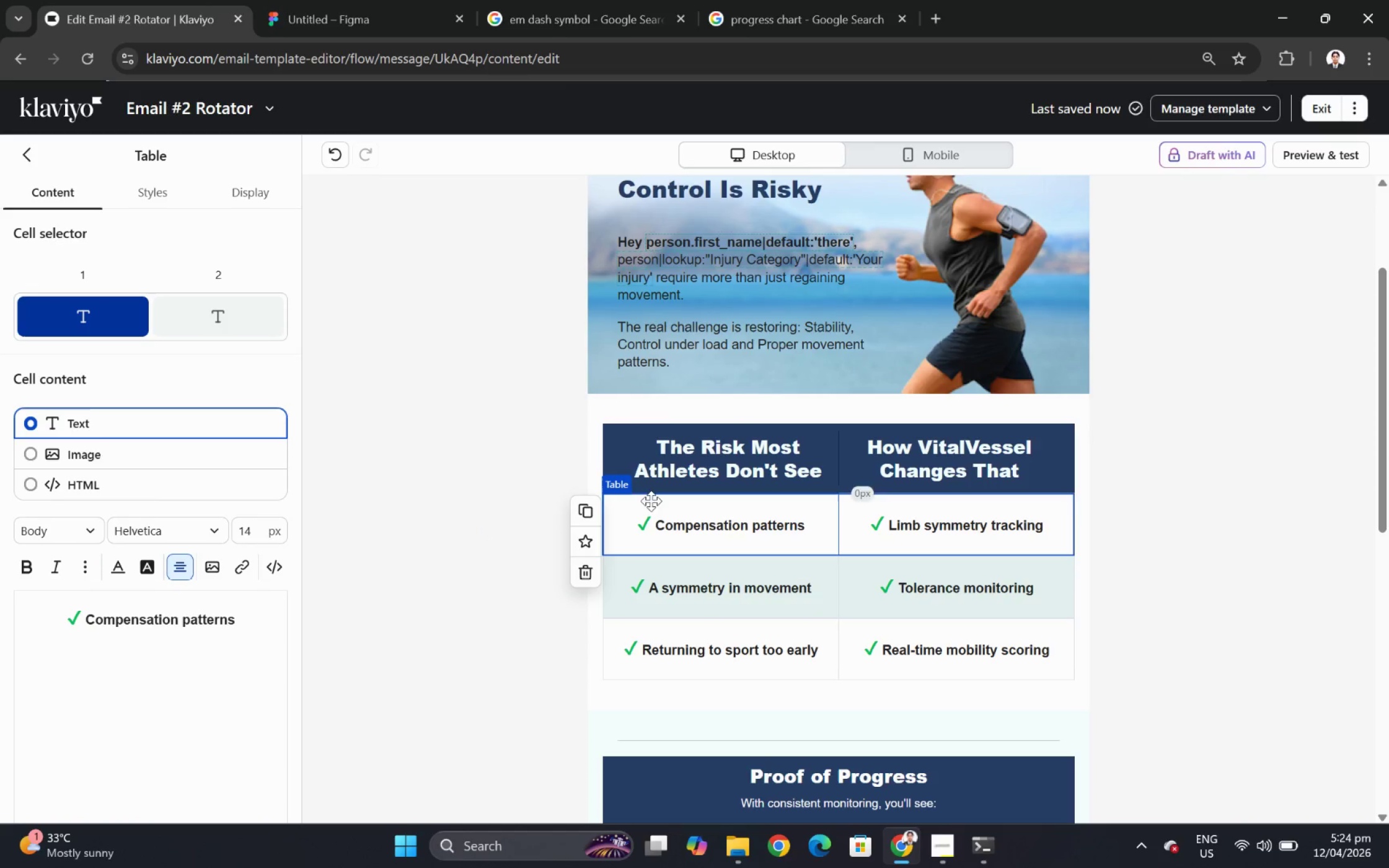 
double_click([677, 512])
 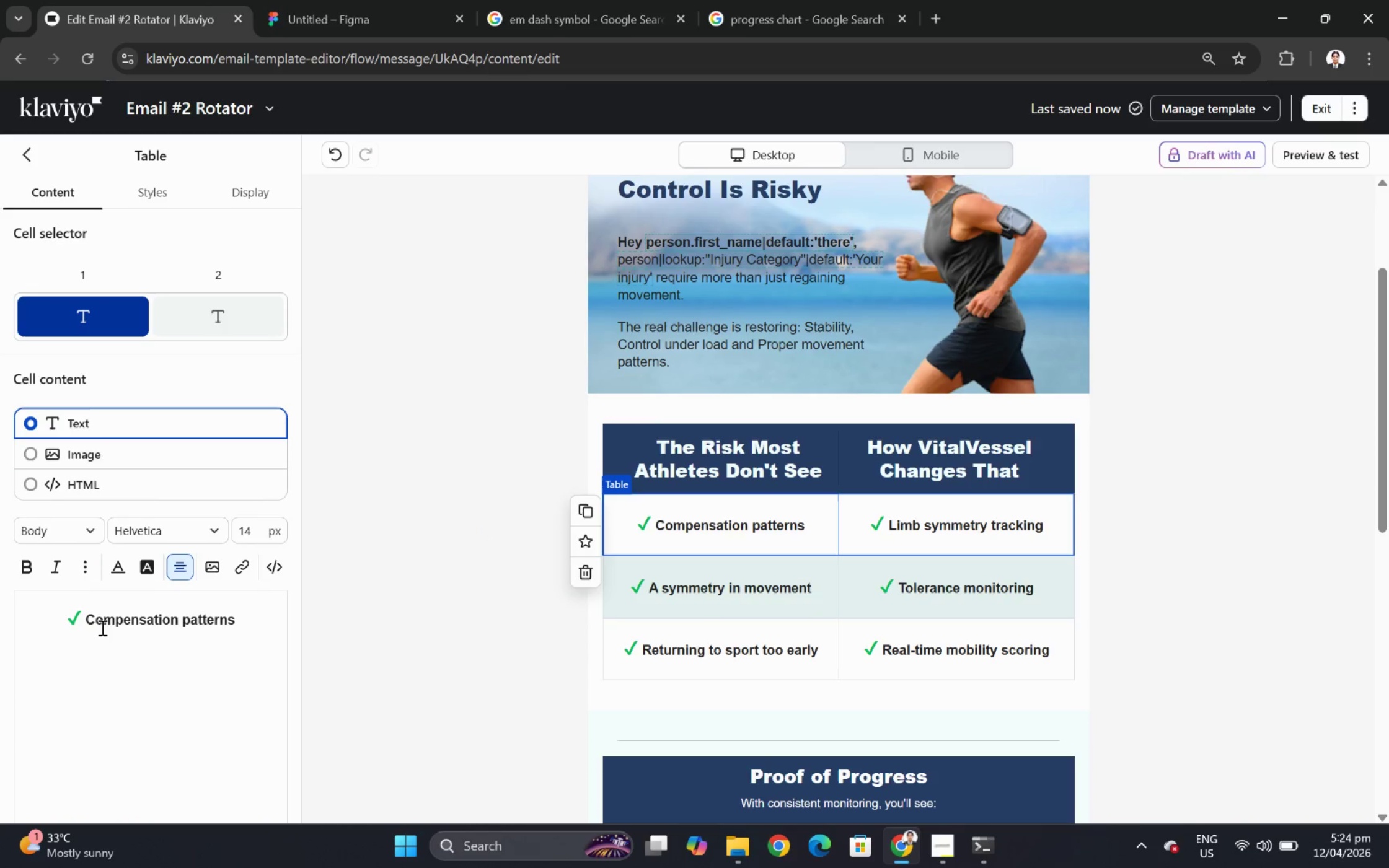 
left_click_drag(start_coordinate=[85, 616], to_coordinate=[234, 615])
 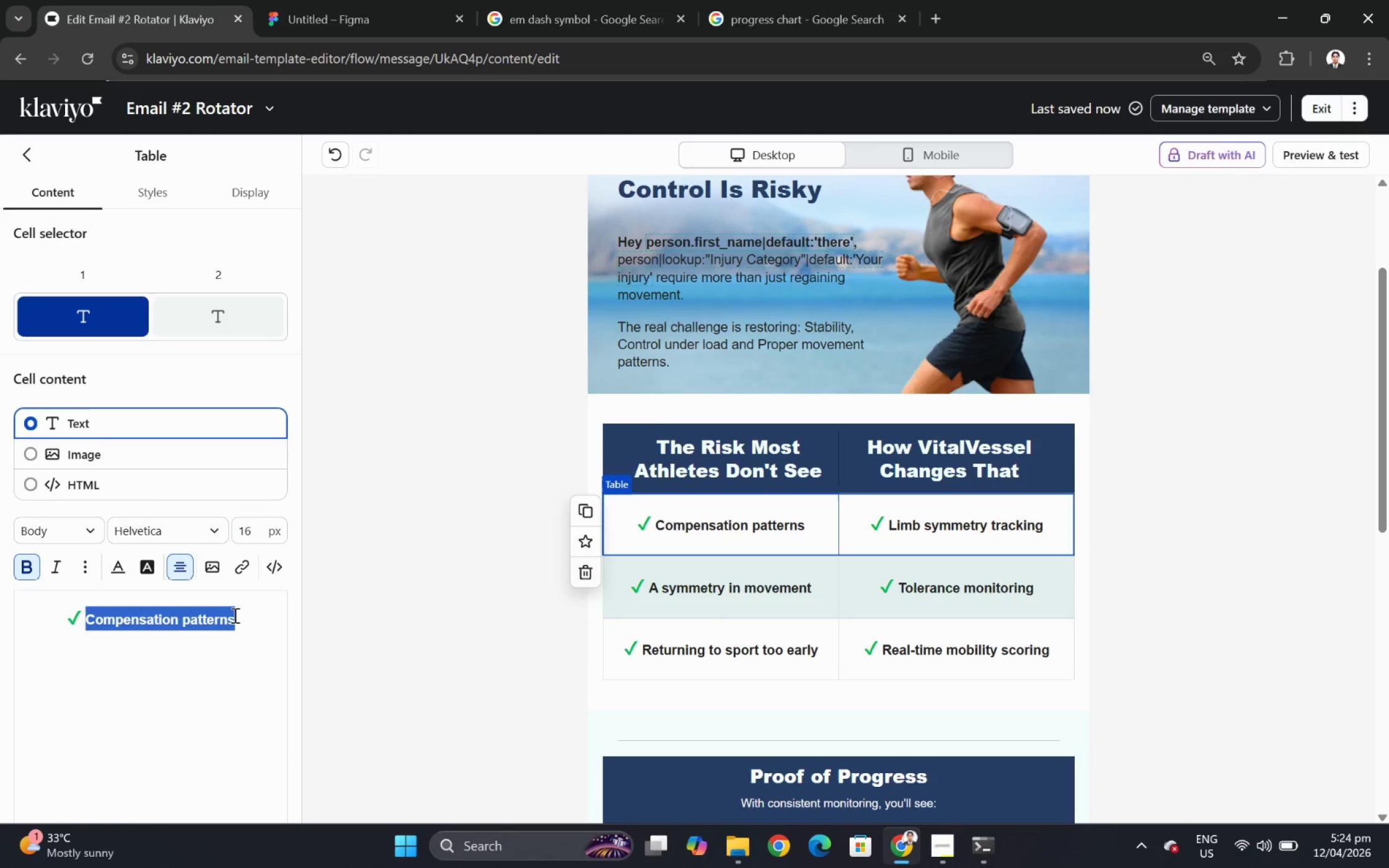 
hold_key(key=ShiftLeft, duration=1.47)
 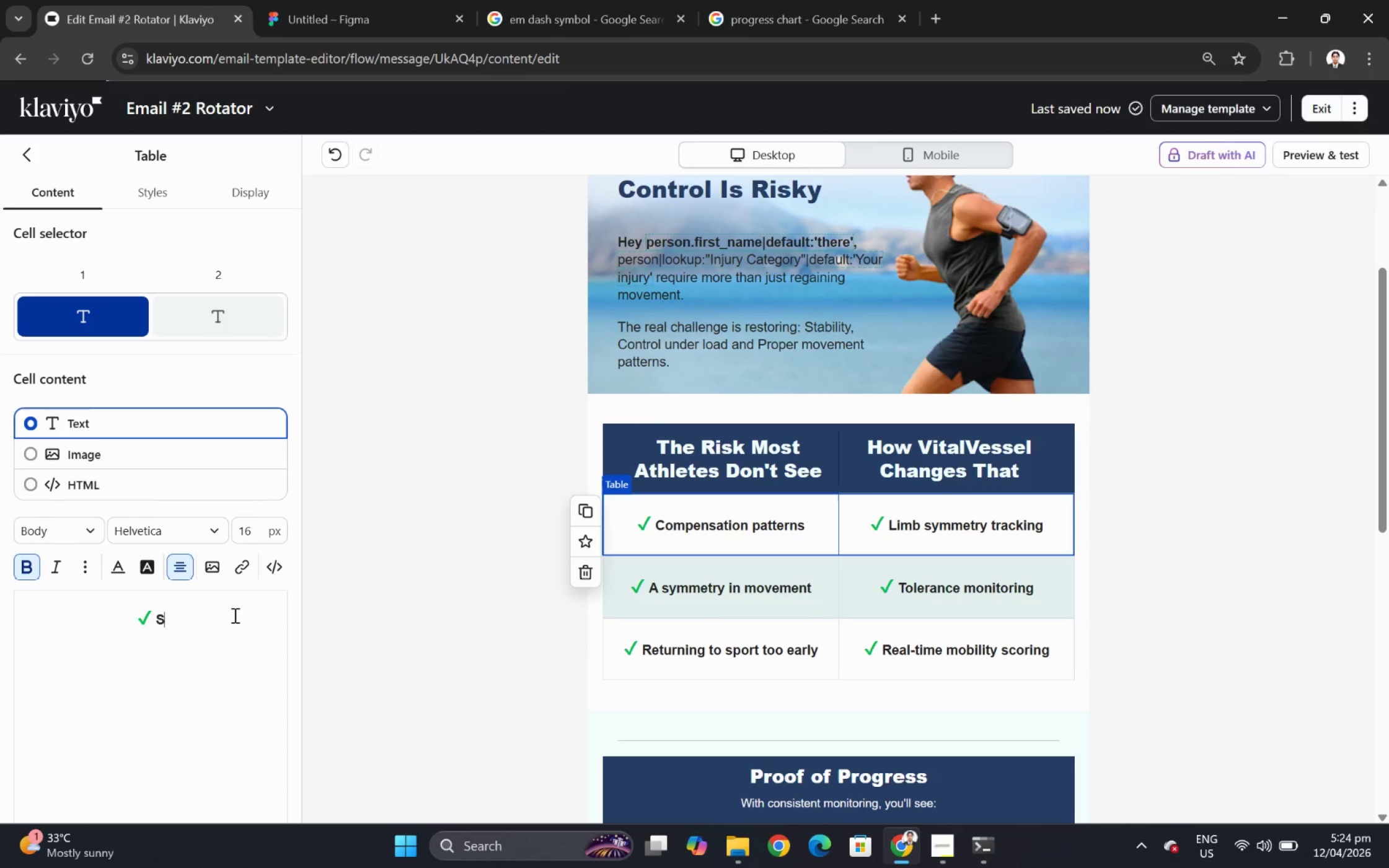 
type(Ste)
key(Backspace)
type(rength isn't evenly distributed)
 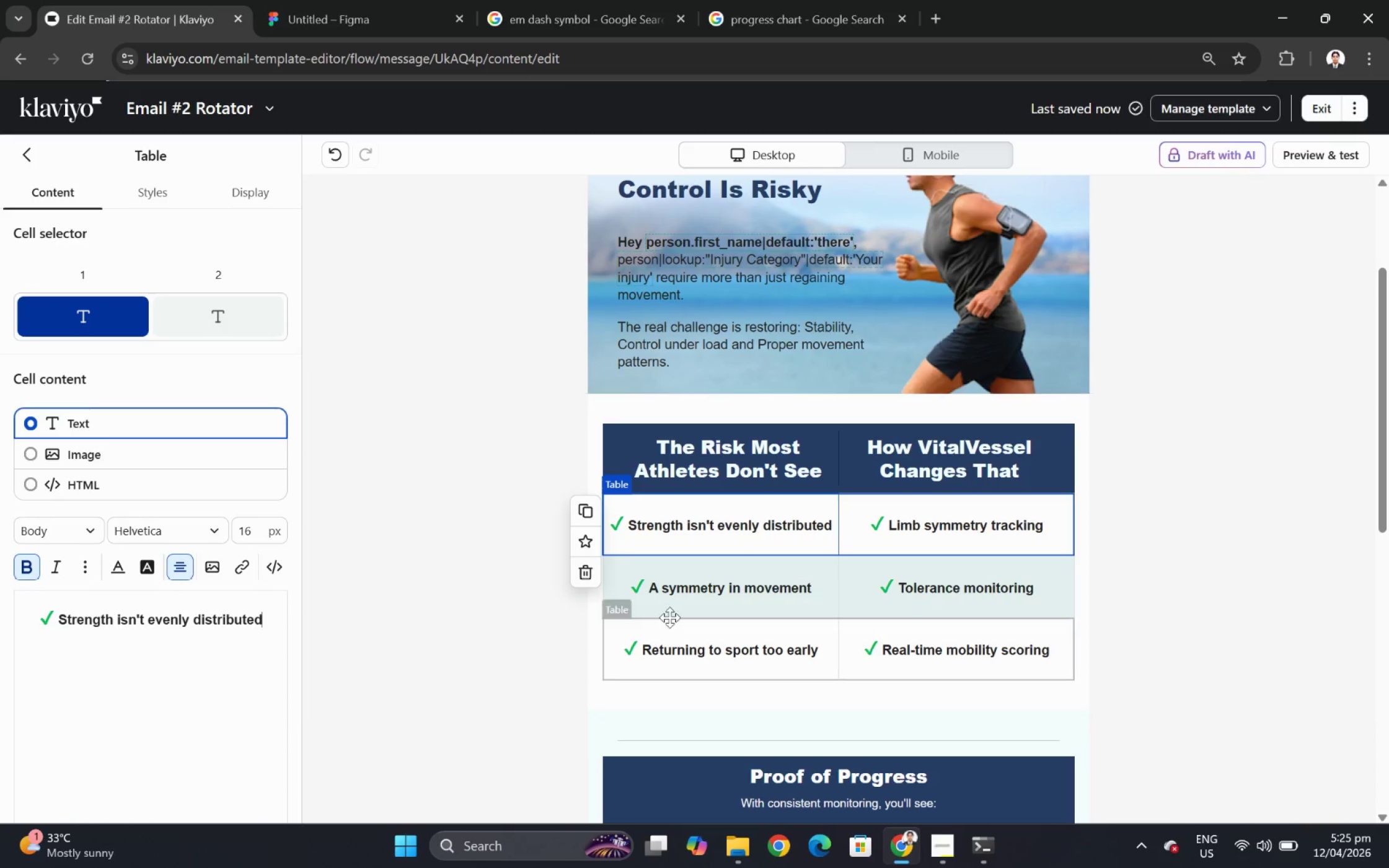 
left_click([717, 576])
 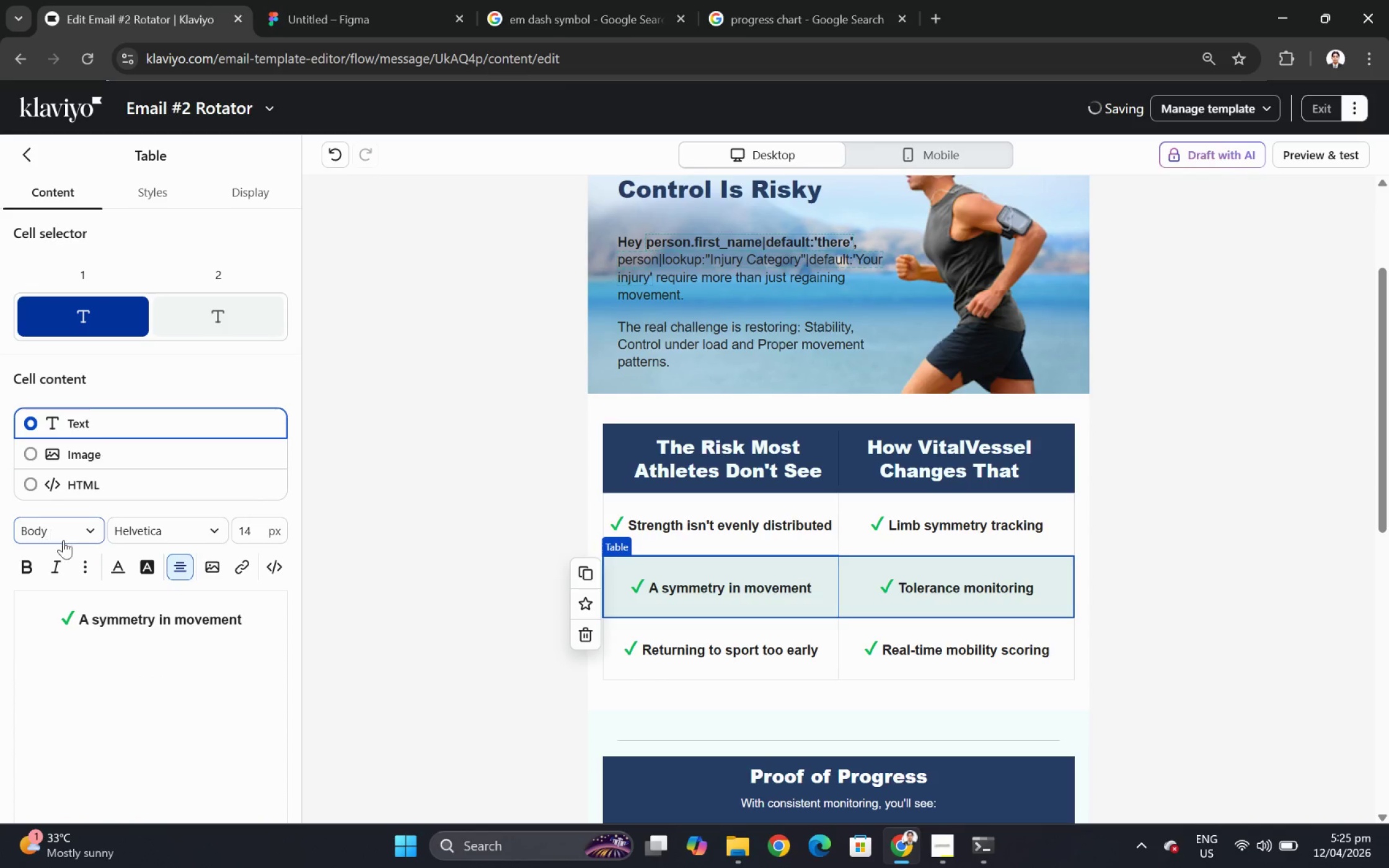 
left_click_drag(start_coordinate=[79, 620], to_coordinate=[317, 623])
 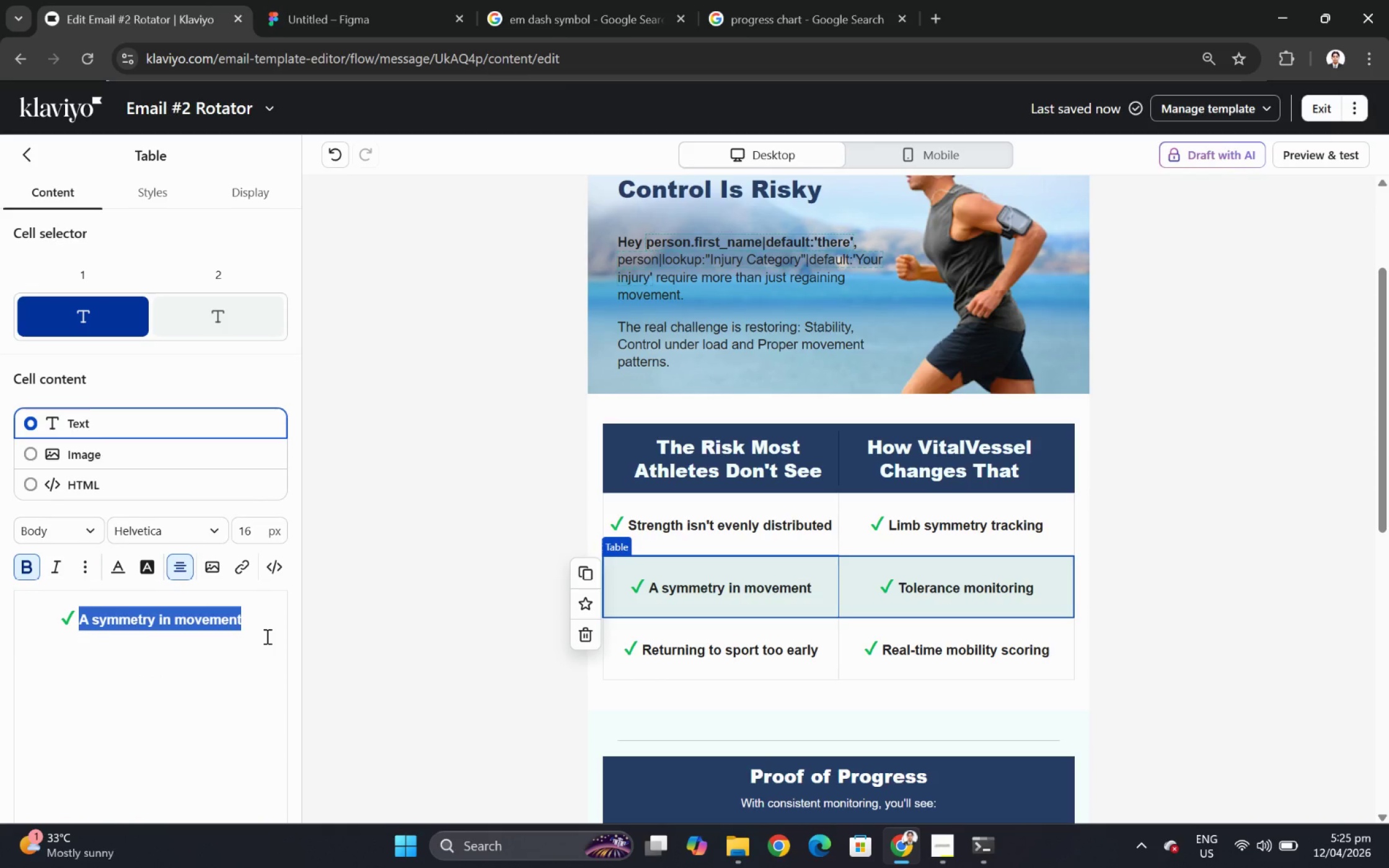 
type(Shoulder mechanics are off)
 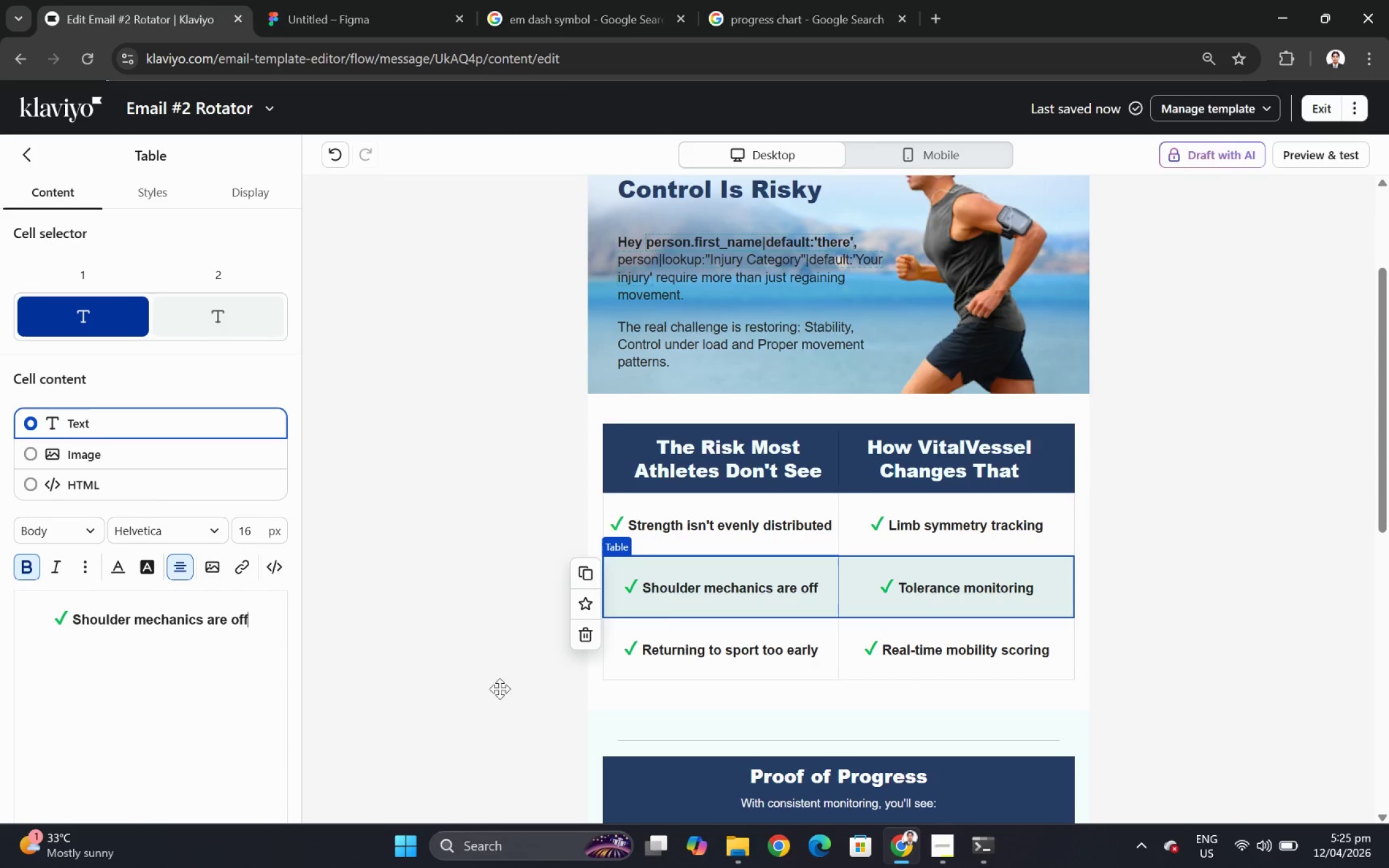 
left_click([816, 649])
 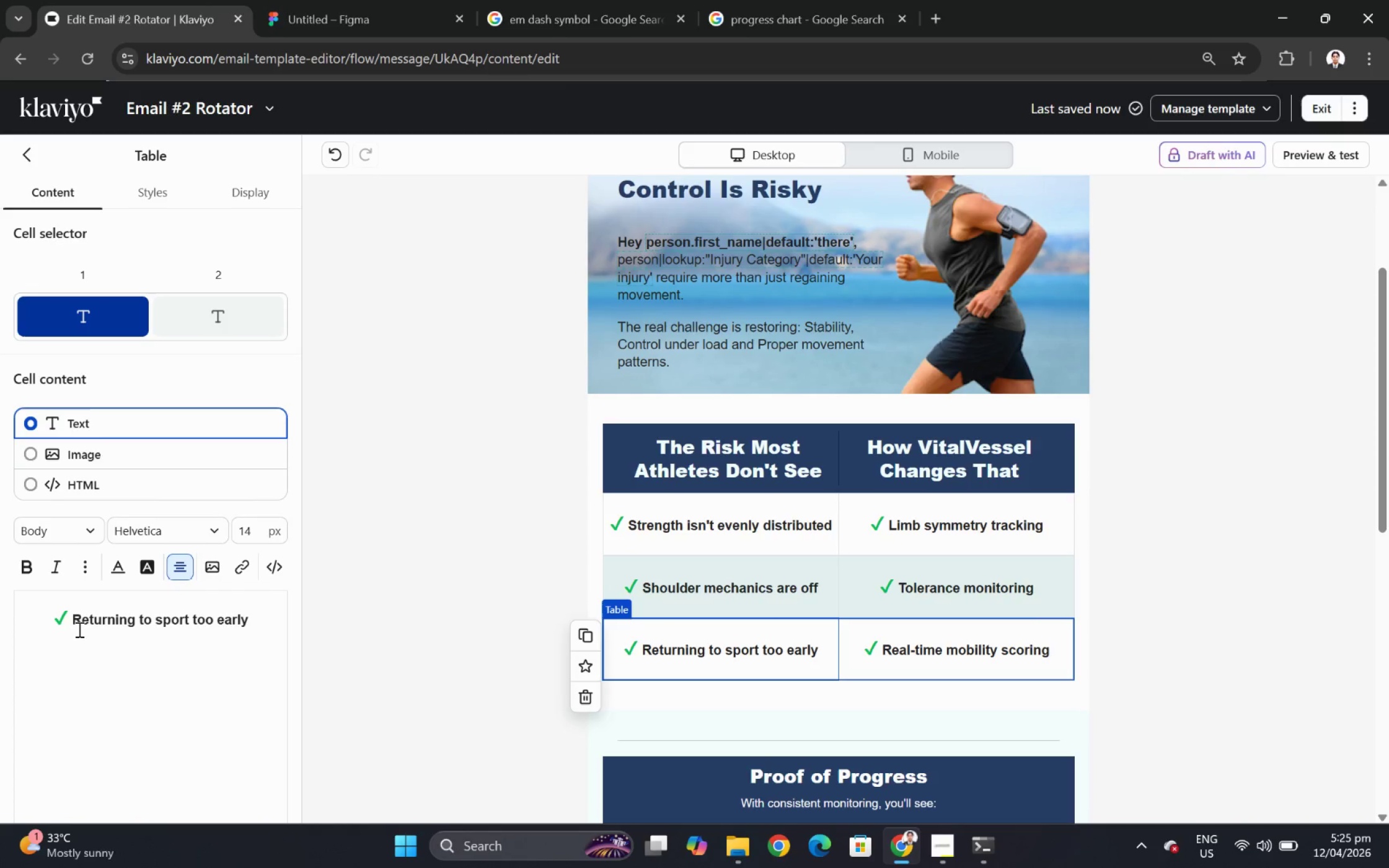 
left_click_drag(start_coordinate=[74, 626], to_coordinate=[307, 616])
 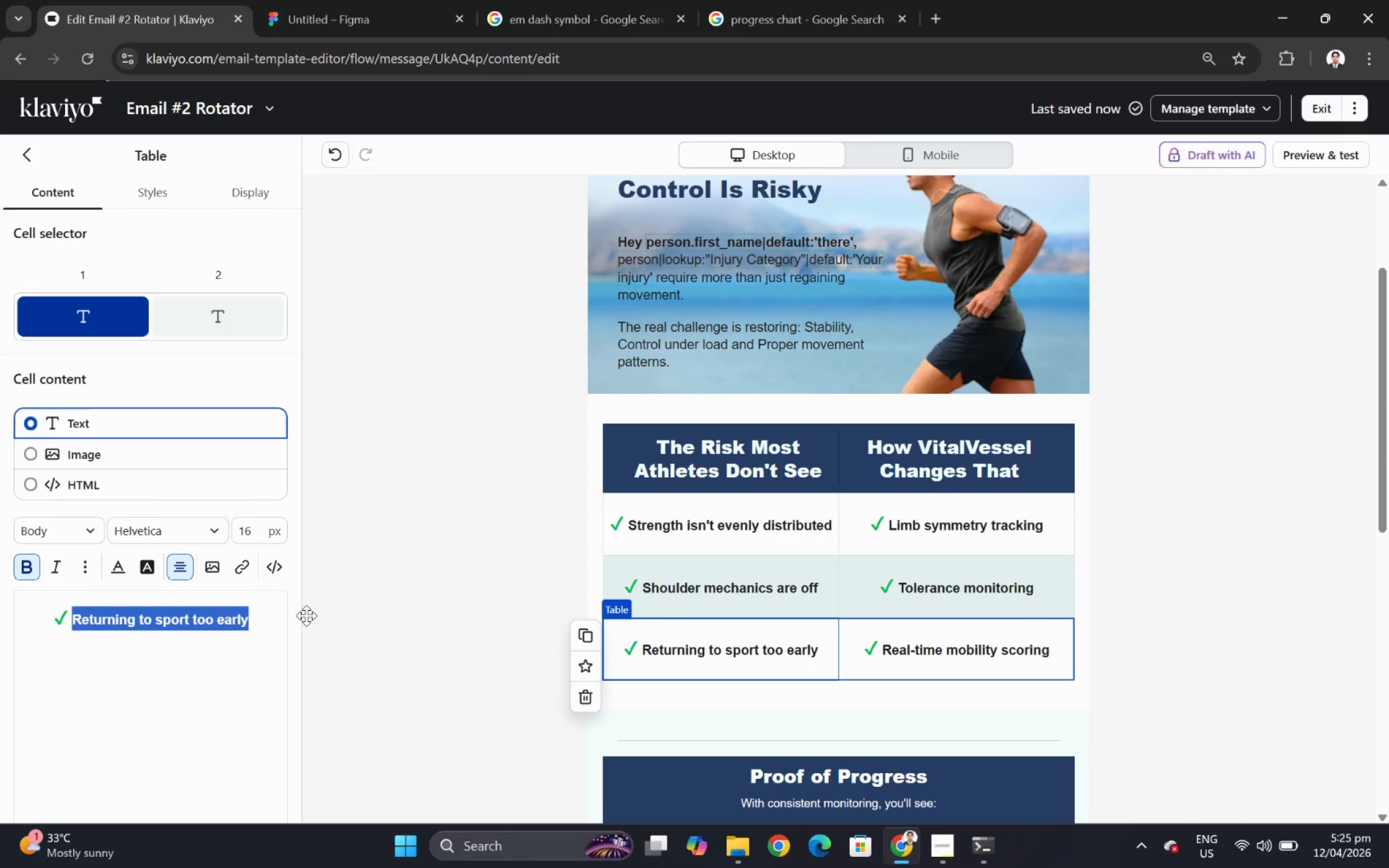 
type(Pain rety)
key(Backspace)
type(urns under stress)
 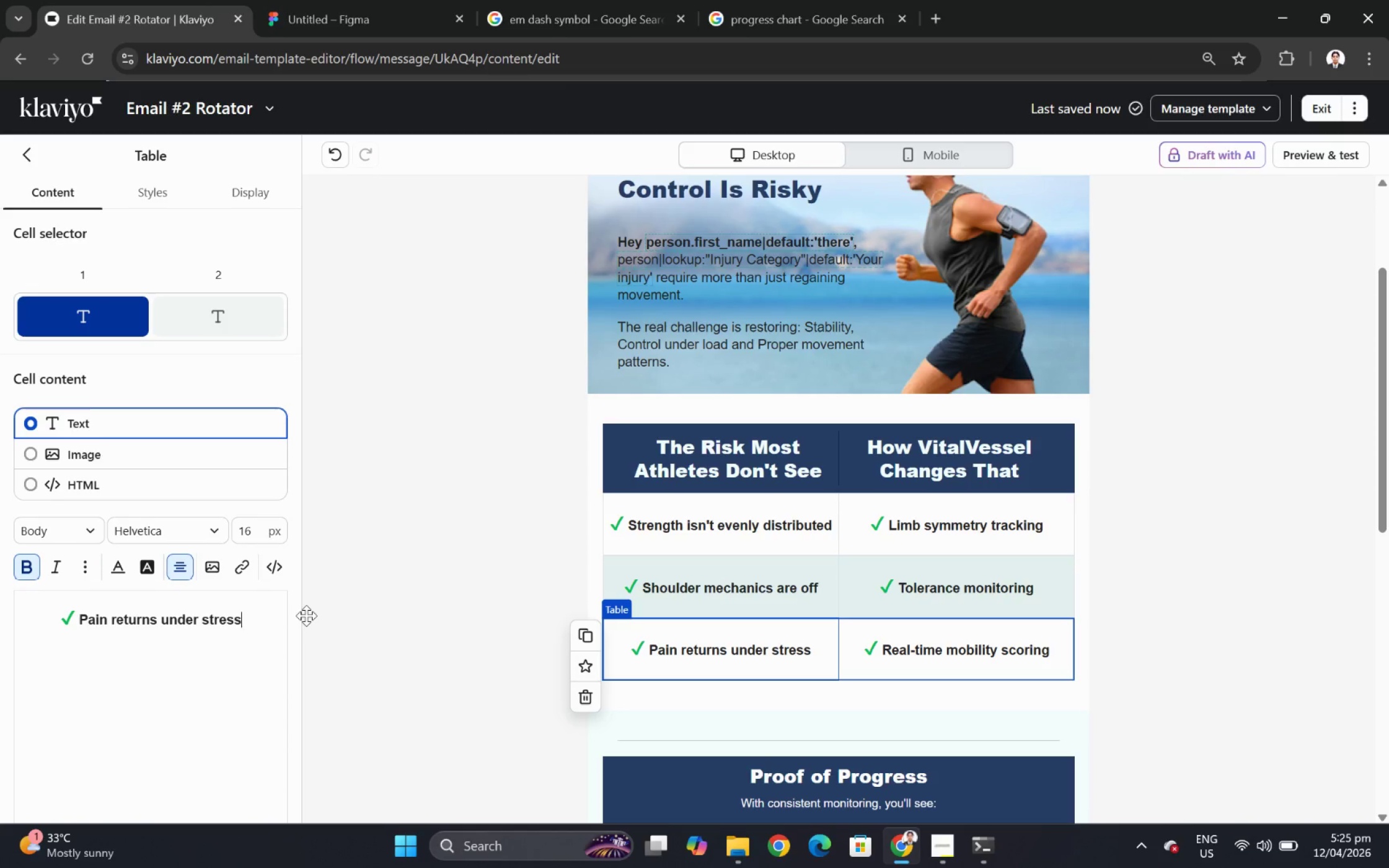 
left_click([686, 453])
 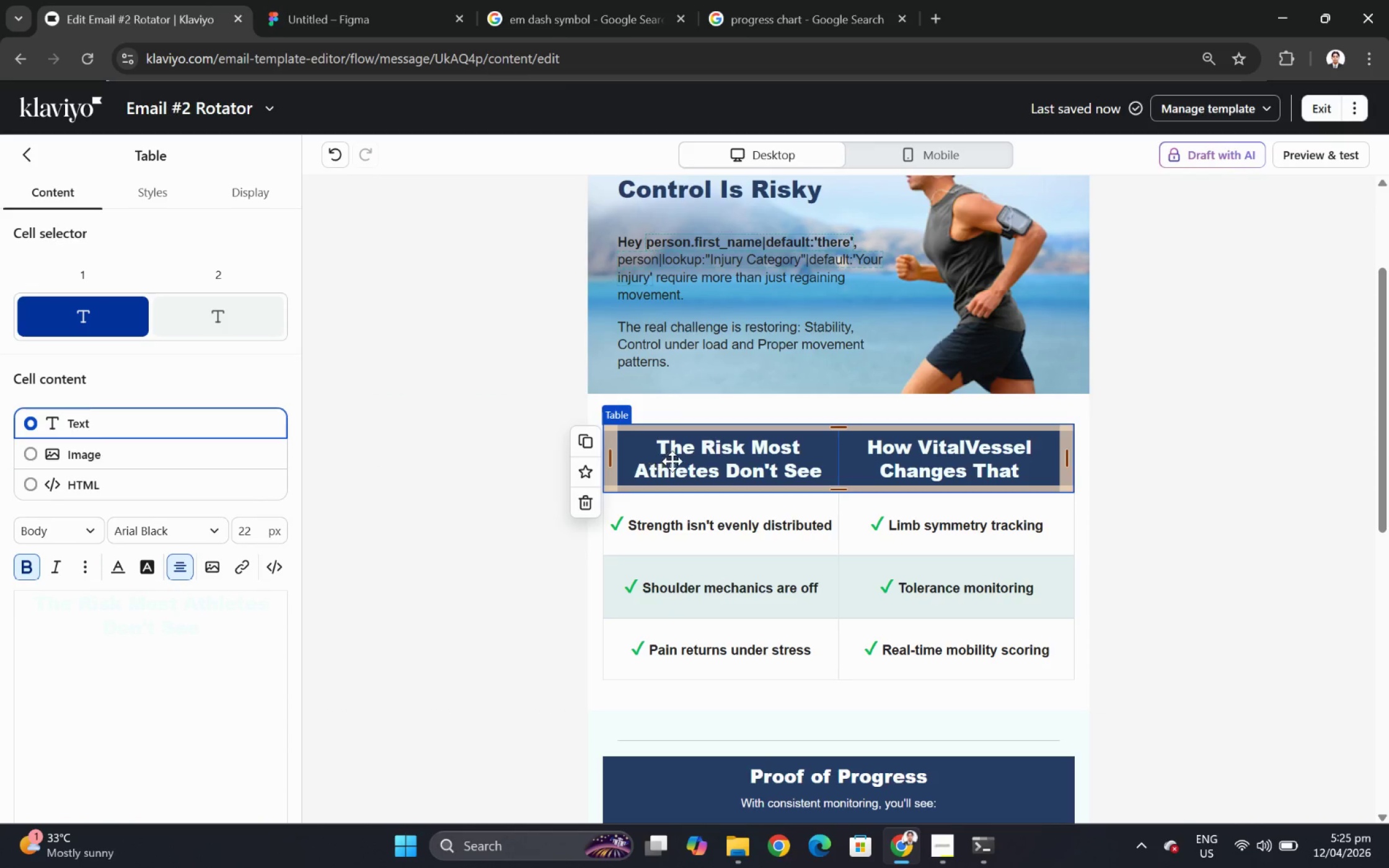 
double_click([692, 458])
 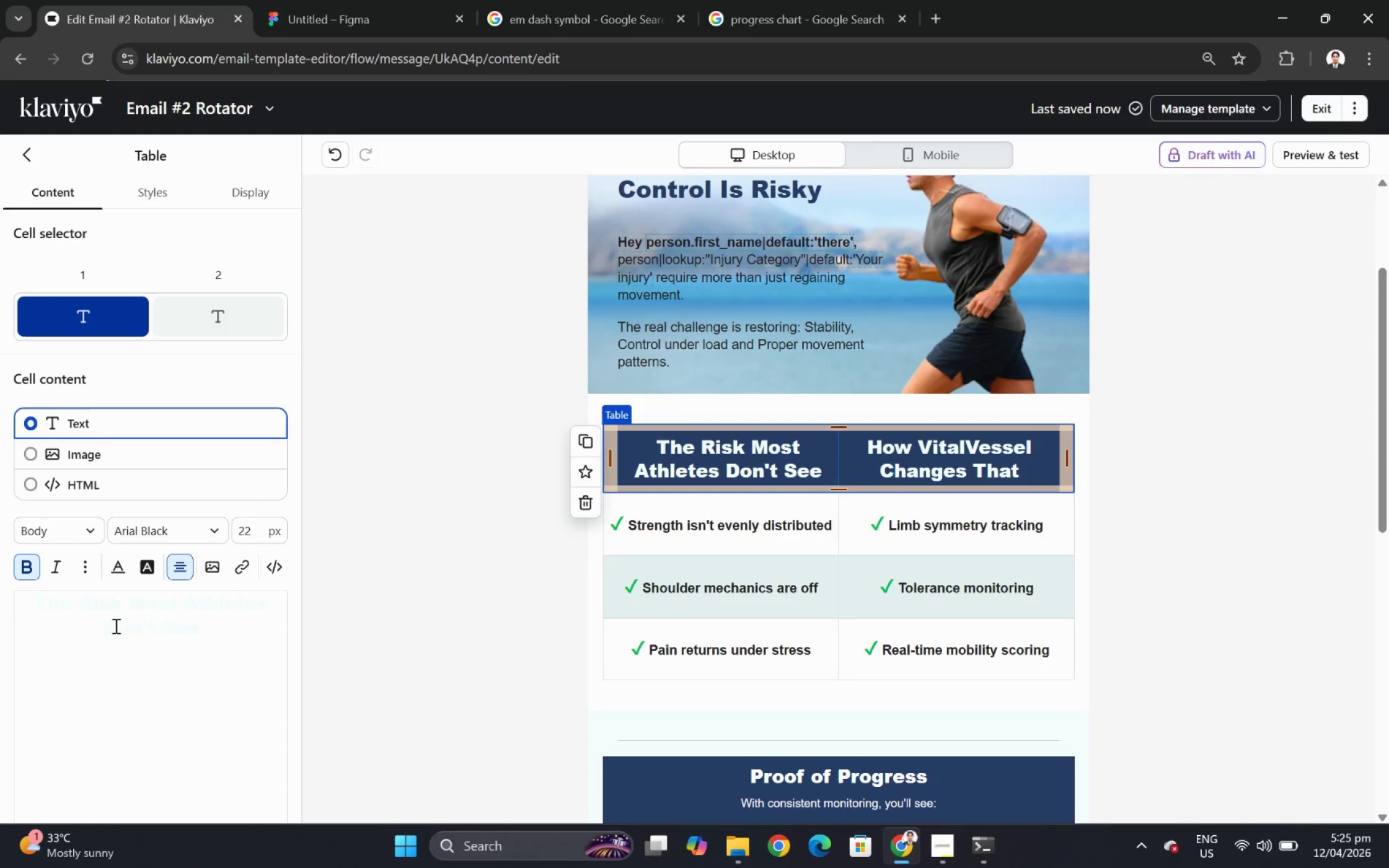 
double_click([115, 620])
 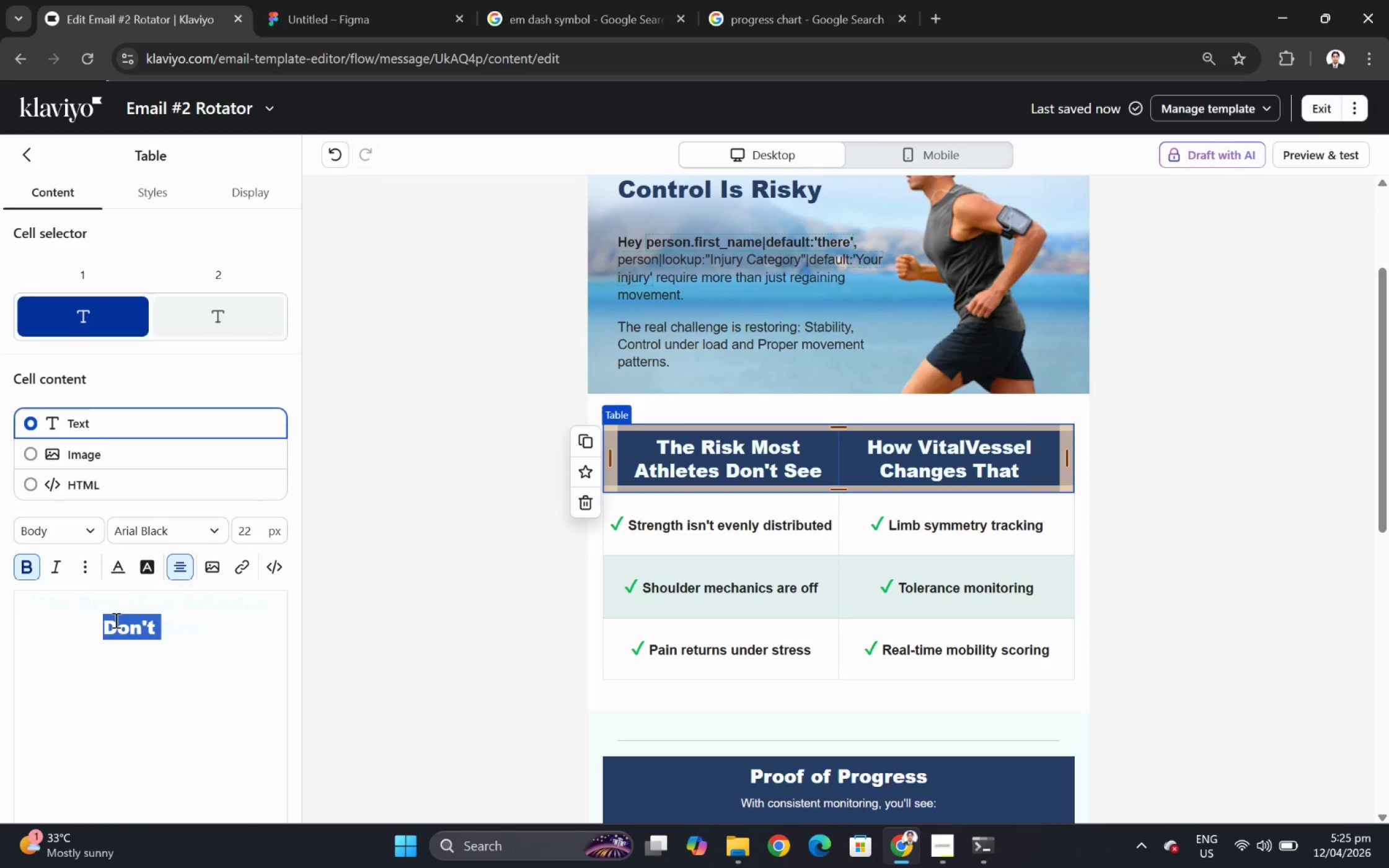 
triple_click([115, 620])
 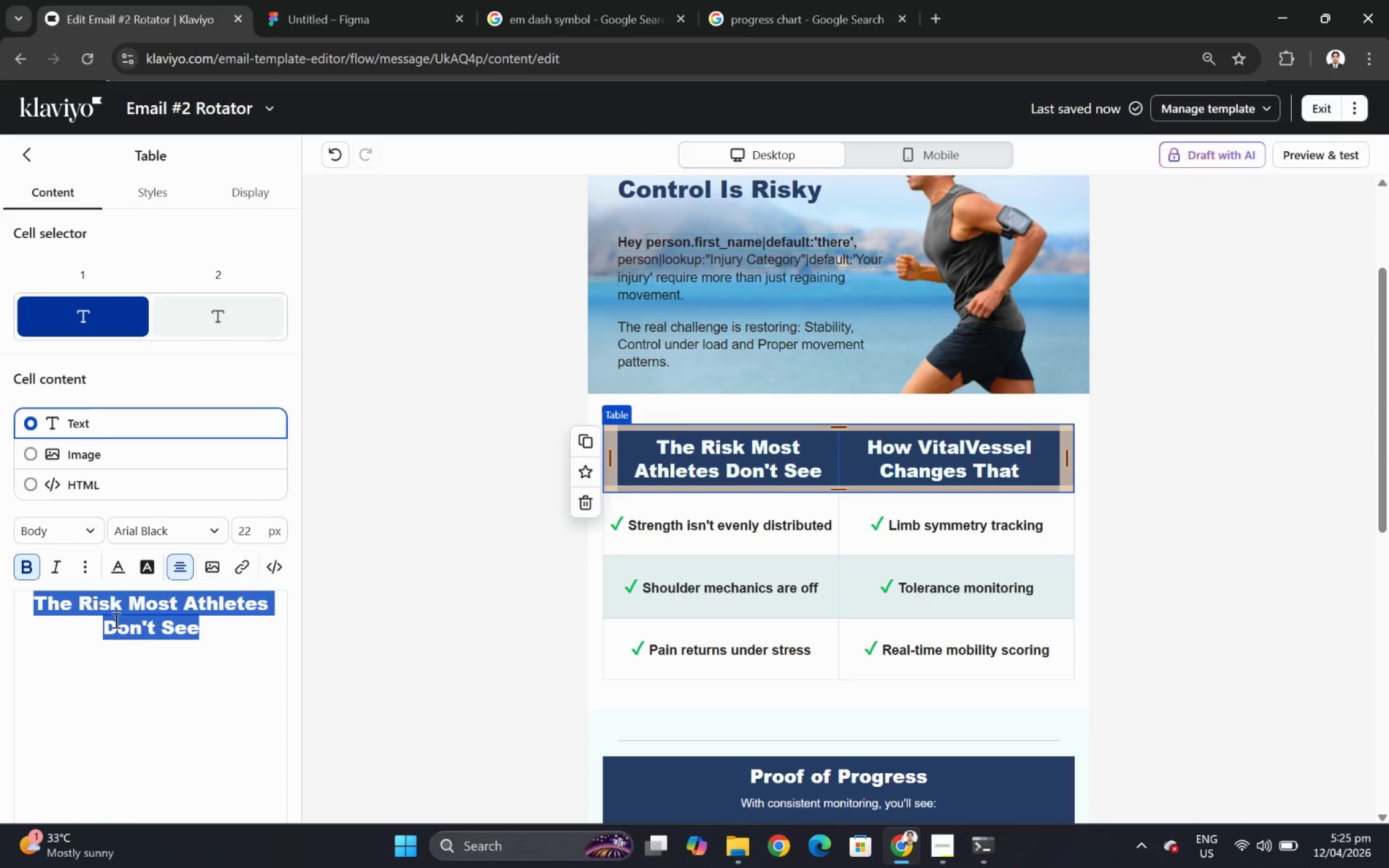 
type(Where Most Recoveries Fall Short)
 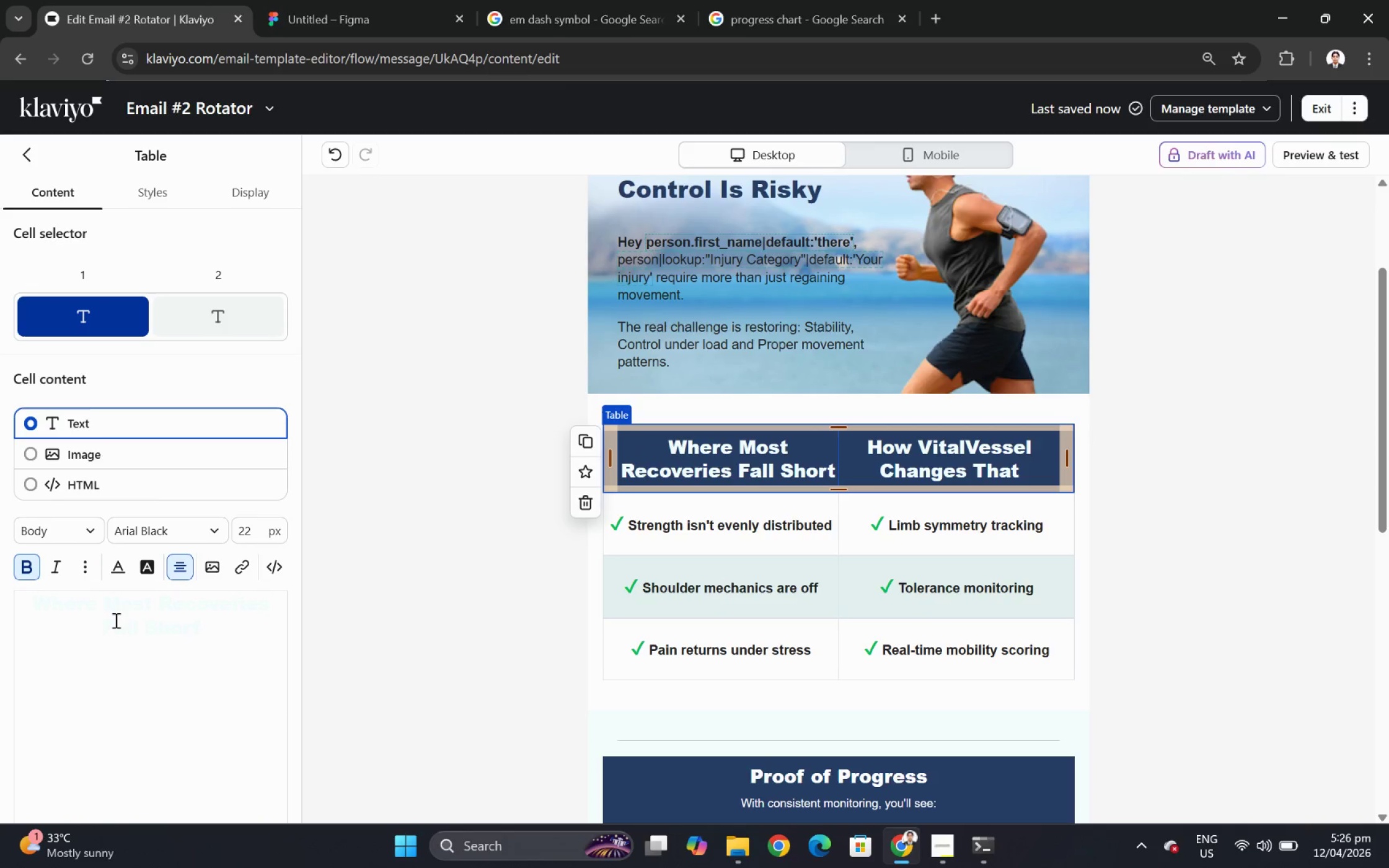 
left_click([989, 604])
 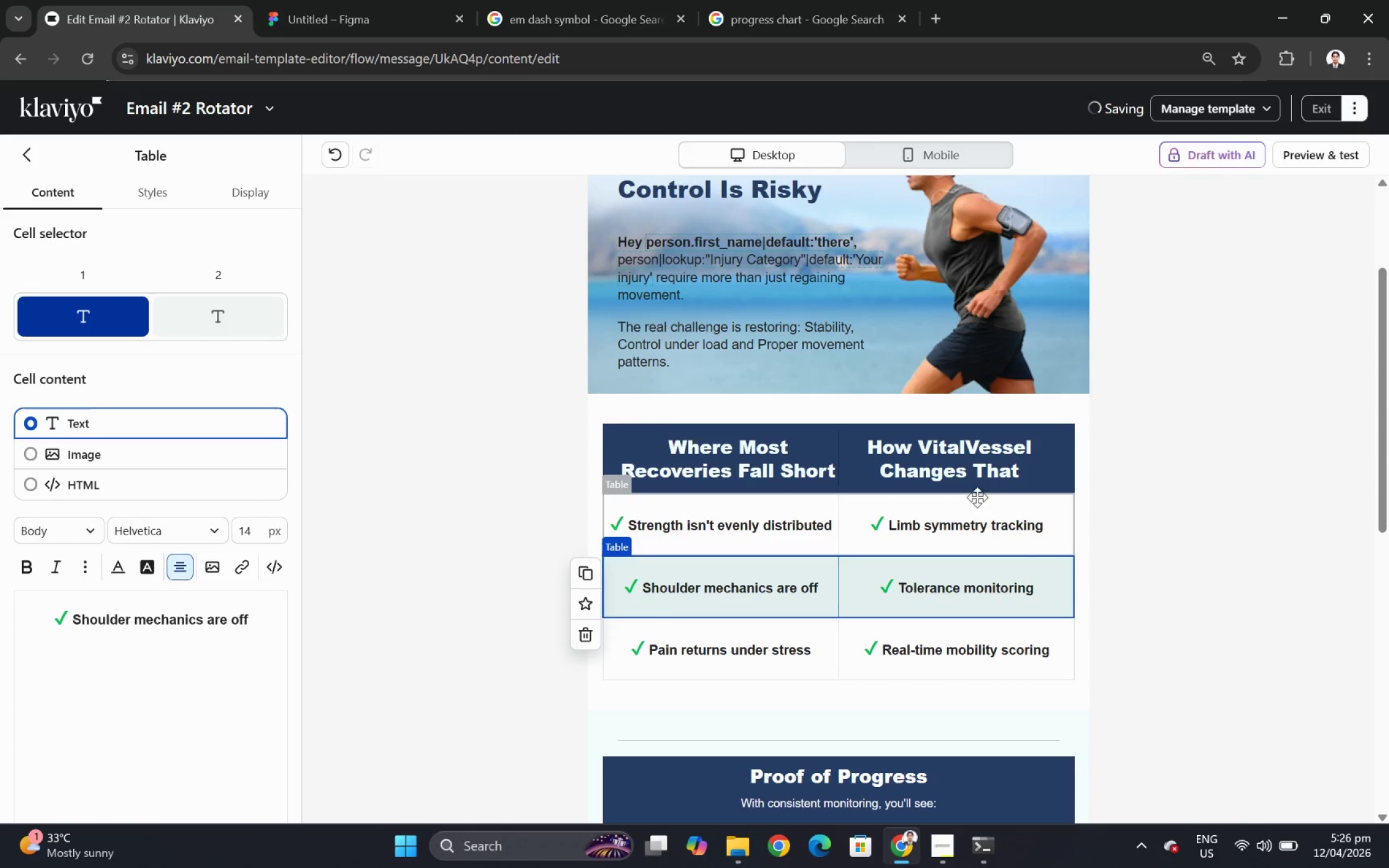 
left_click([976, 471])
 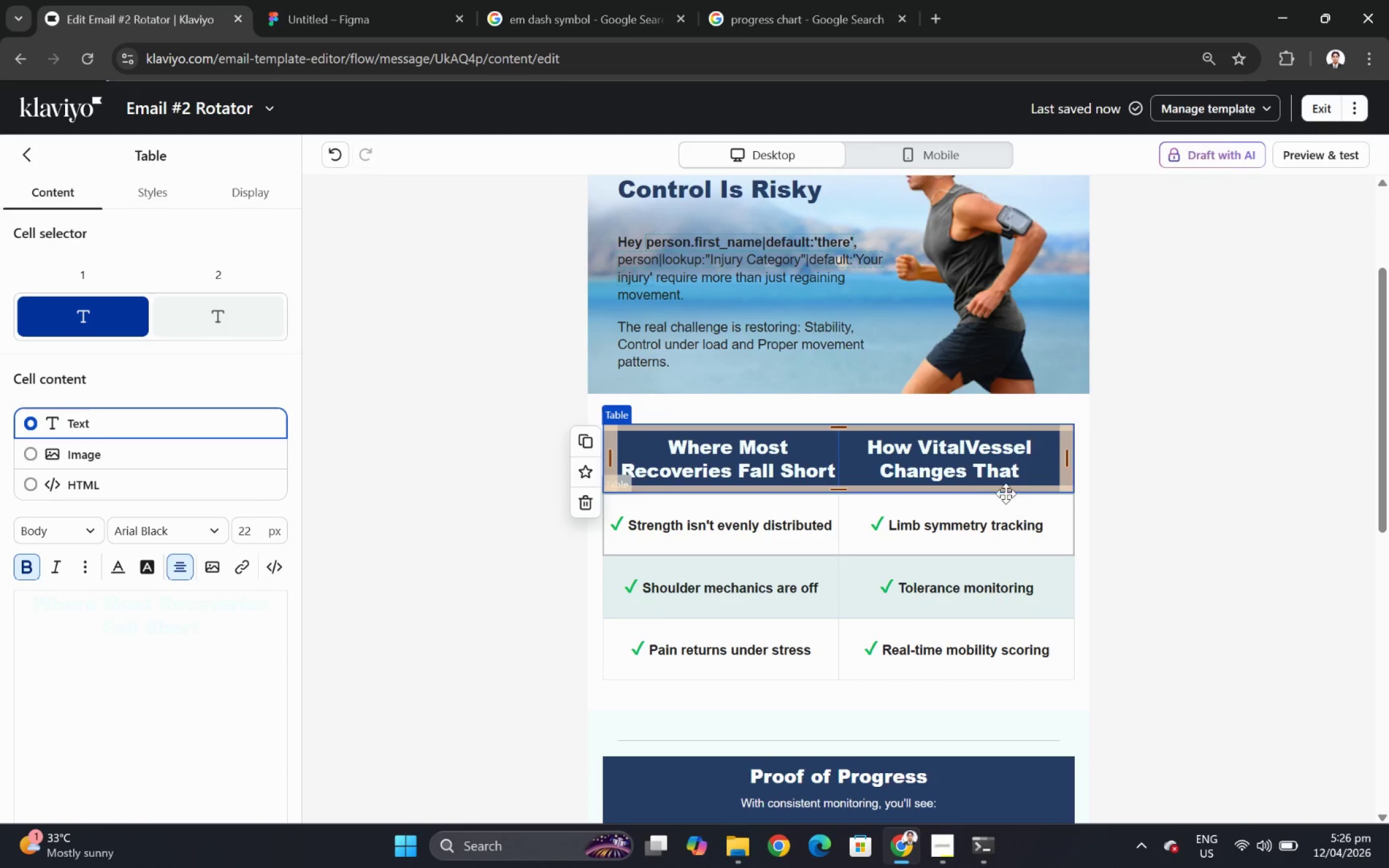 
double_click([994, 469])
 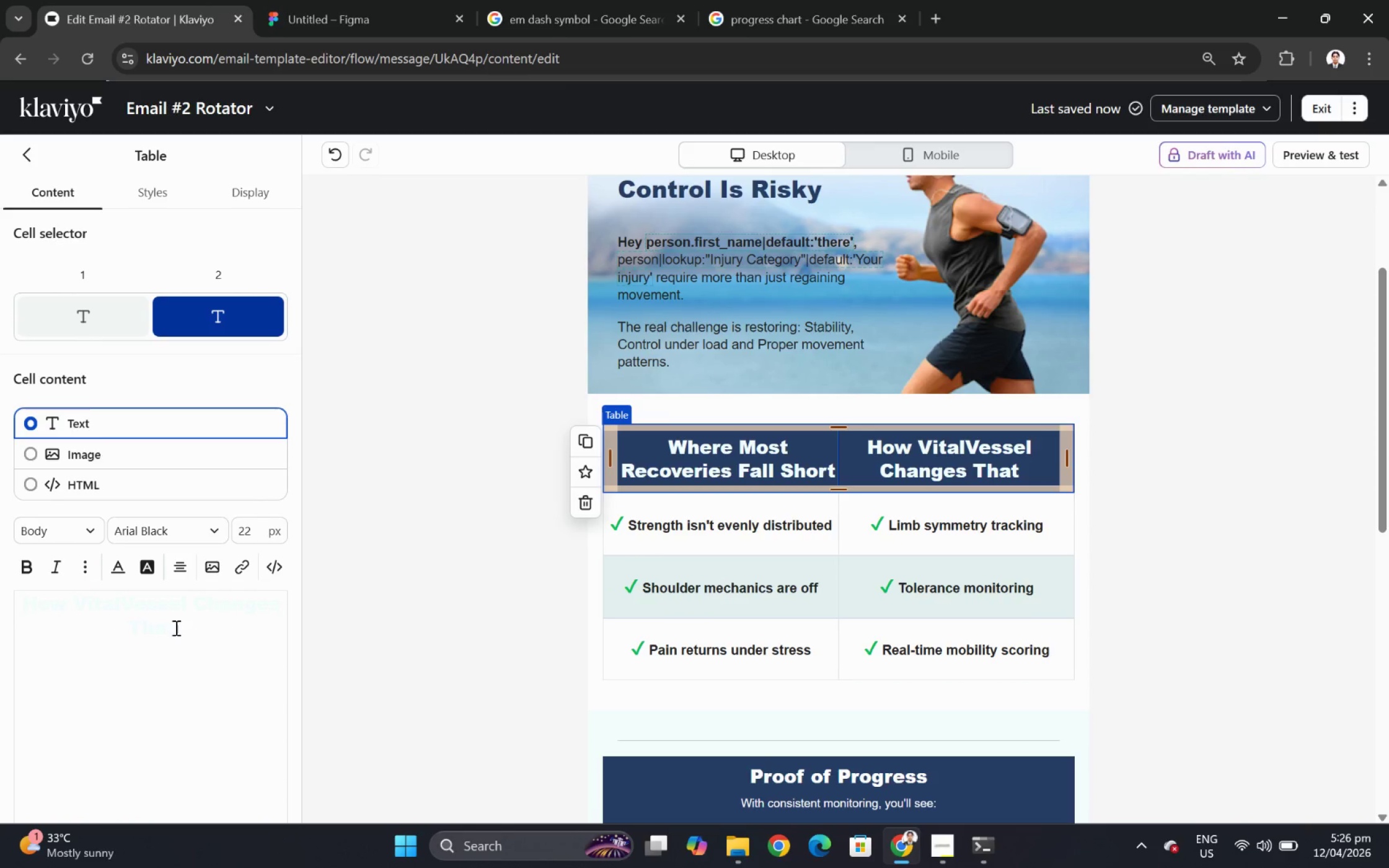 
left_click_drag(start_coordinate=[128, 615], to_coordinate=[258, 657])
 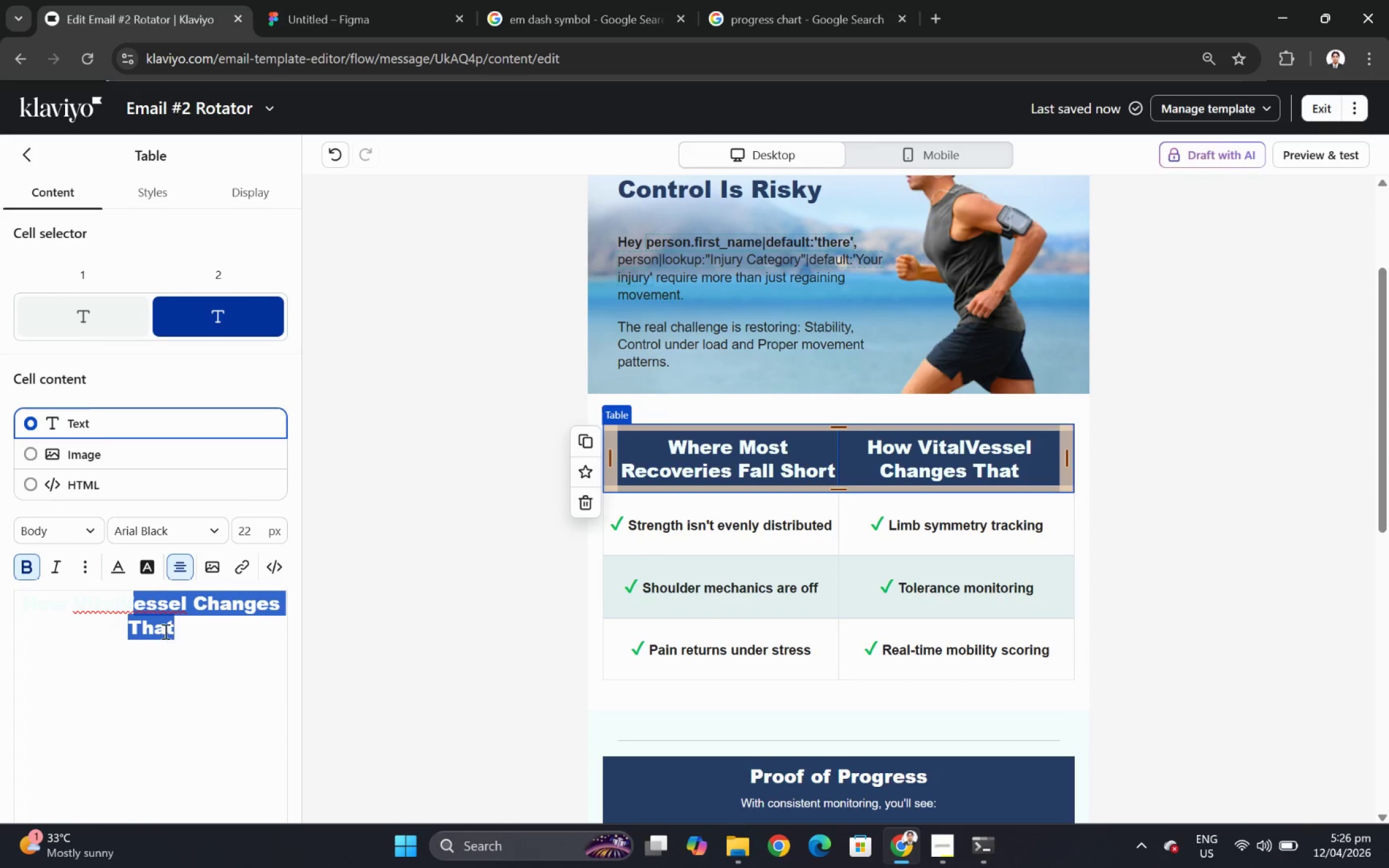 
left_click([165, 626])
 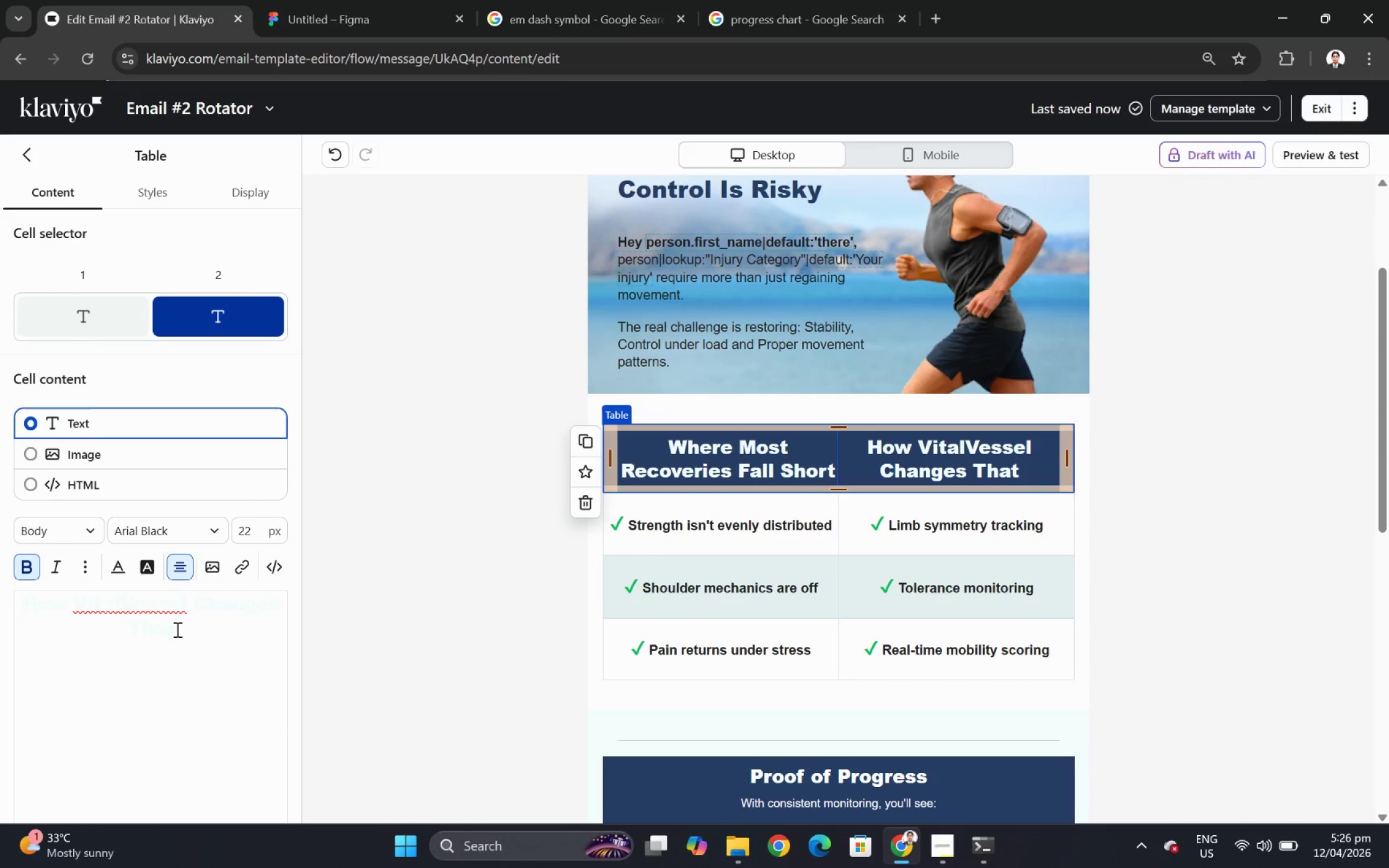 
left_click_drag(start_coordinate=[176, 631], to_coordinate=[198, 610])
 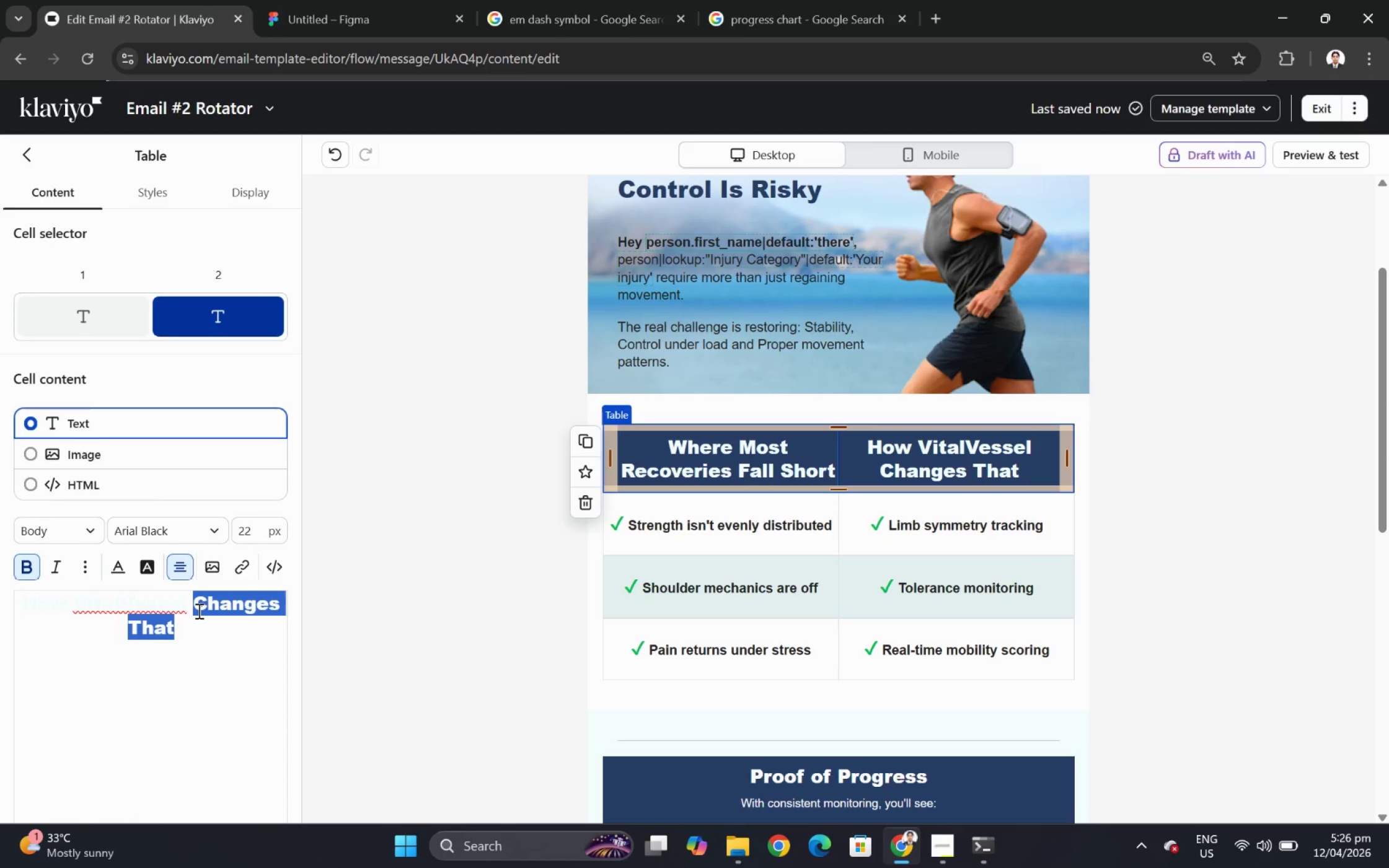 
type(Helps)
 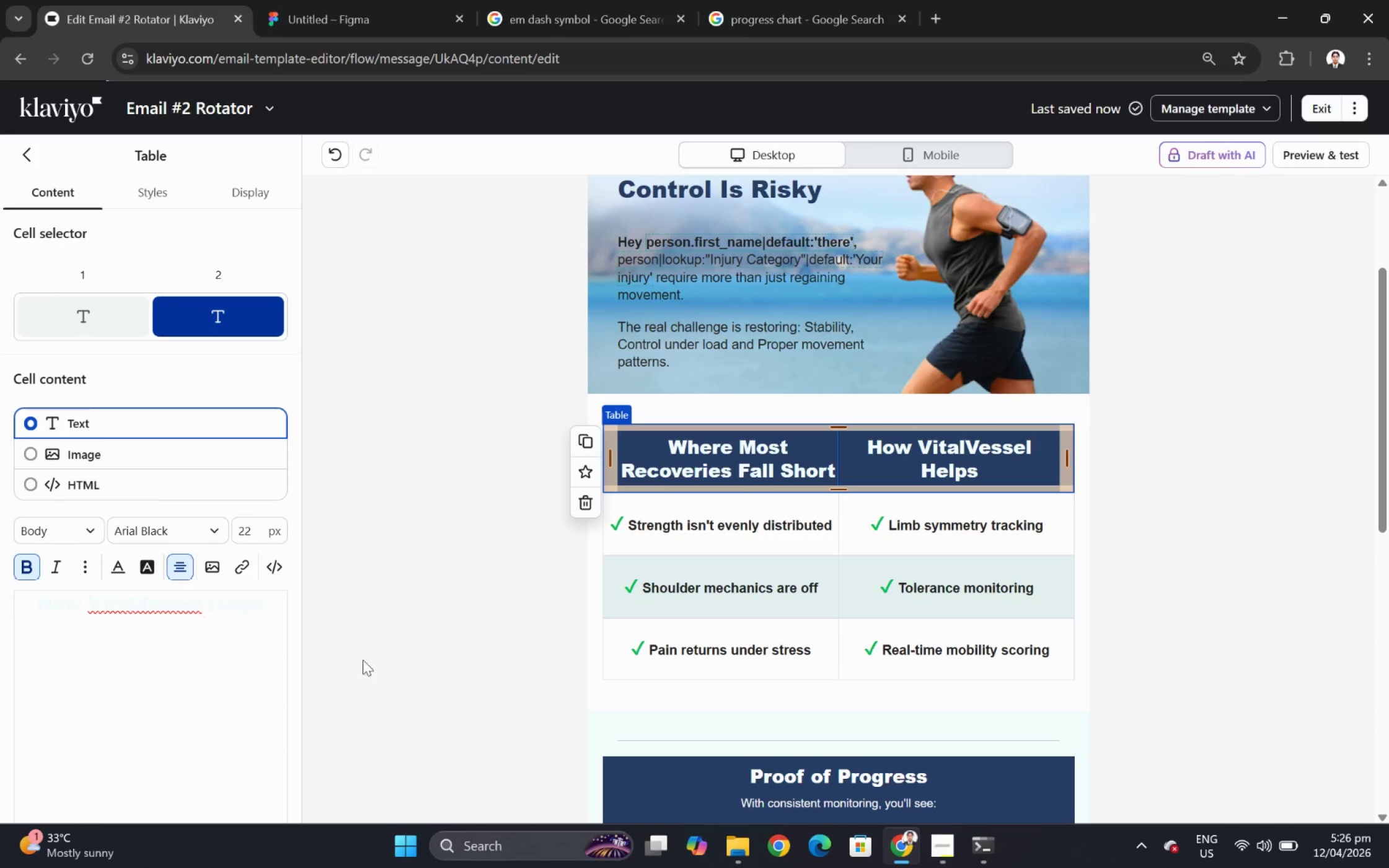 
left_click([897, 530])
 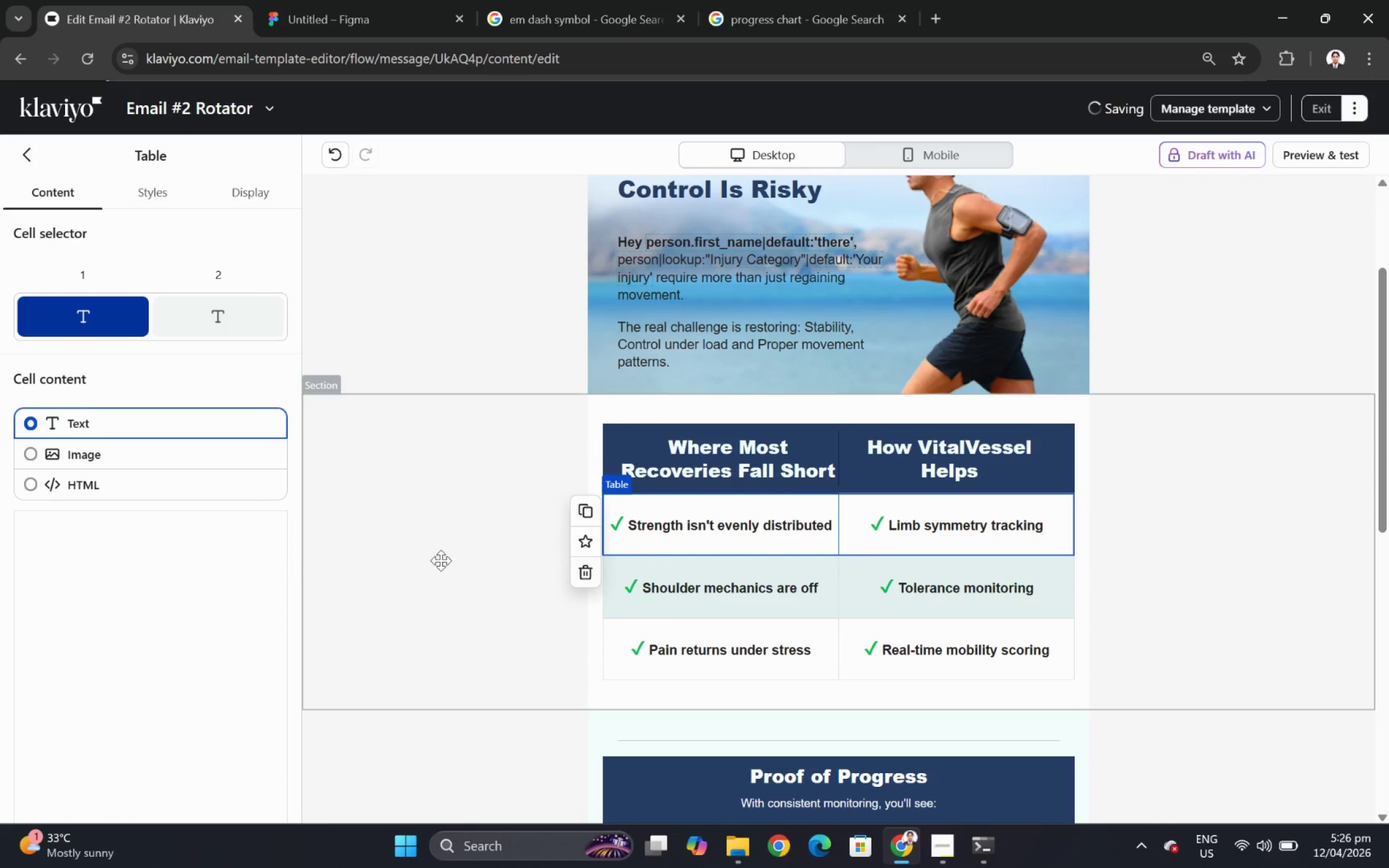 
mouse_move([265, 483])
 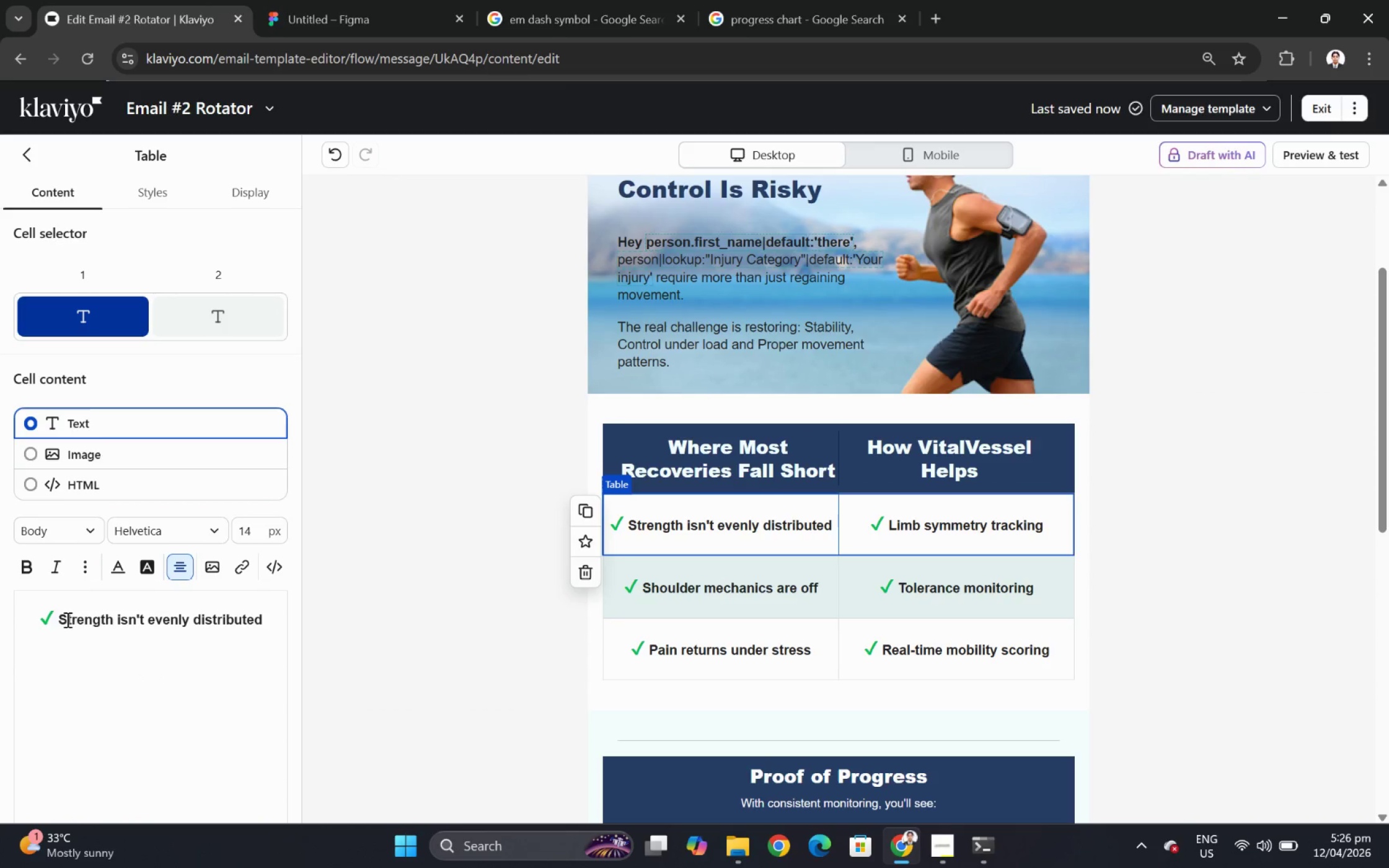 
left_click_drag(start_coordinate=[60, 621], to_coordinate=[262, 618])
 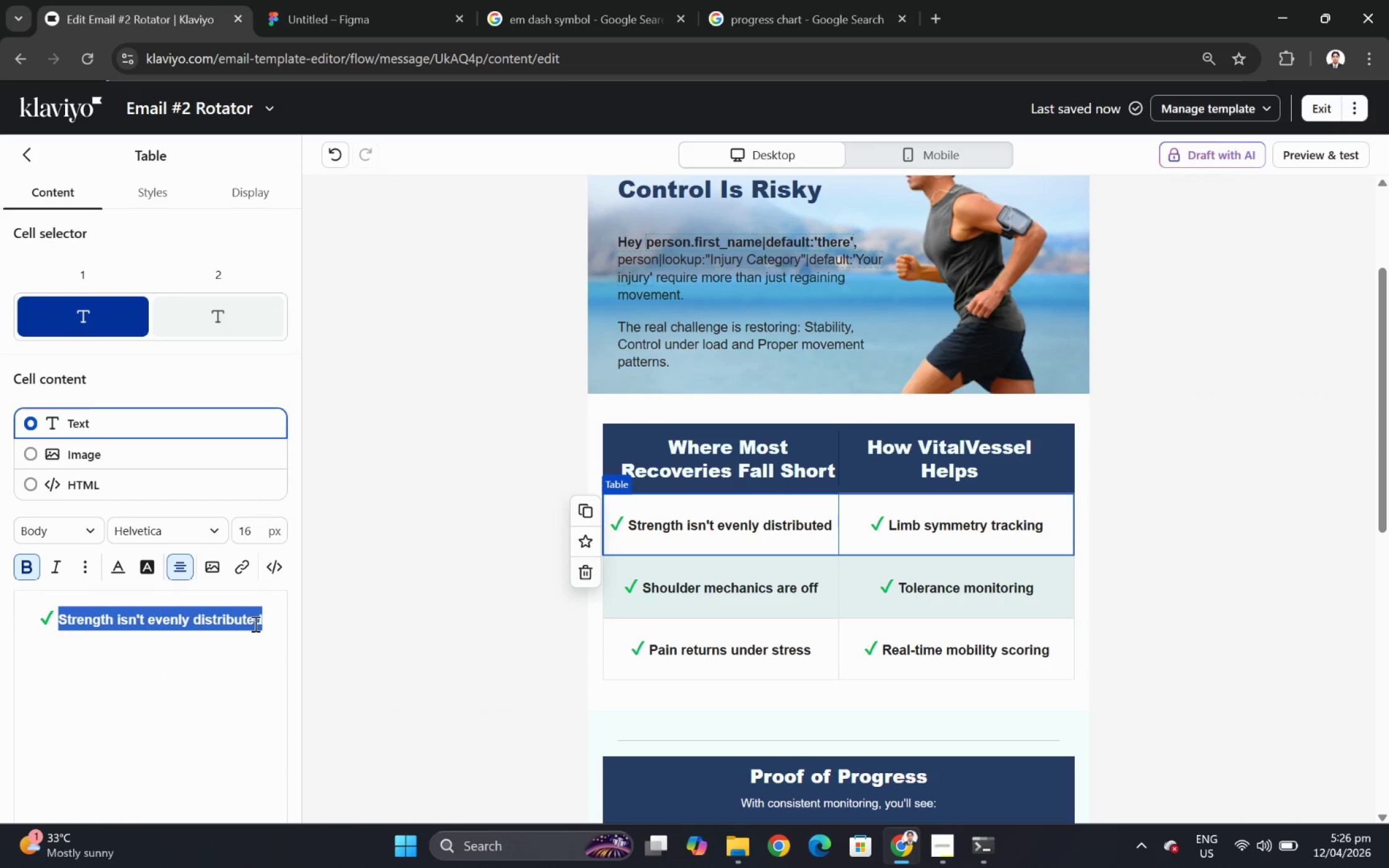 
type(Movement quality tracking)
 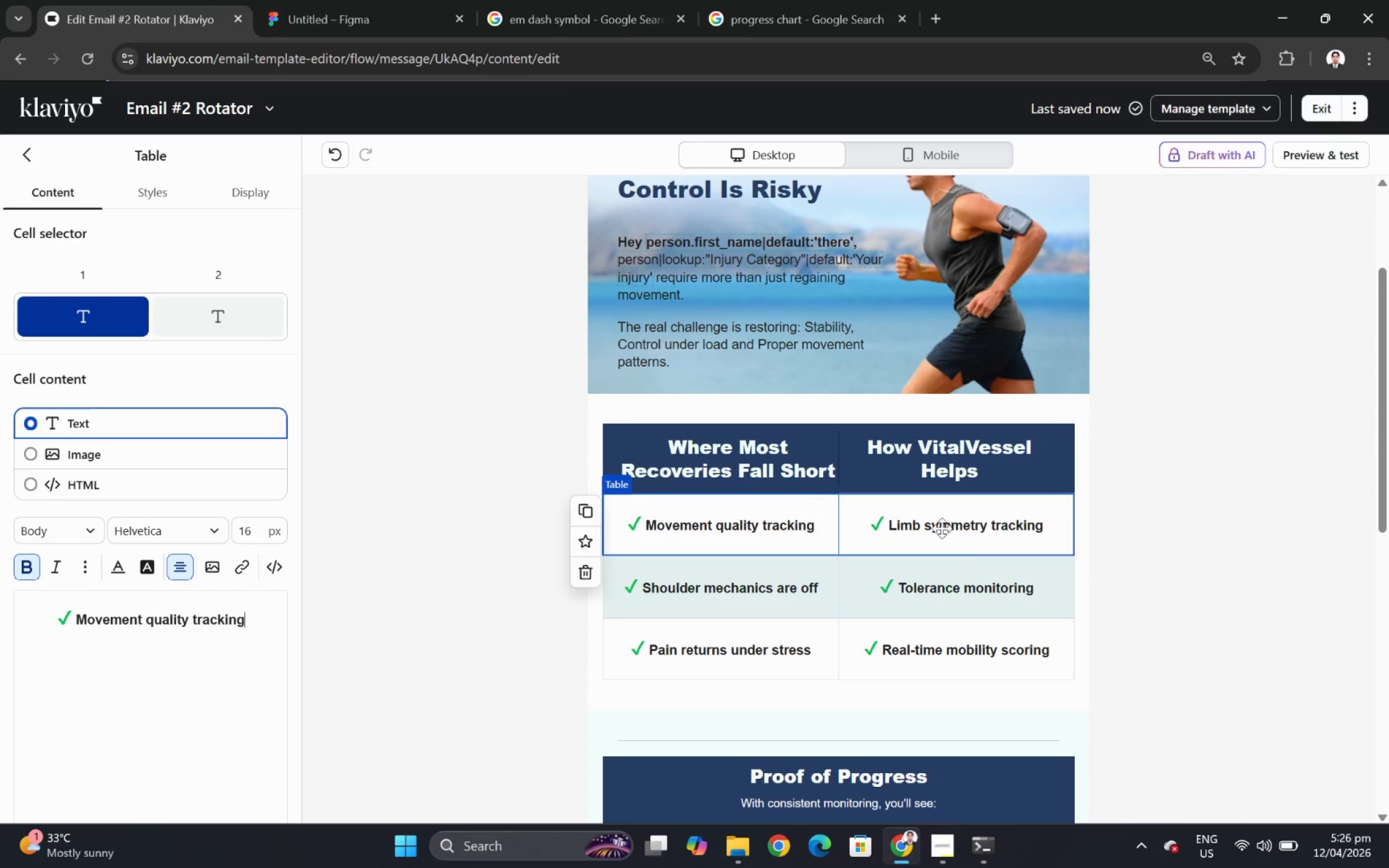 
left_click([984, 596])
 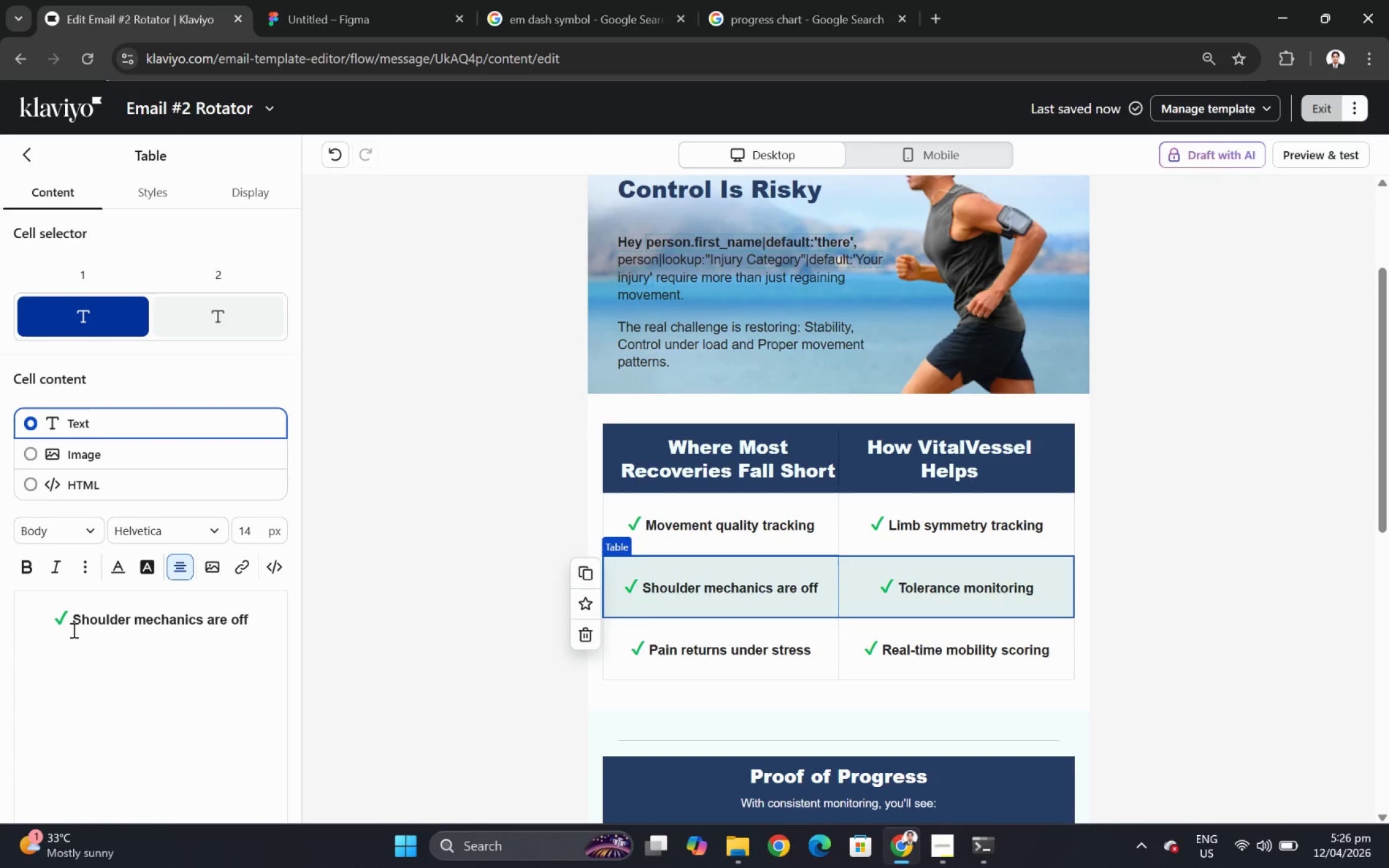 
left_click_drag(start_coordinate=[73, 626], to_coordinate=[264, 623])
 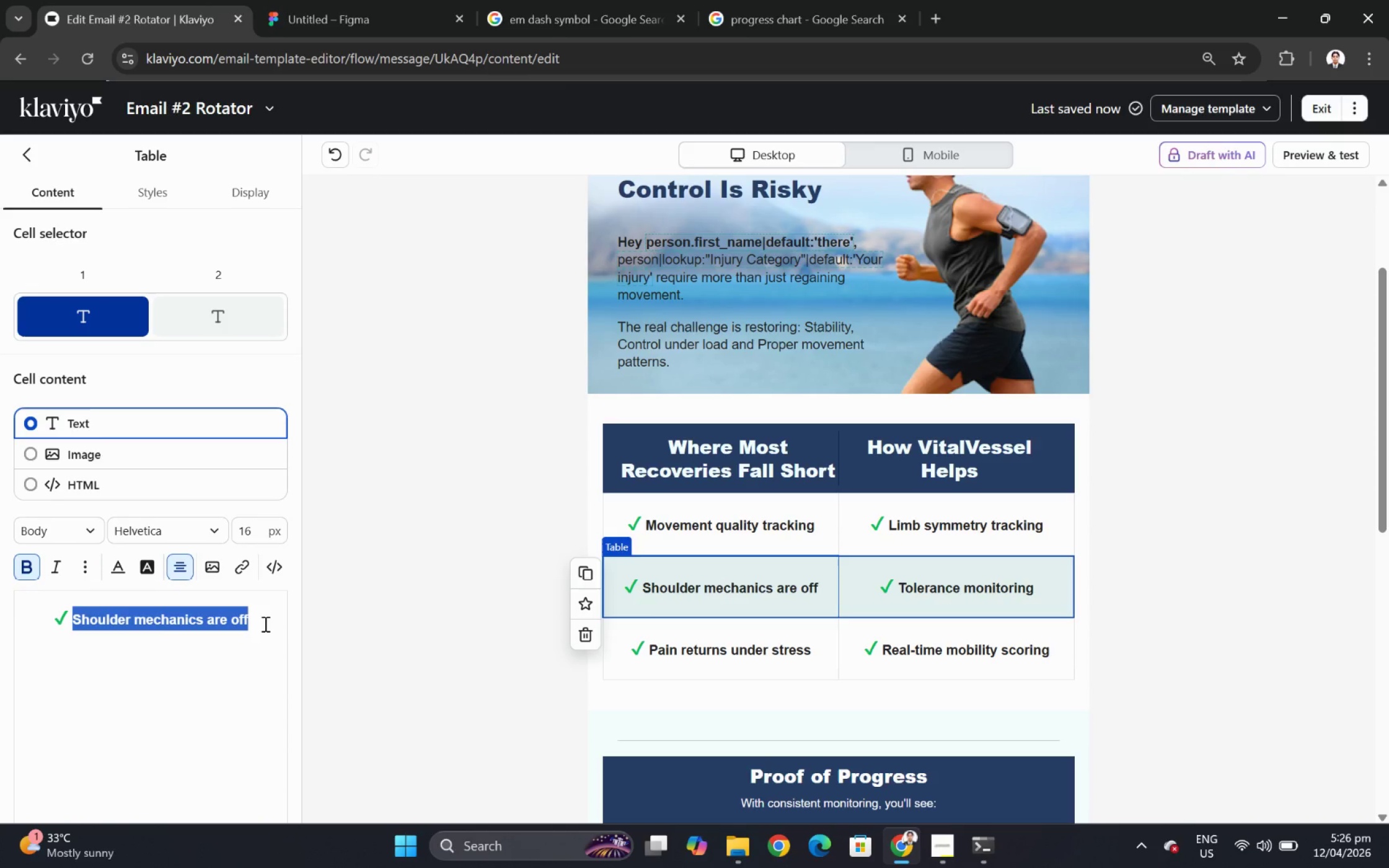 
type(Load response data)
 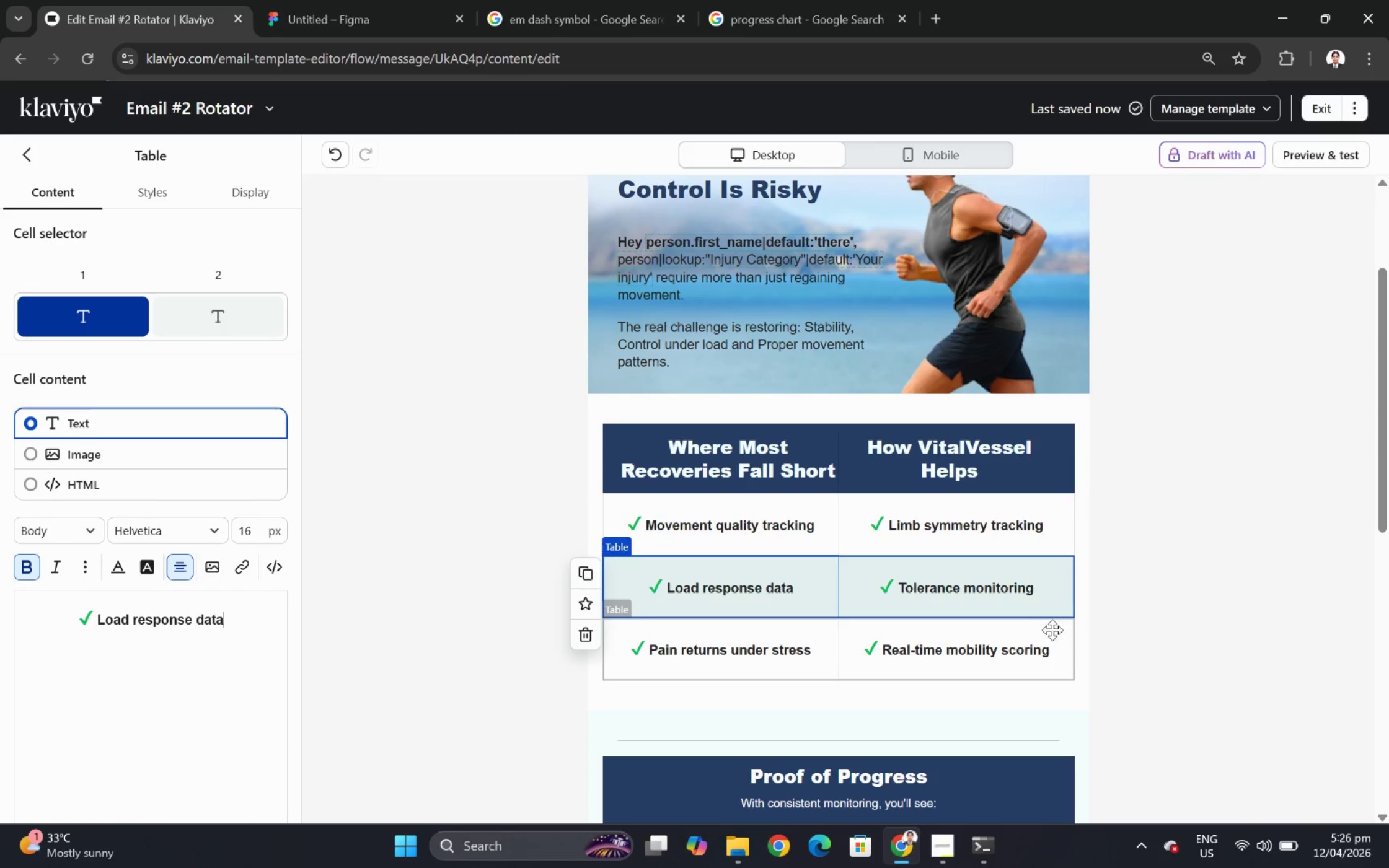 
left_click([1031, 645])
 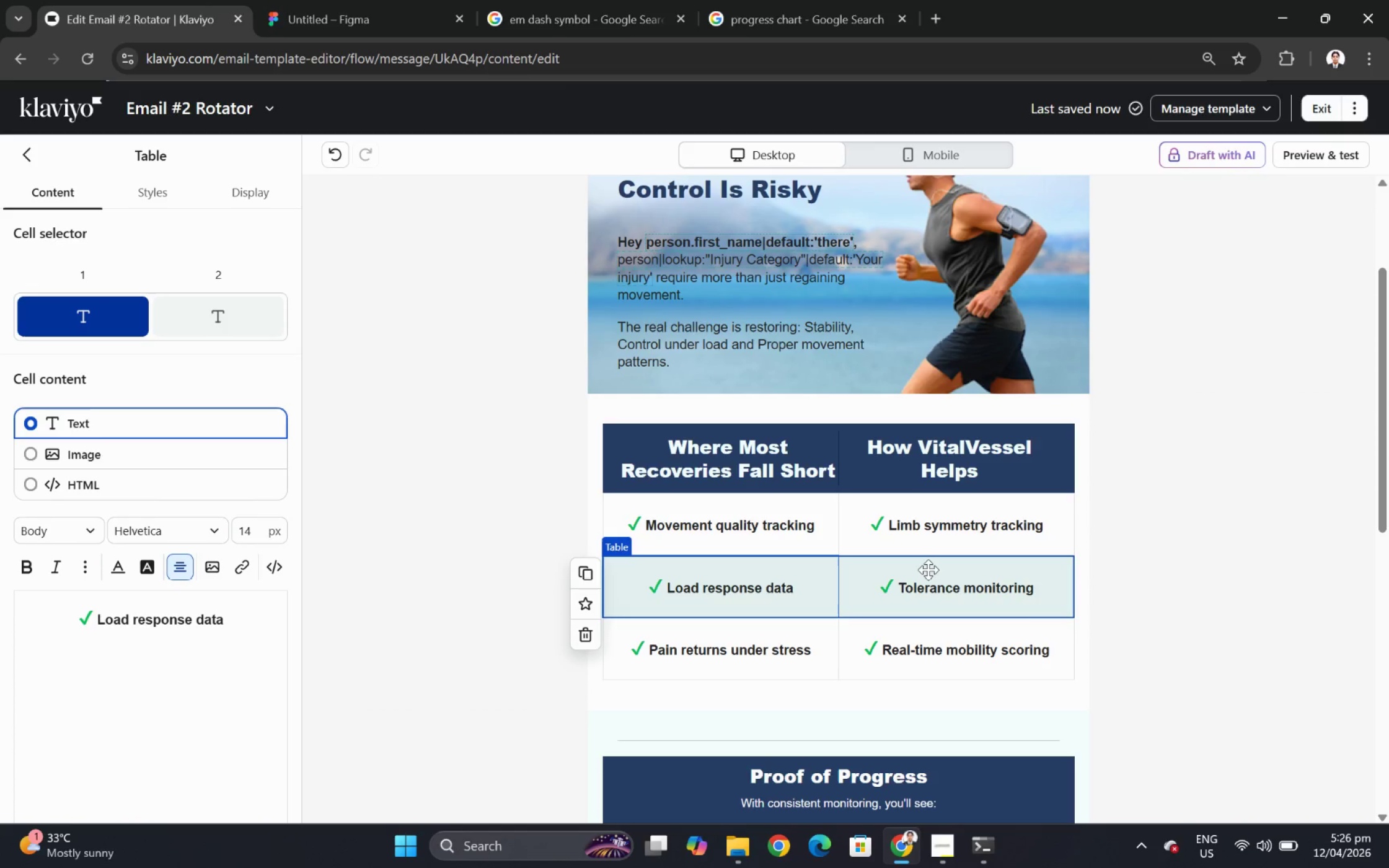 
wait(5.88)
 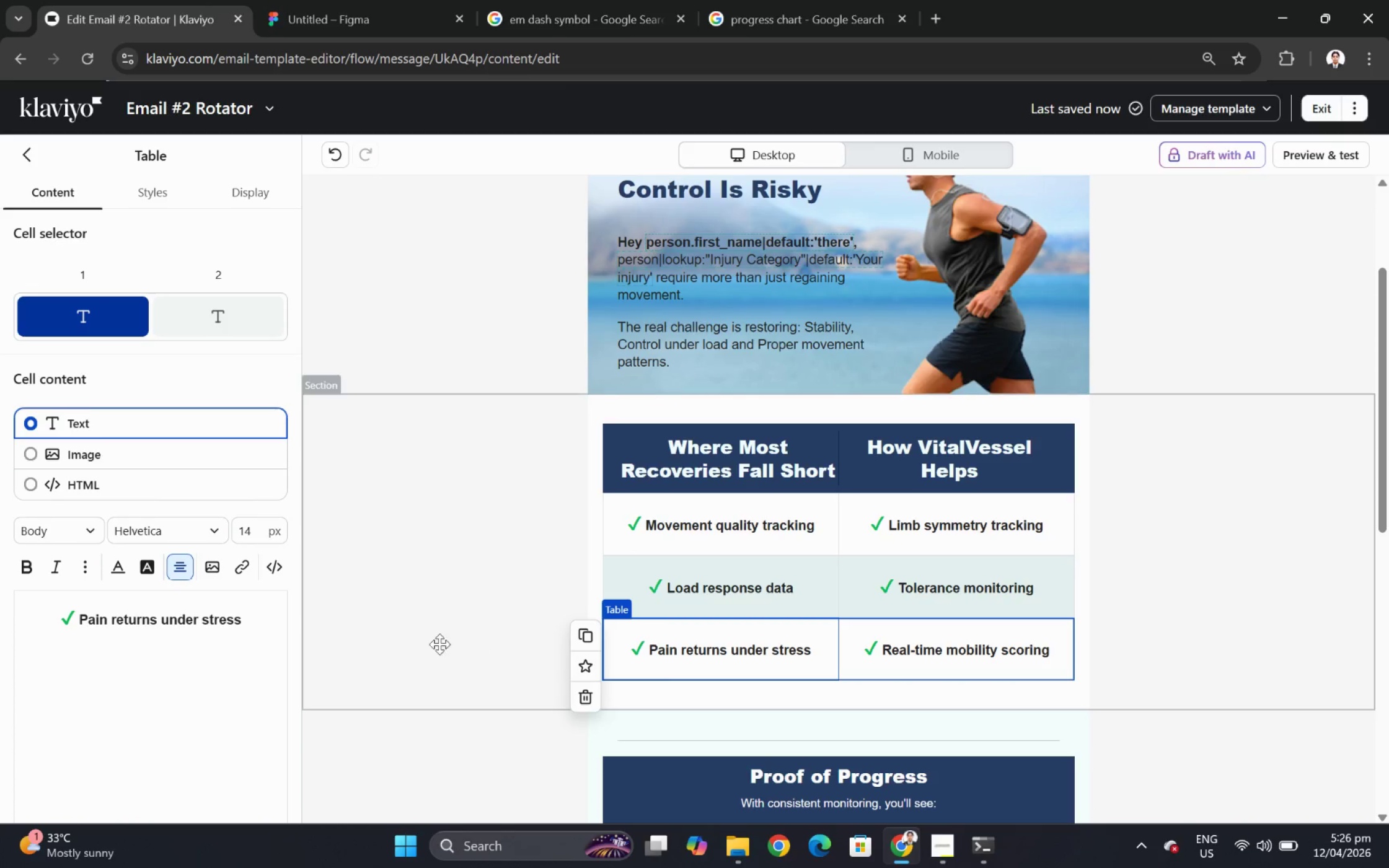 
left_click([1004, 631])
 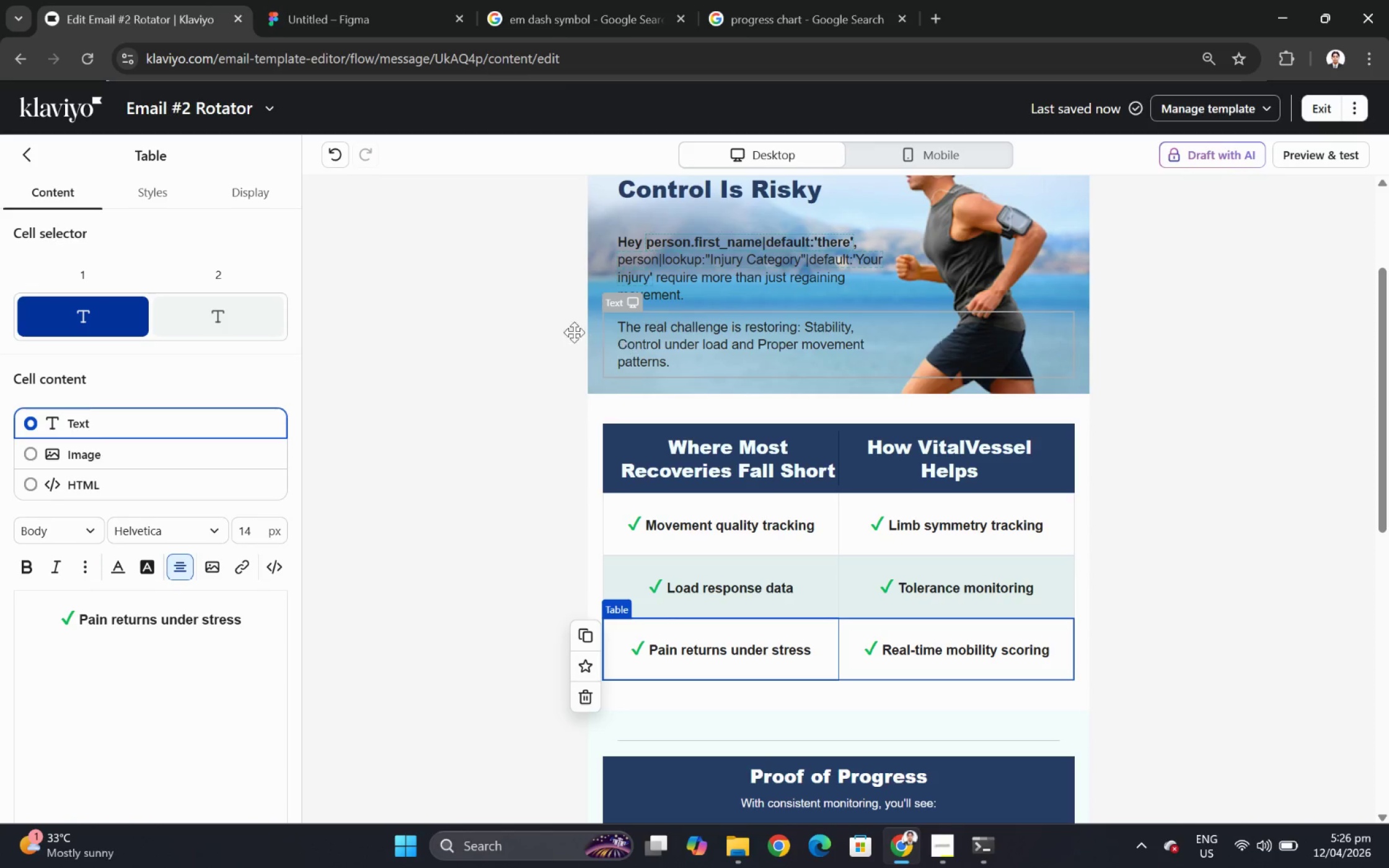 
left_click([340, 155])
 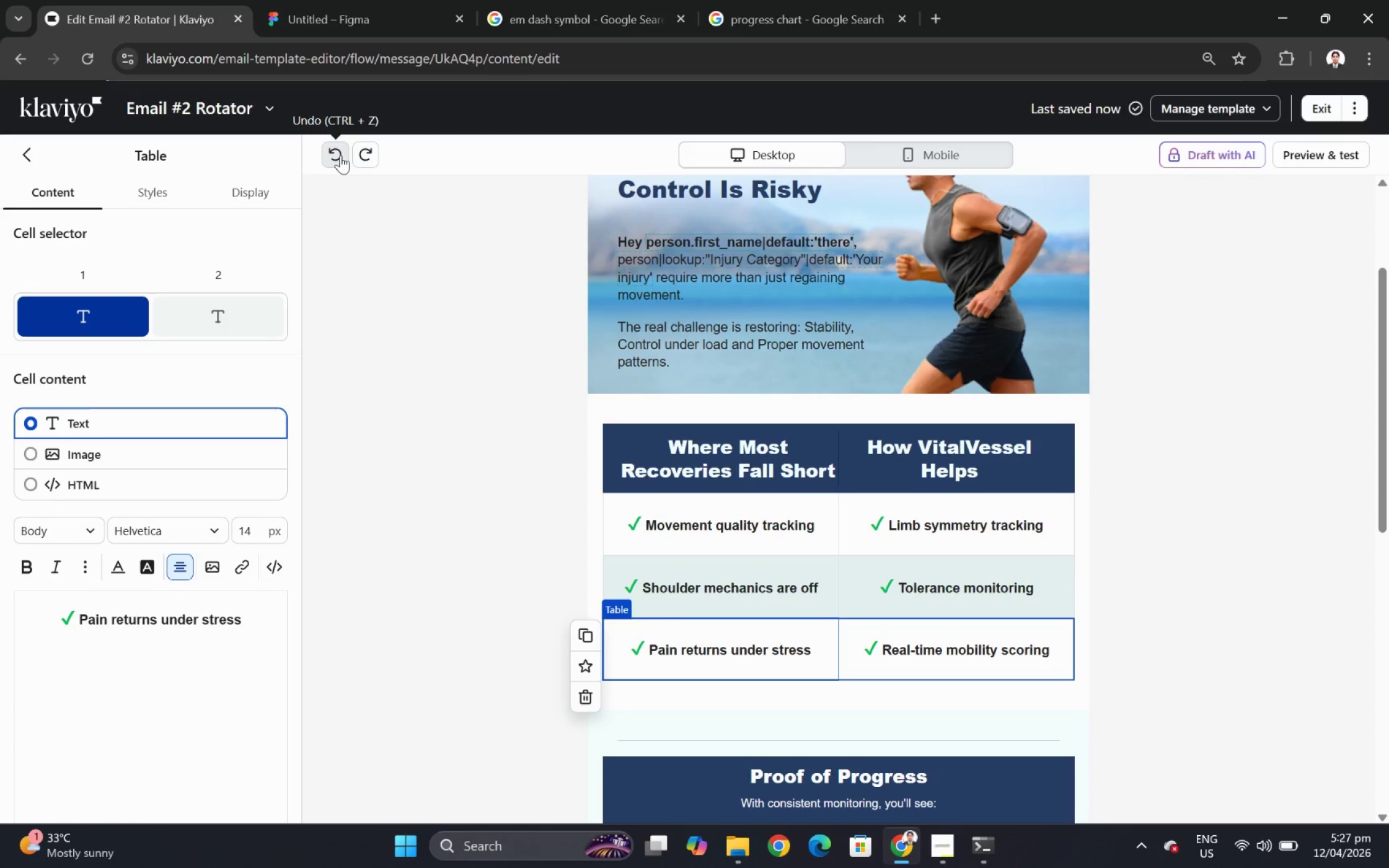 
left_click([340, 155])
 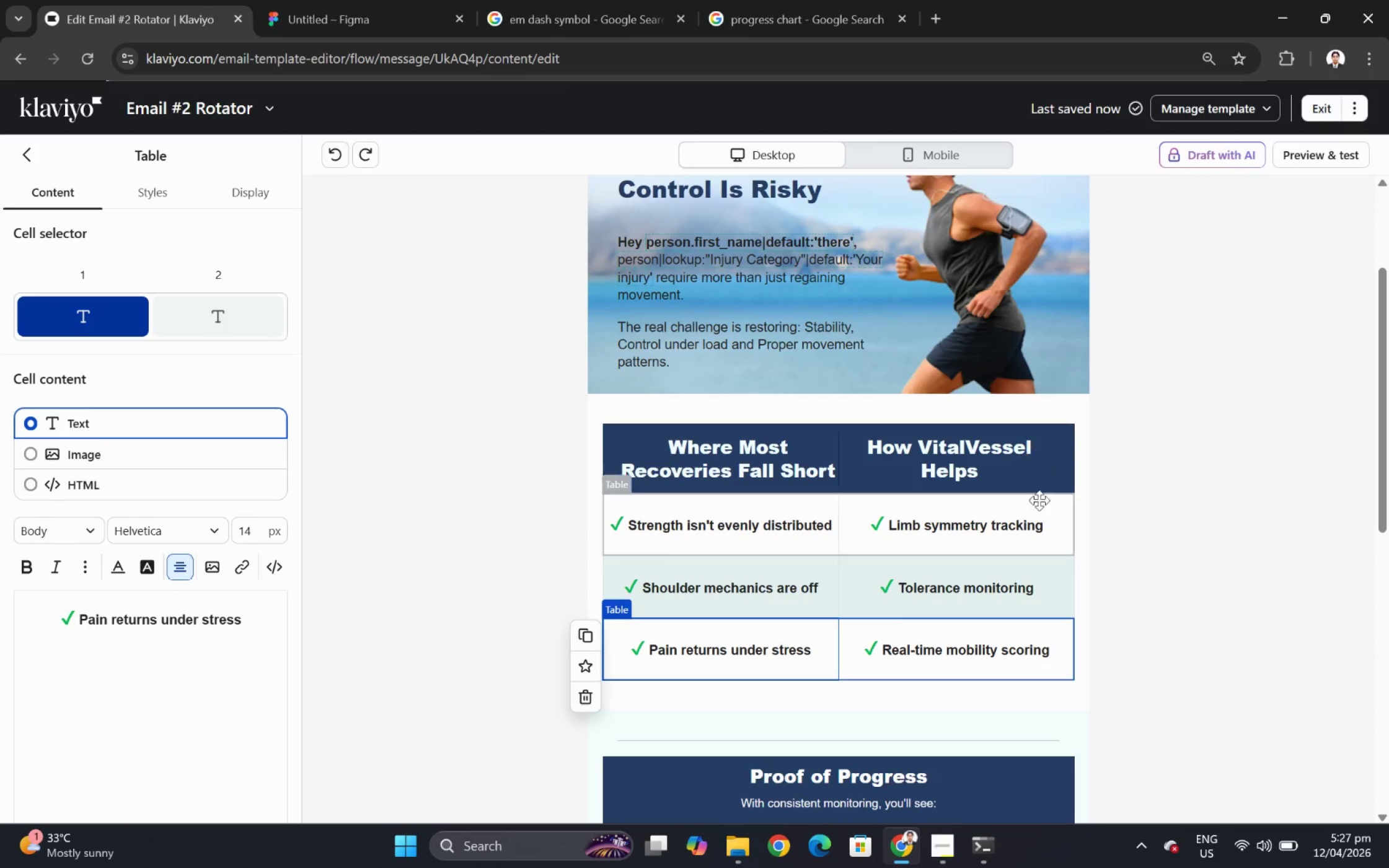 
left_click([1028, 516])
 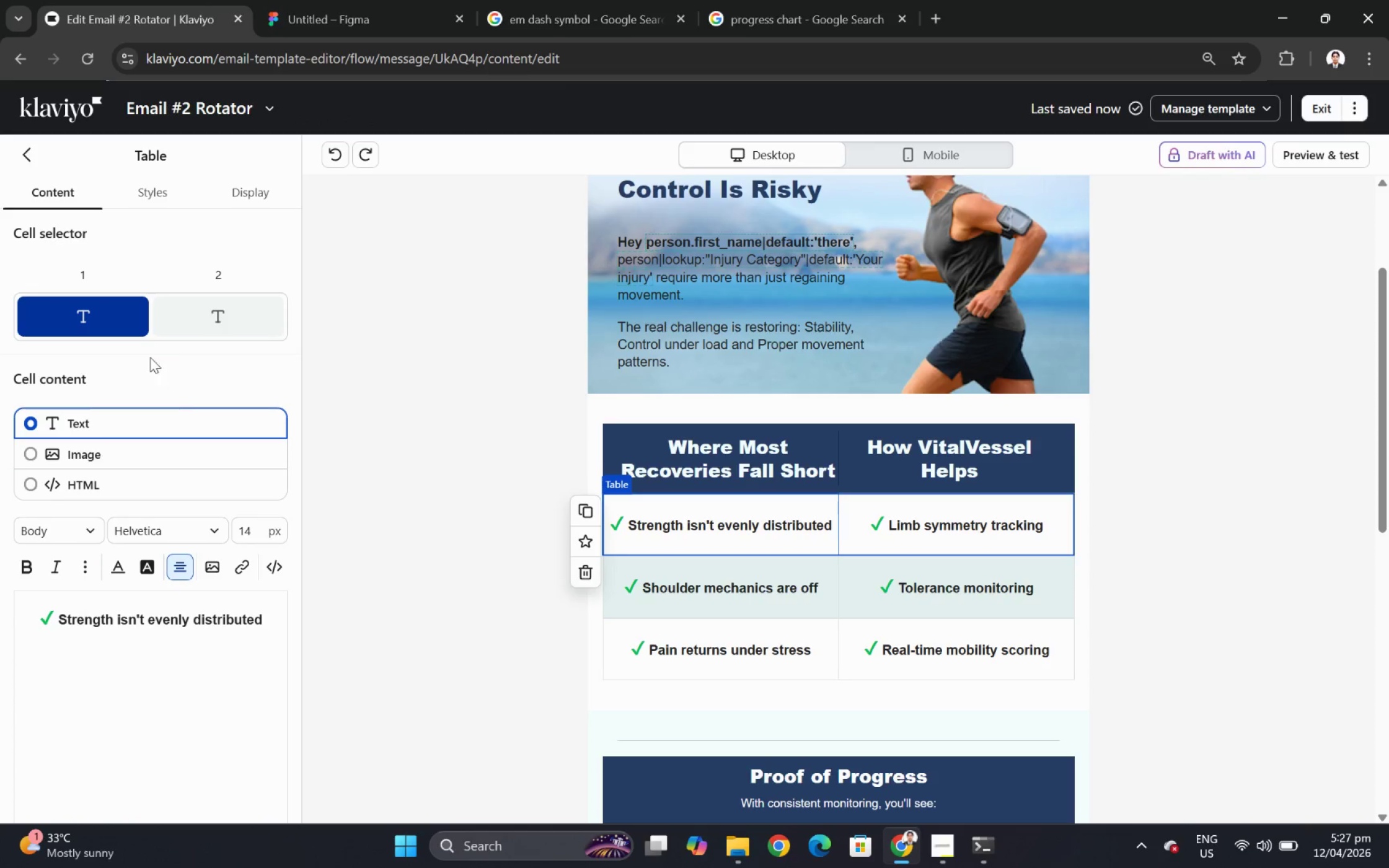 
left_click([179, 323])
 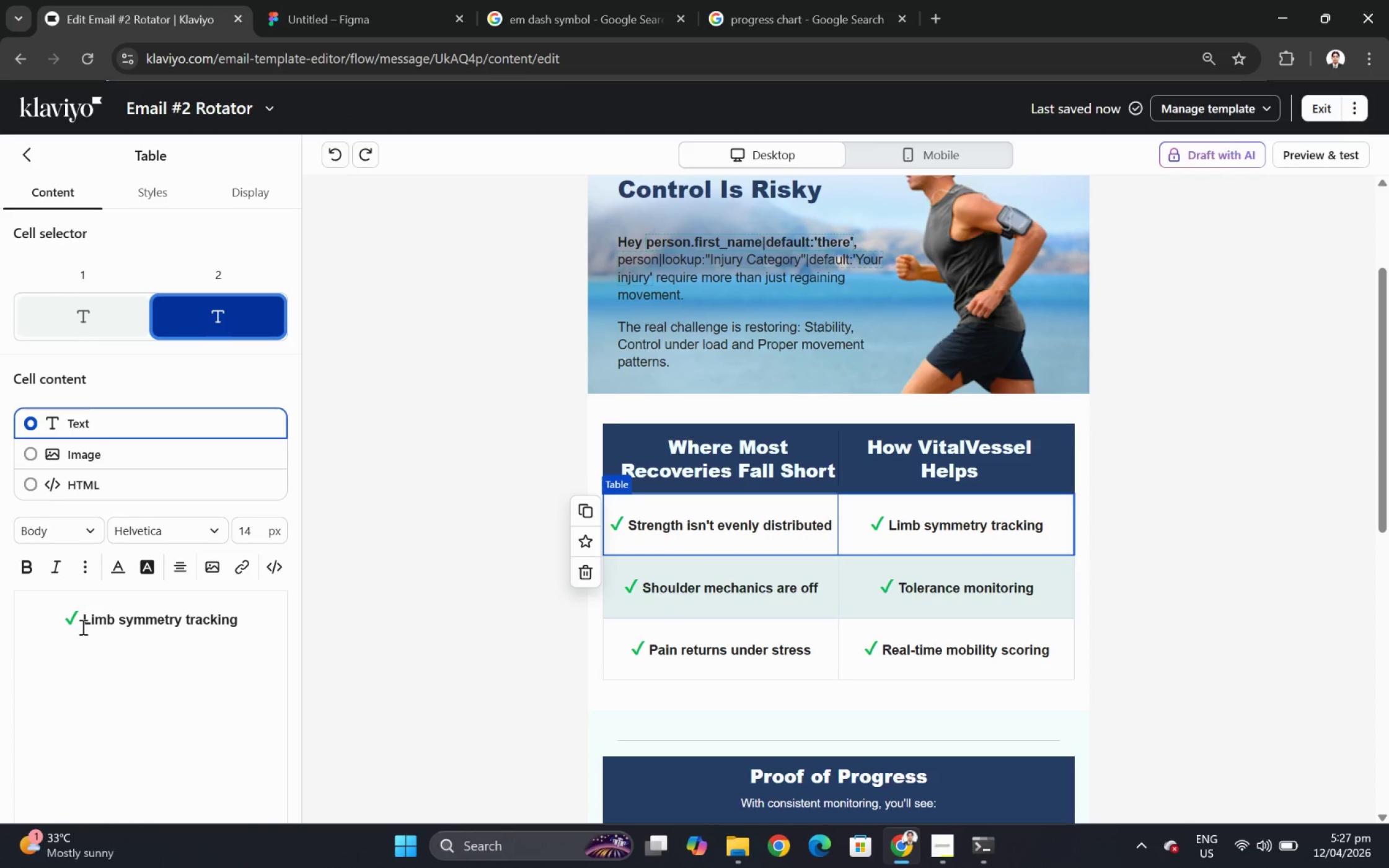 
left_click_drag(start_coordinate=[84, 623], to_coordinate=[239, 608])
 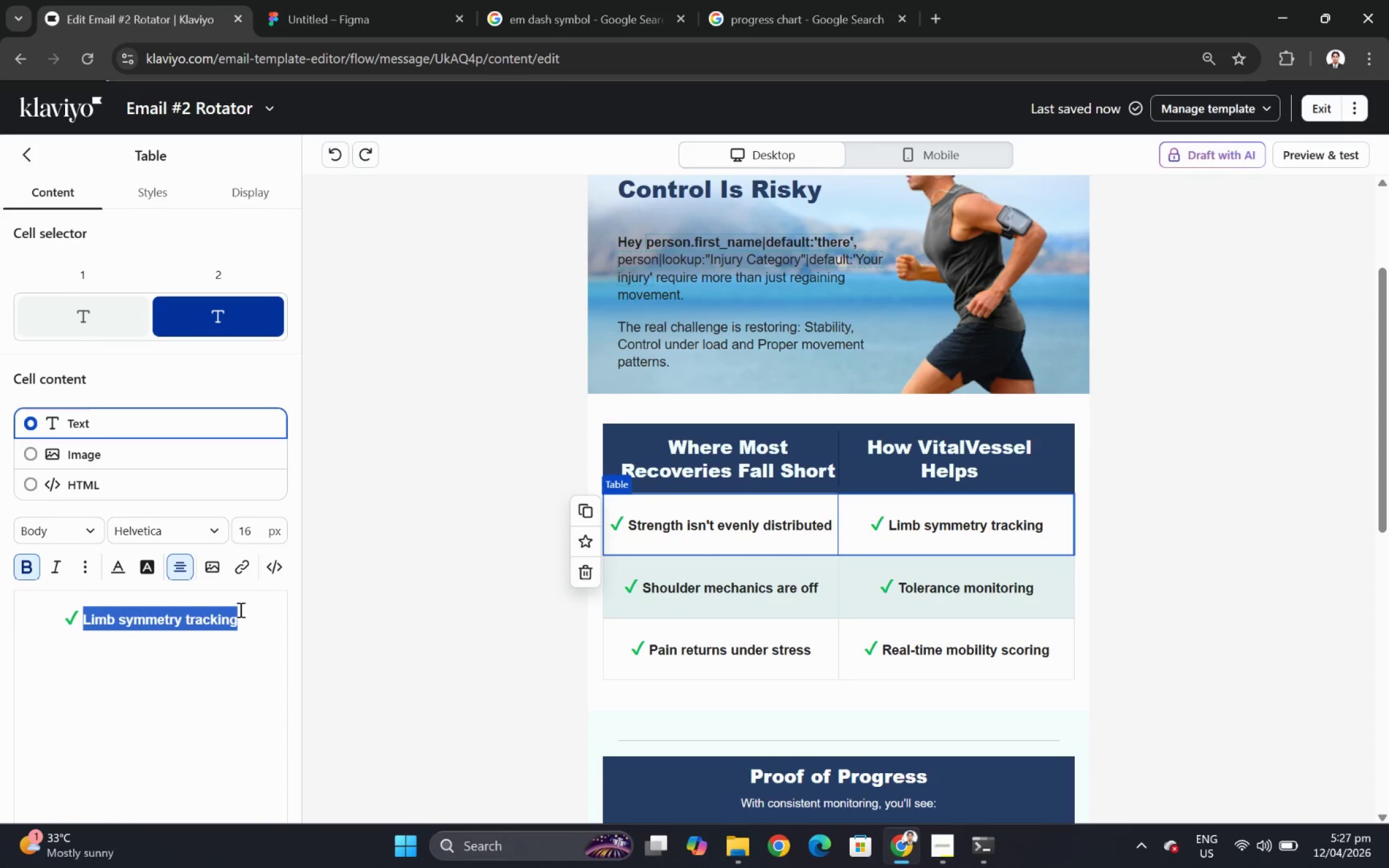 
type(Movement quality tracking)
 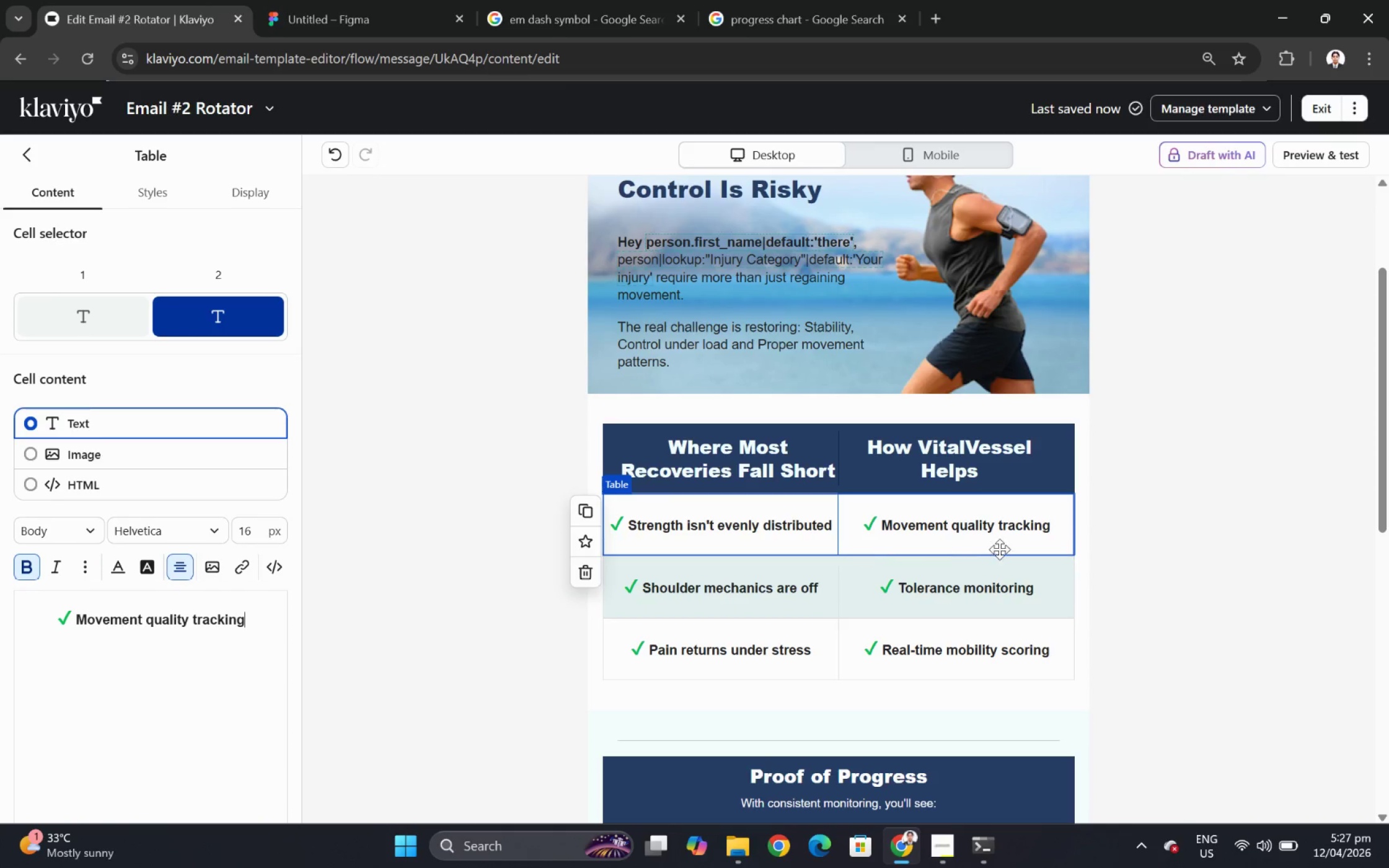 
left_click([1004, 582])
 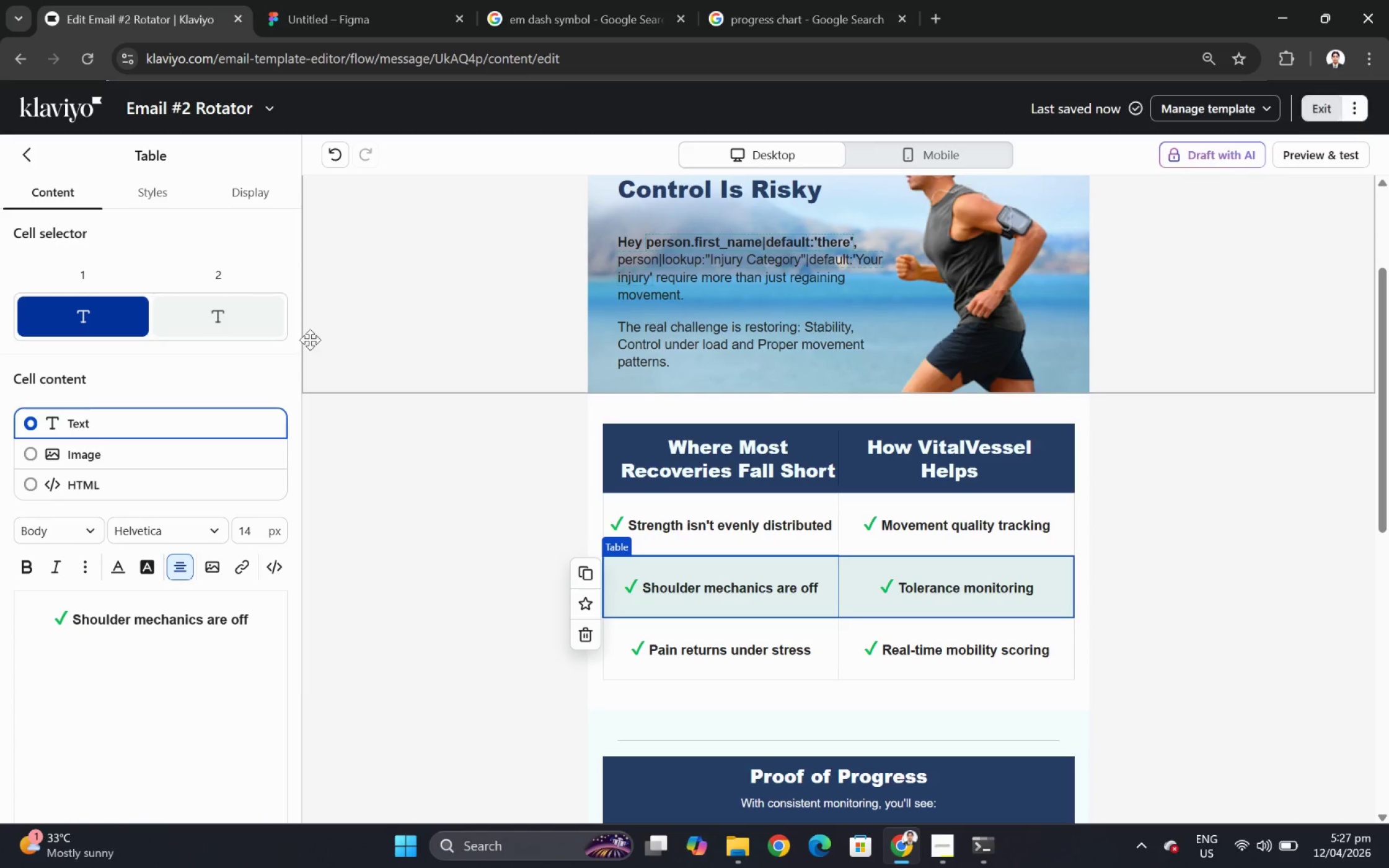 
left_click([235, 314])
 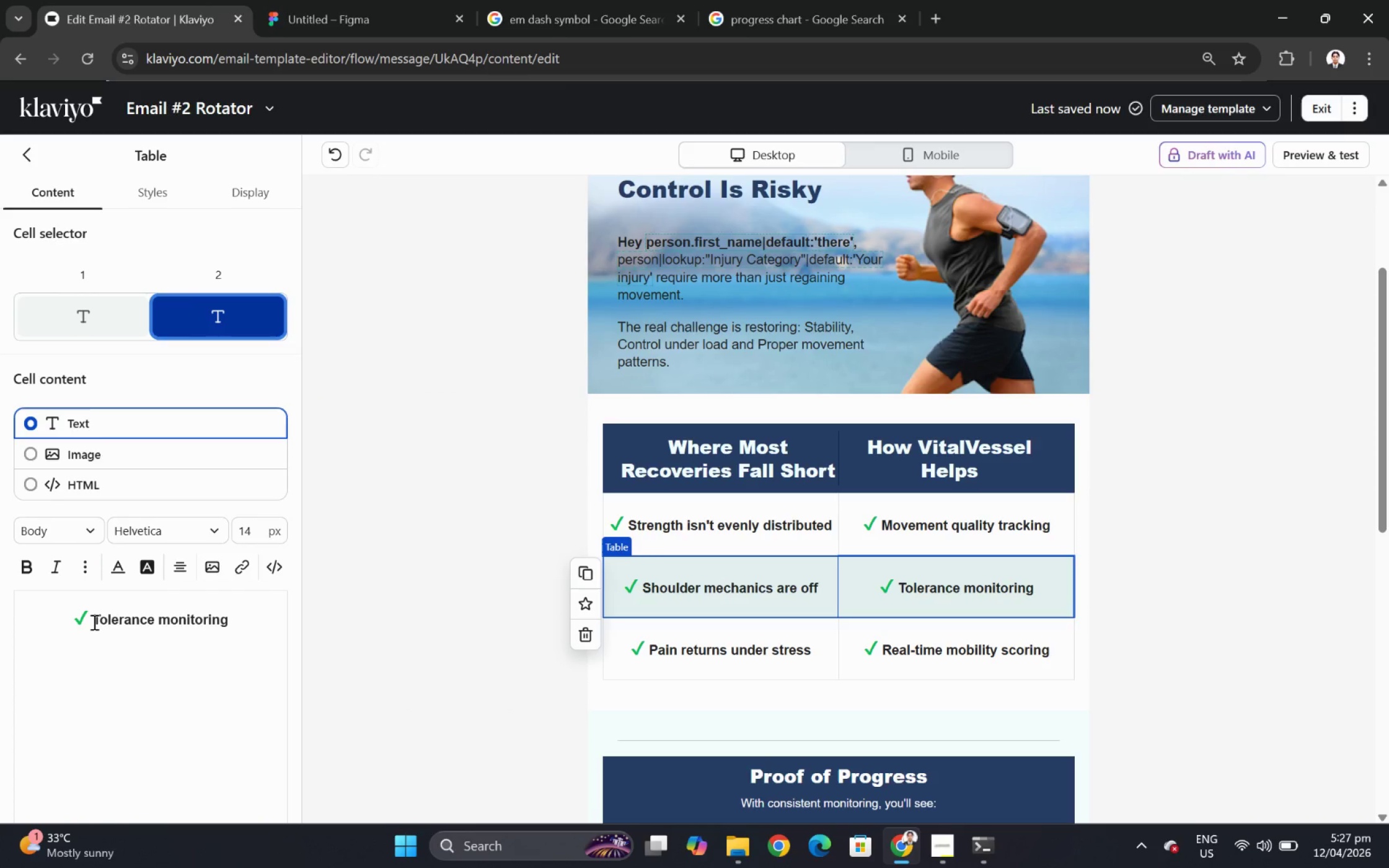 
left_click_drag(start_coordinate=[93, 621], to_coordinate=[250, 623])
 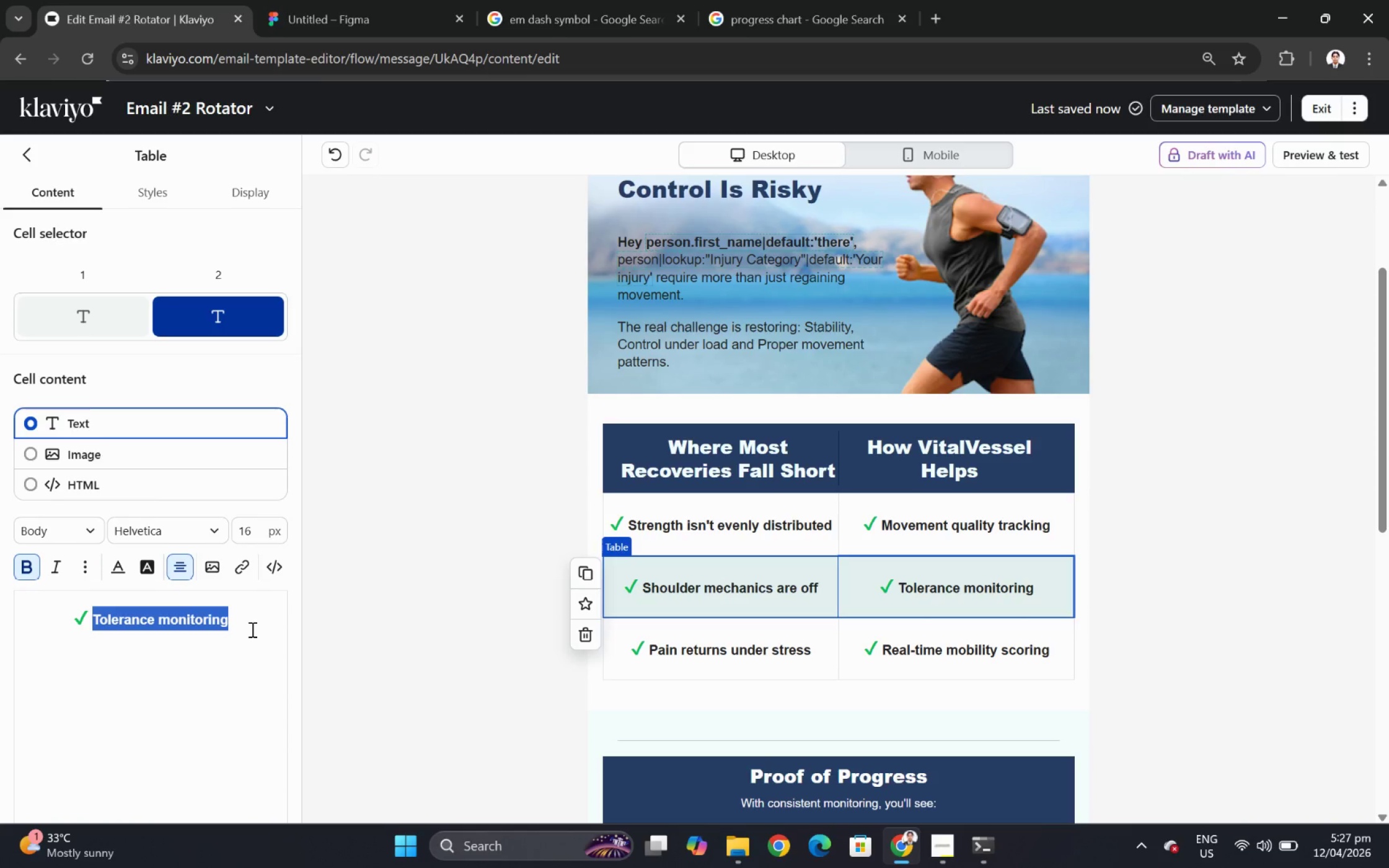 
type(Load response data)
 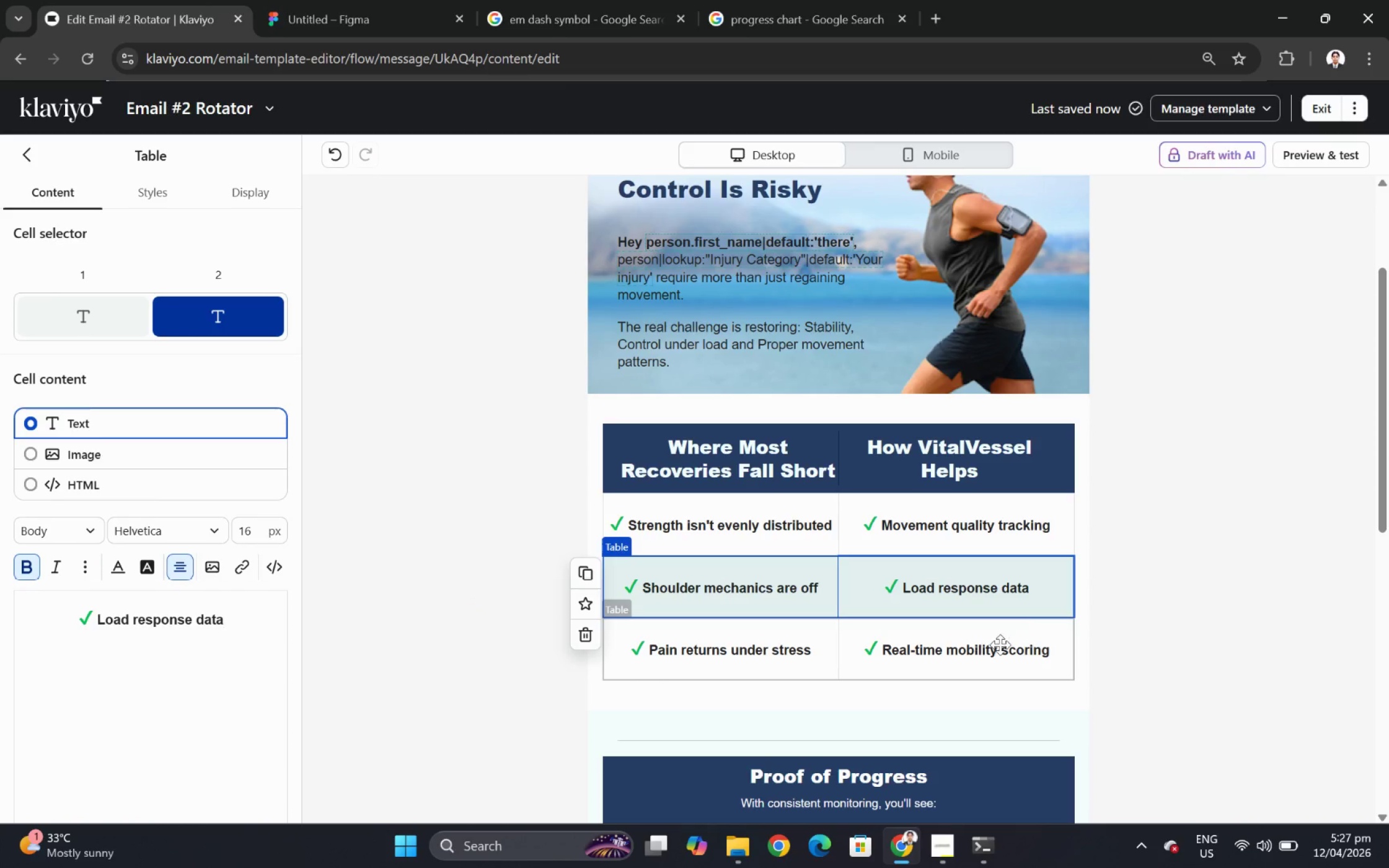 
left_click([1034, 640])
 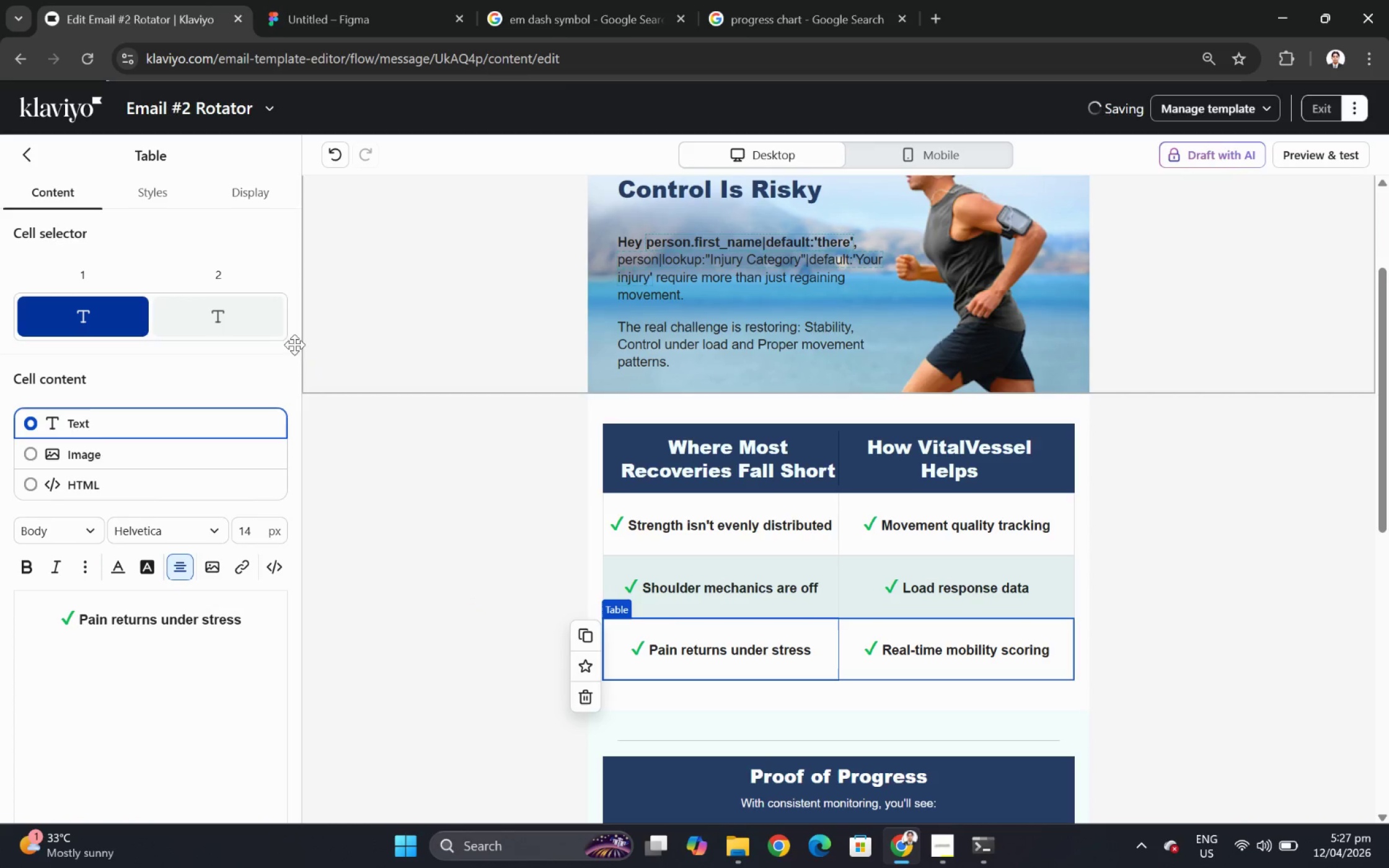 
left_click([218, 315])
 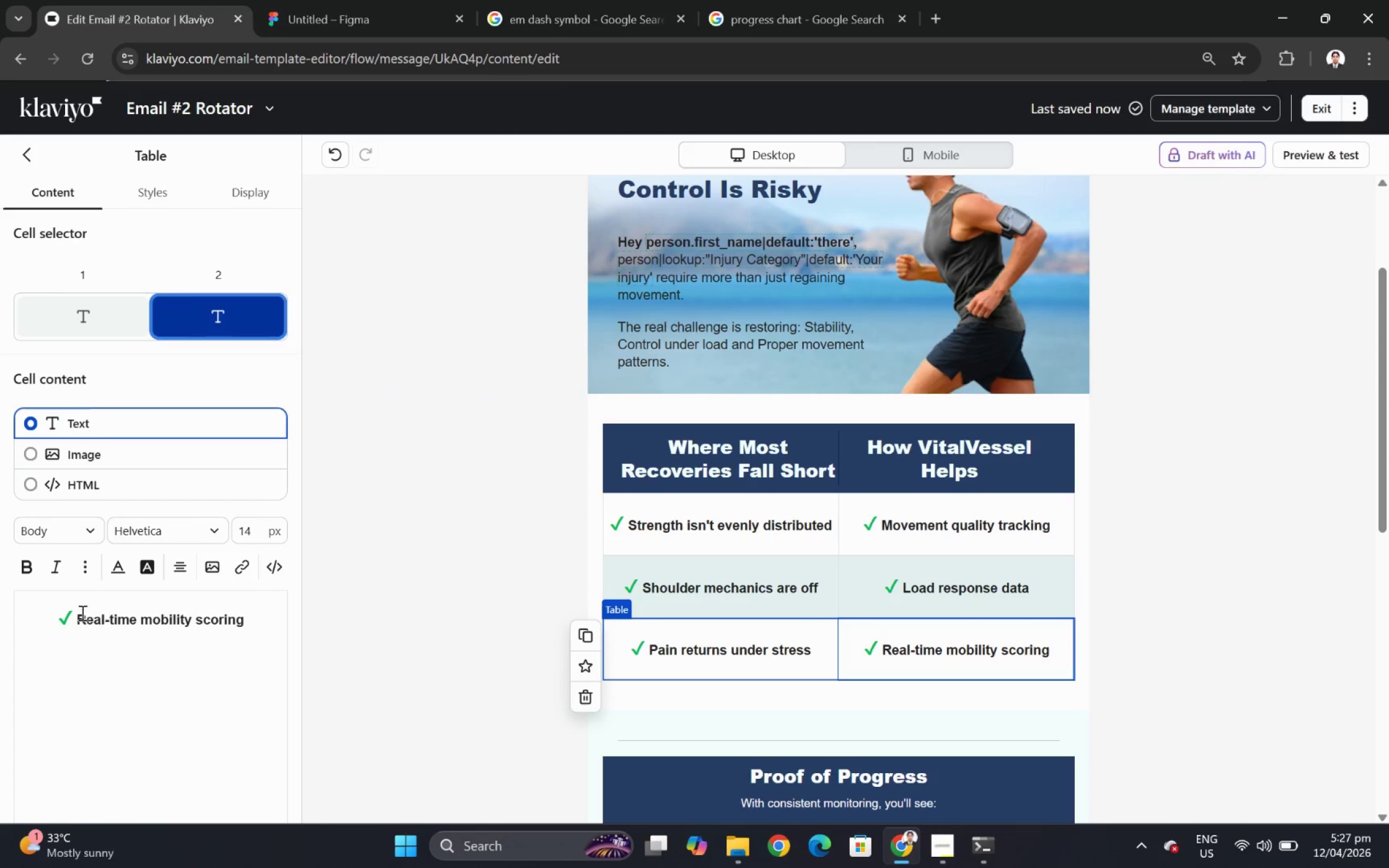 
left_click_drag(start_coordinate=[80, 617], to_coordinate=[237, 619])
 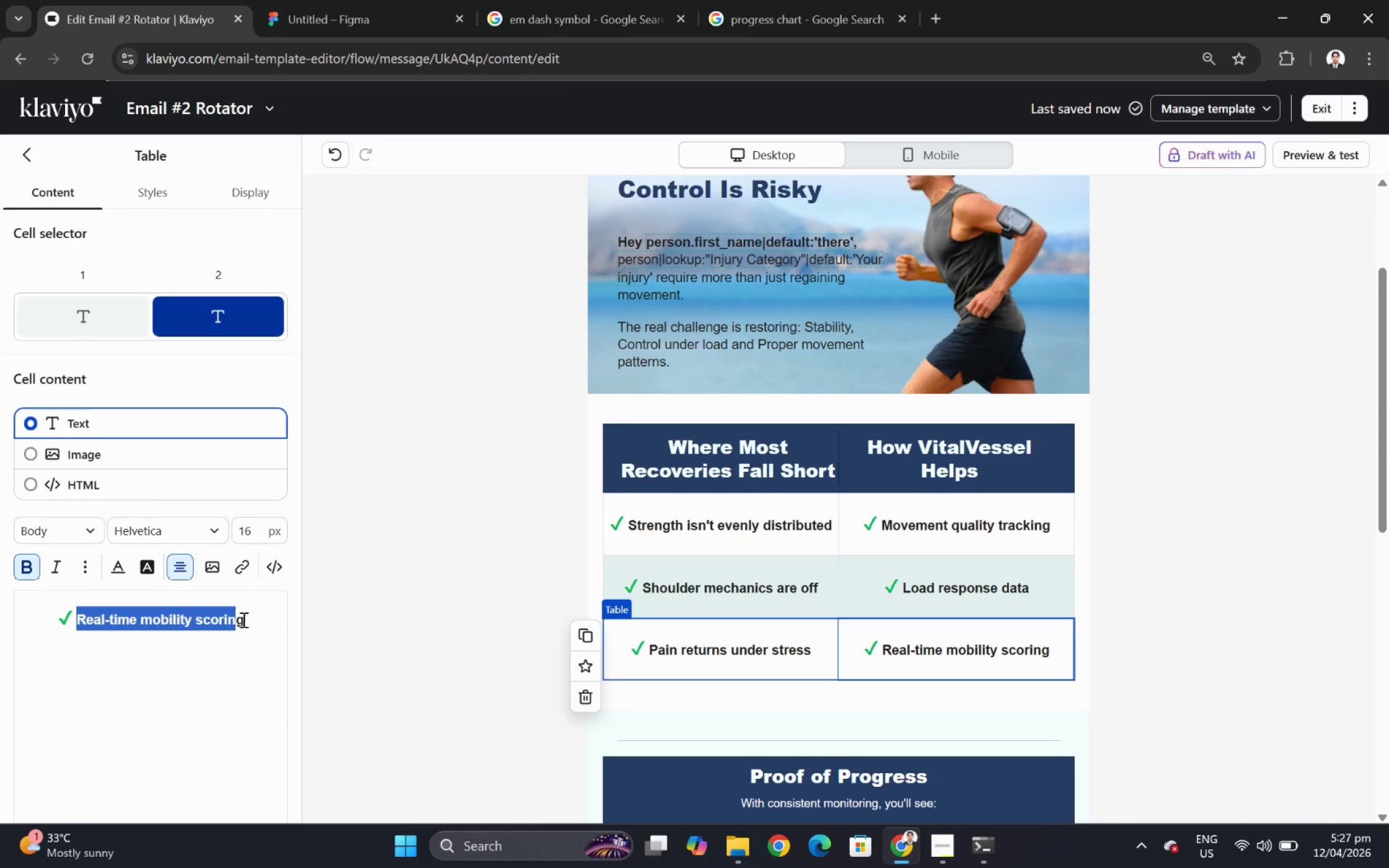 
key(Shift+ShiftLeft)
 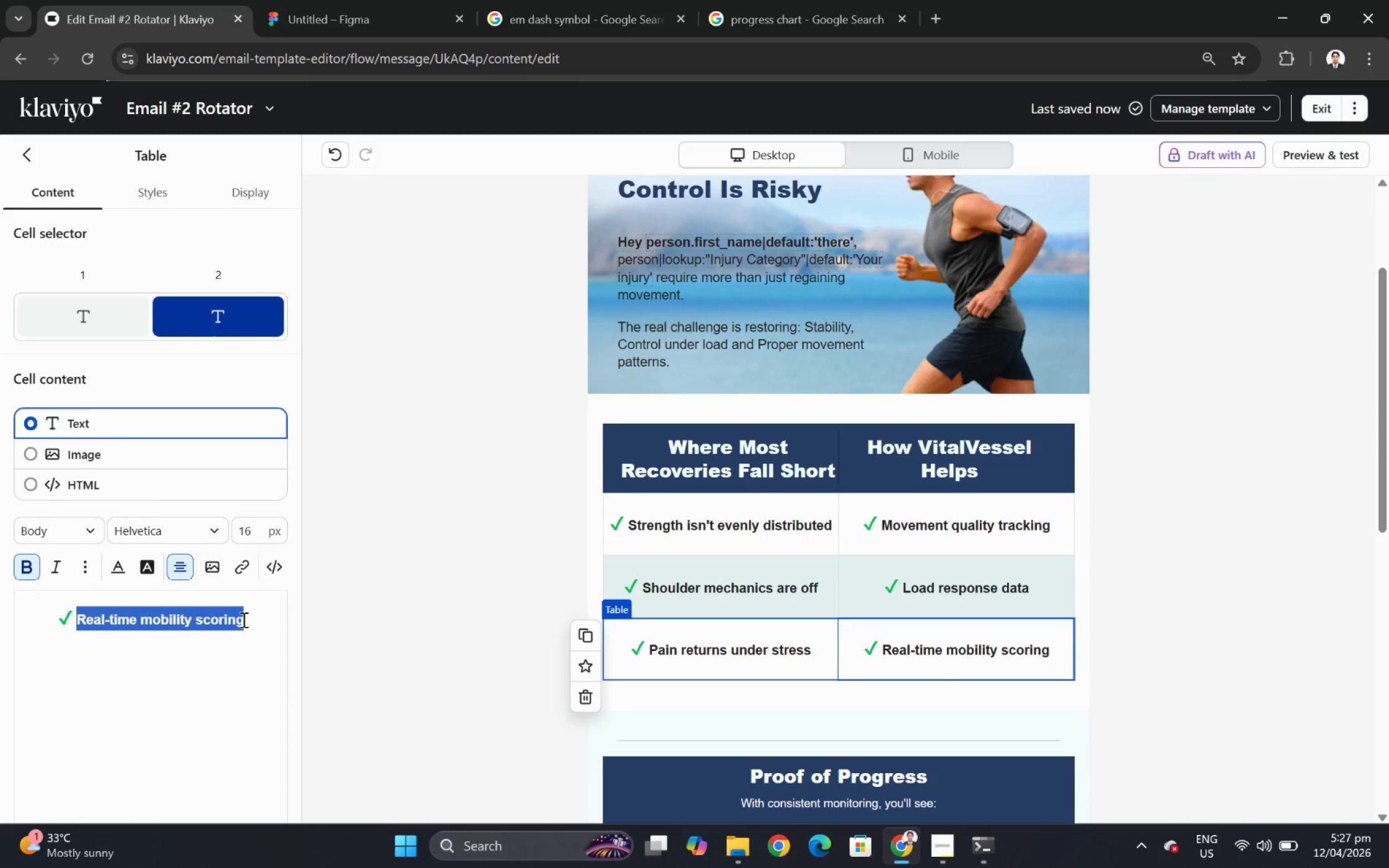 
left_click([242, 619])
 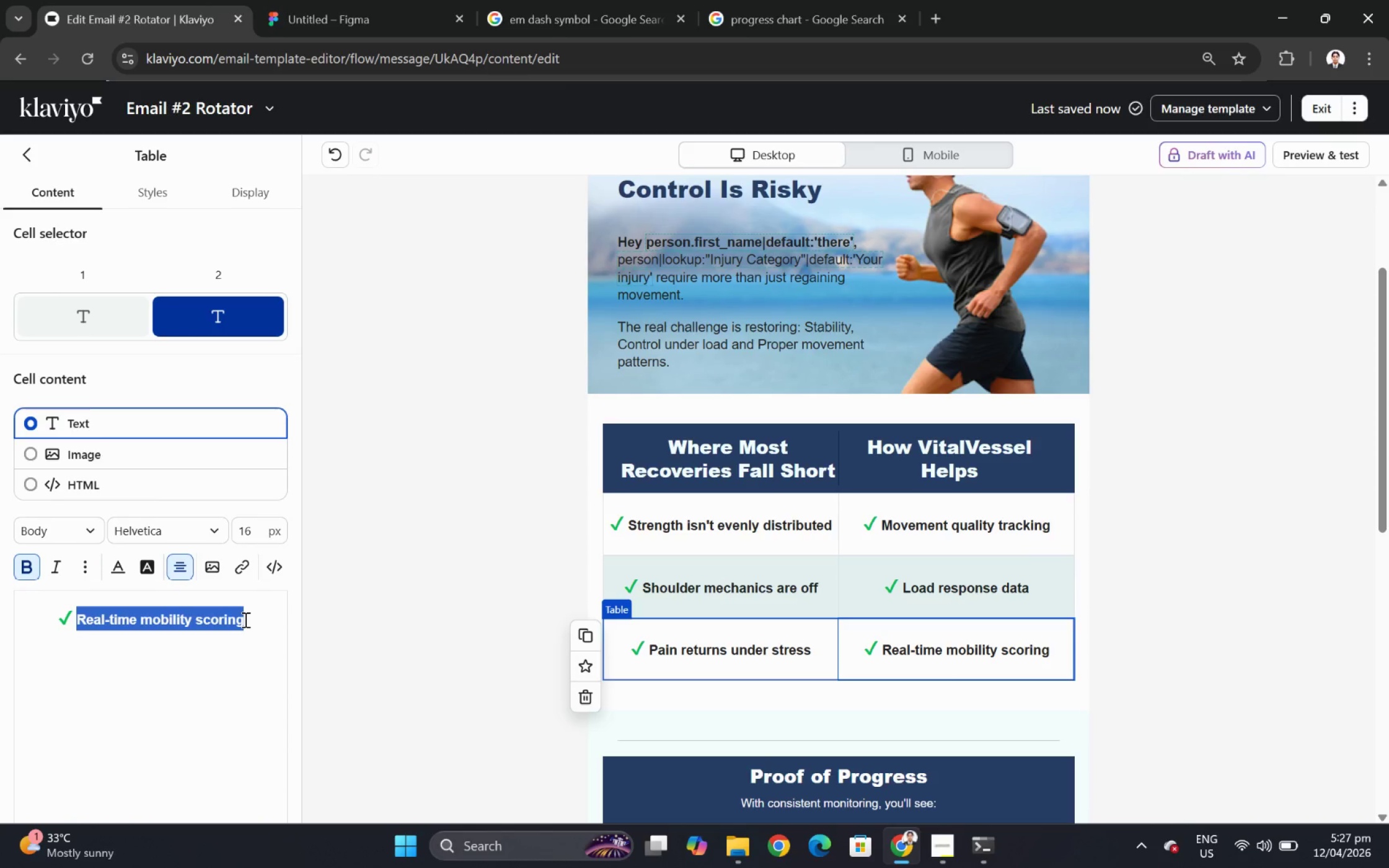 
type(Recovery readiness scoring)
 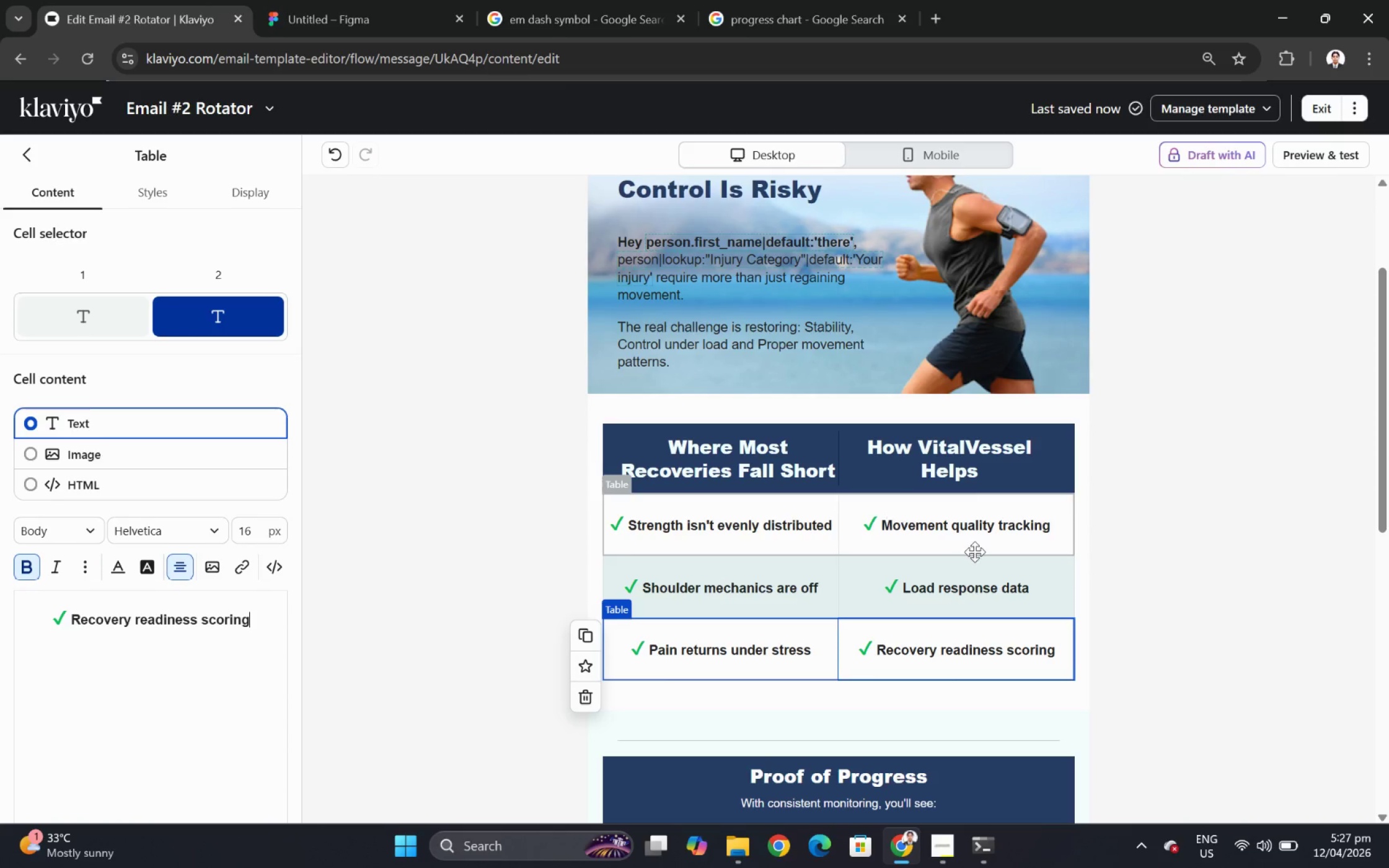 
left_click([1218, 577])
 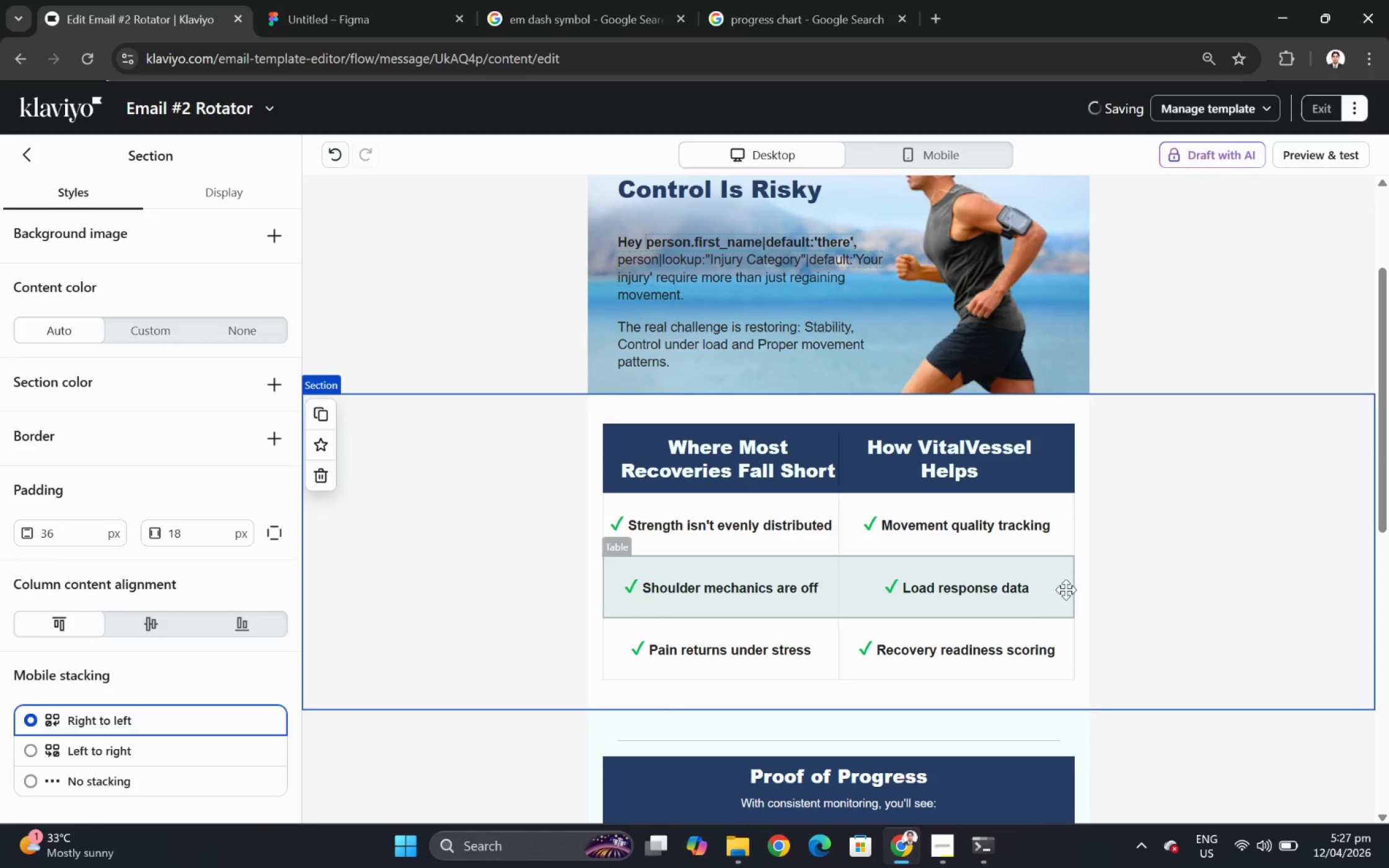 
scroll: coordinate [1088, 579], scroll_direction: down, amount: 3.0
 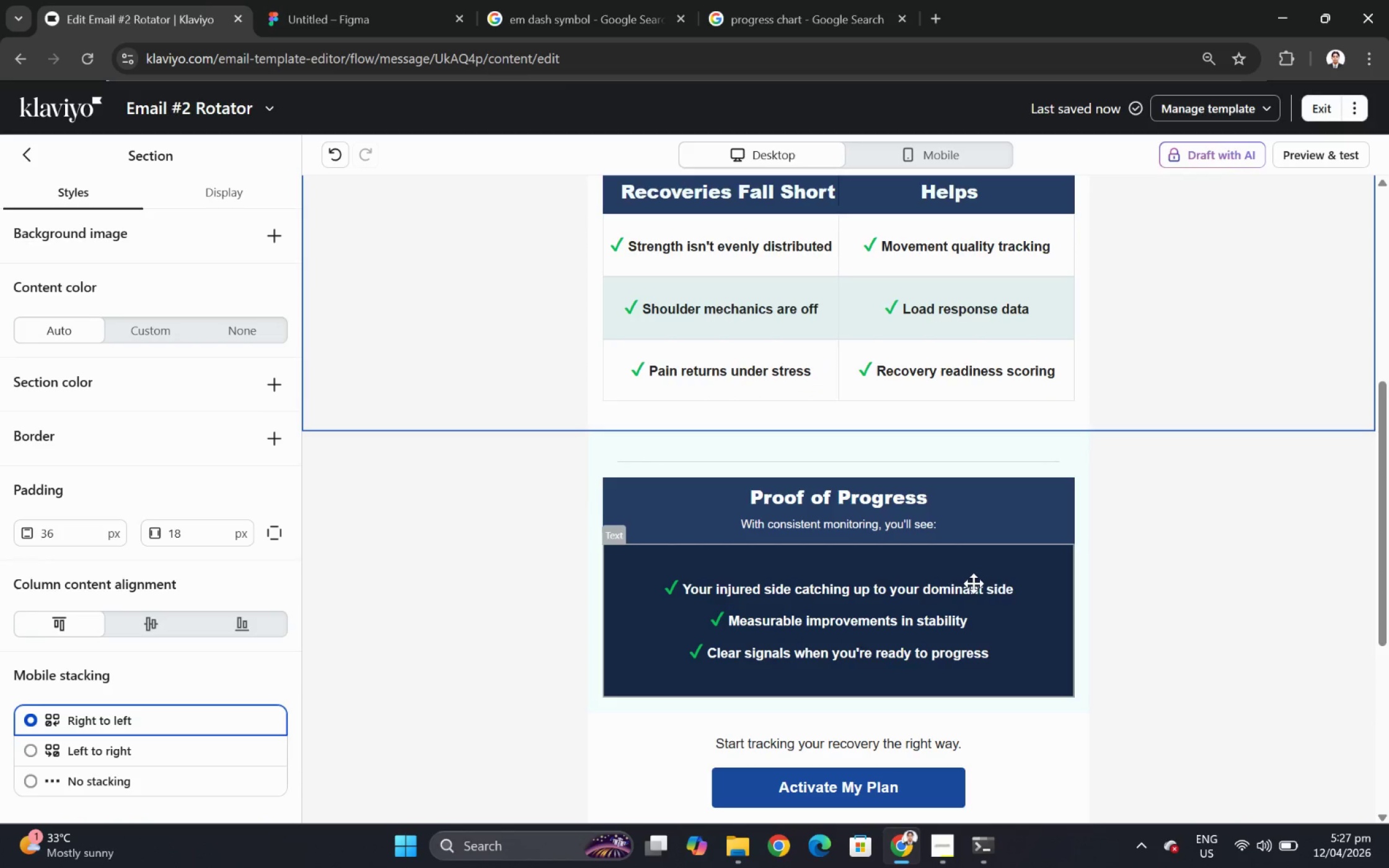 
scroll: coordinate [1299, 589], scroll_direction: up, amount: 4.0
 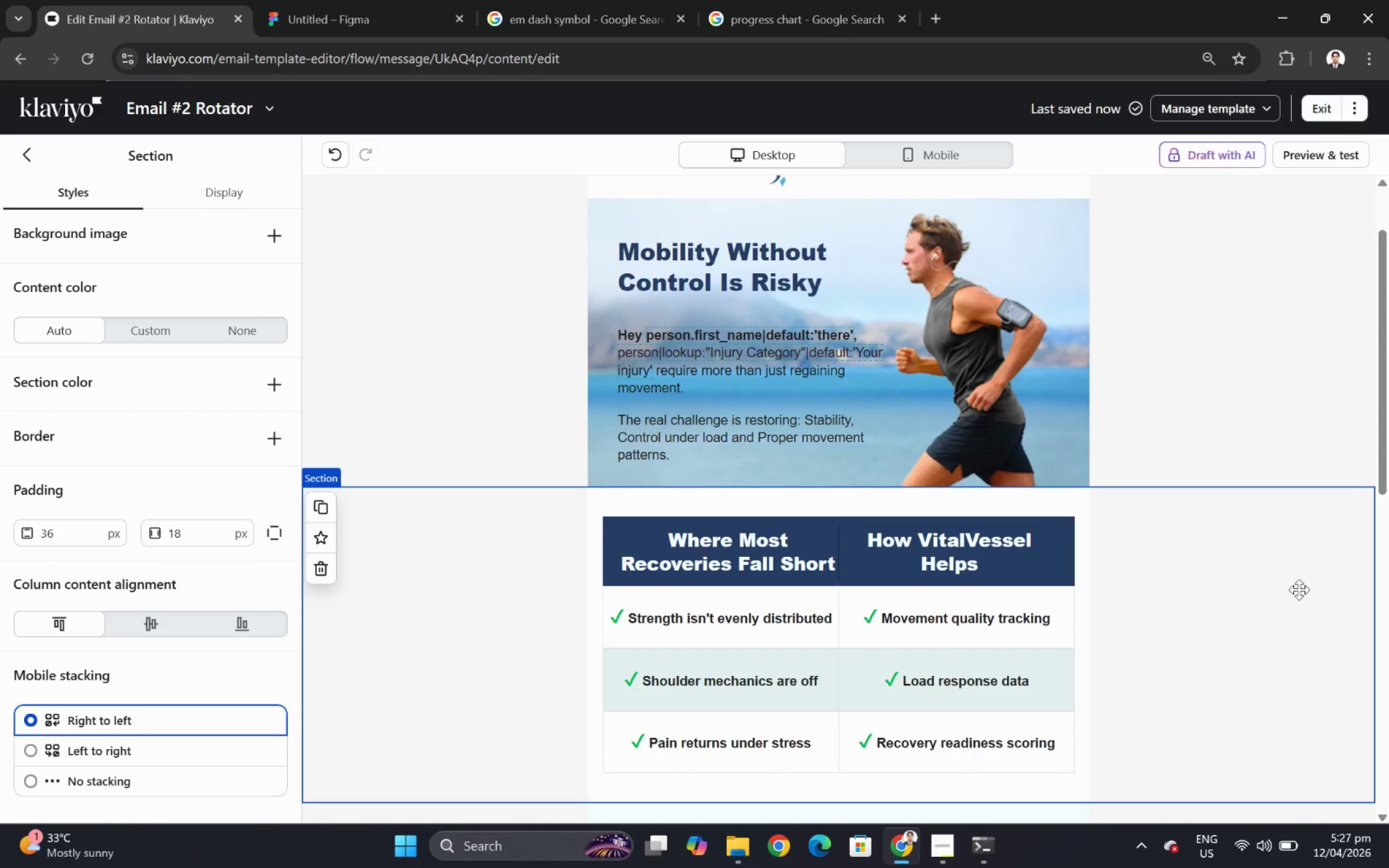 
scroll: coordinate [1299, 589], scroll_direction: down, amount: 4.0
 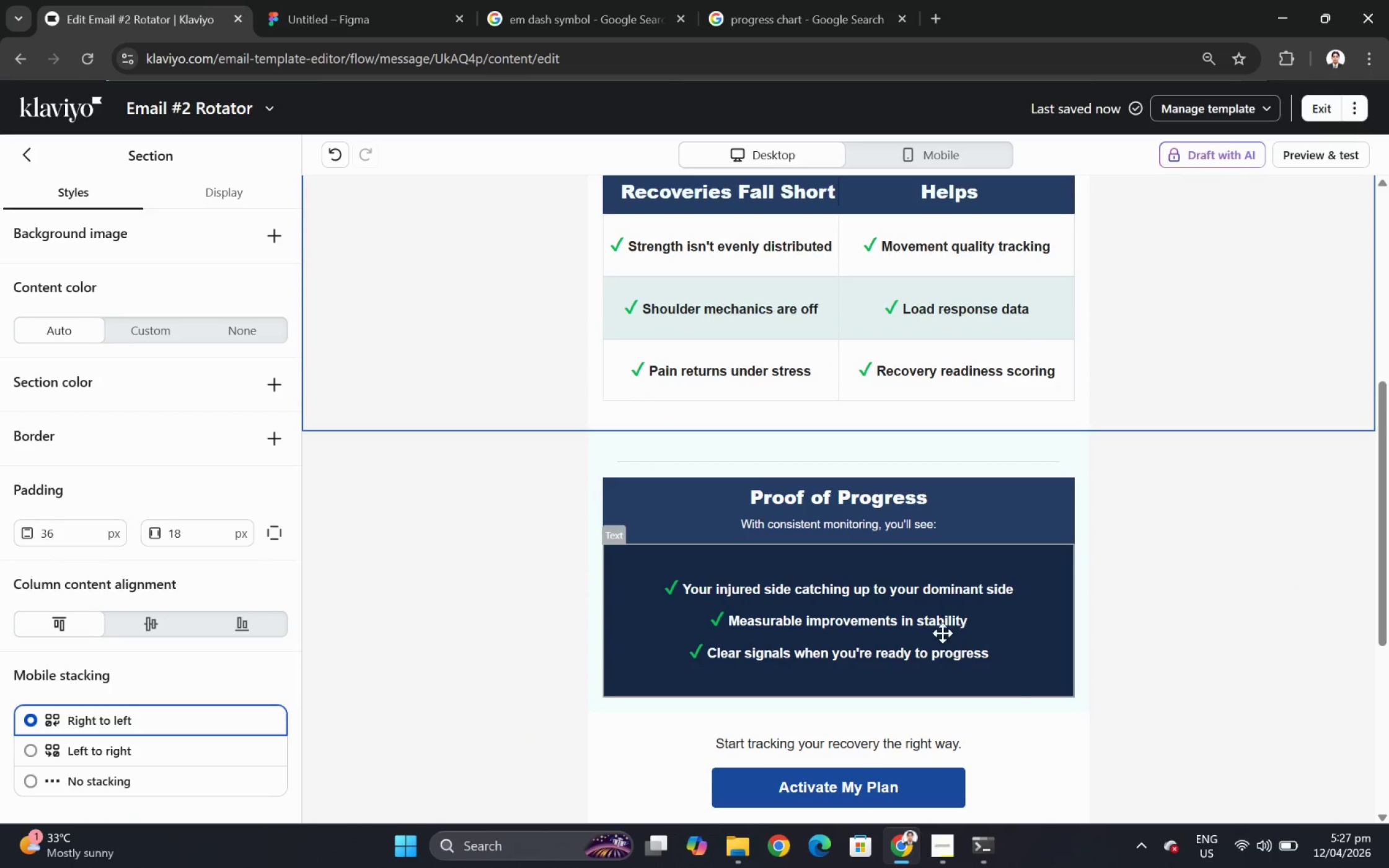 
left_click([920, 624])
 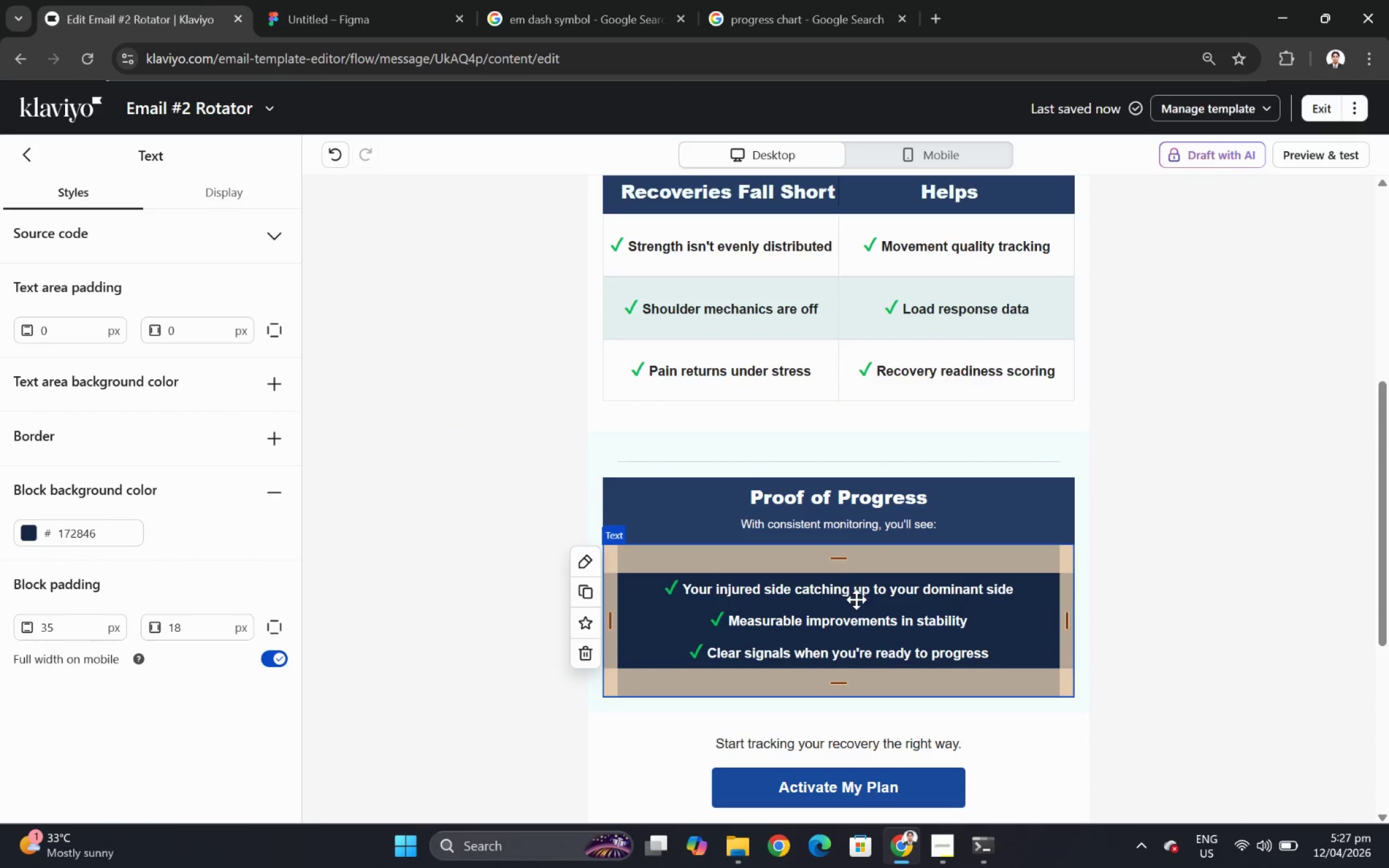 
left_click([856, 602])
 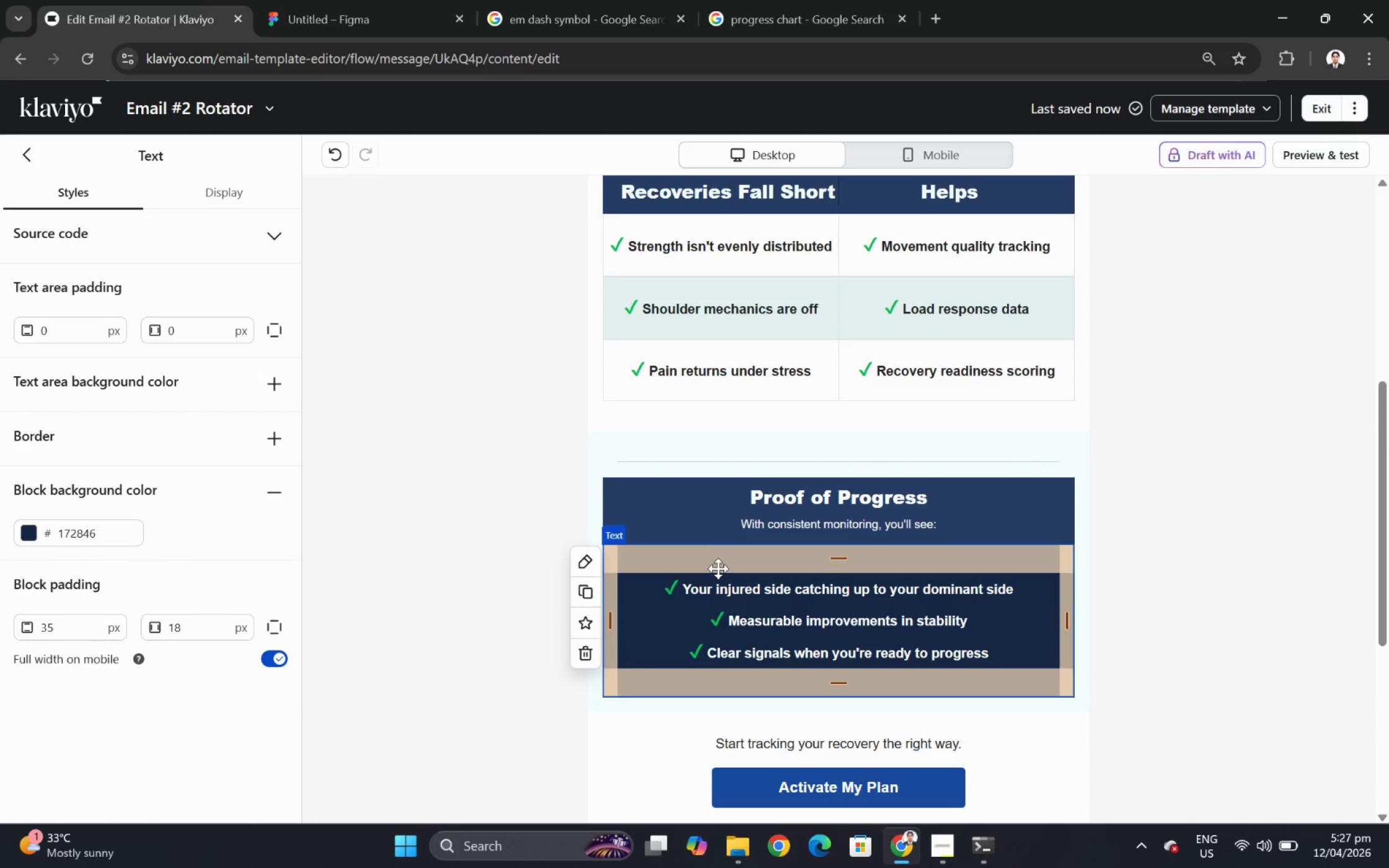 
double_click([719, 580])
 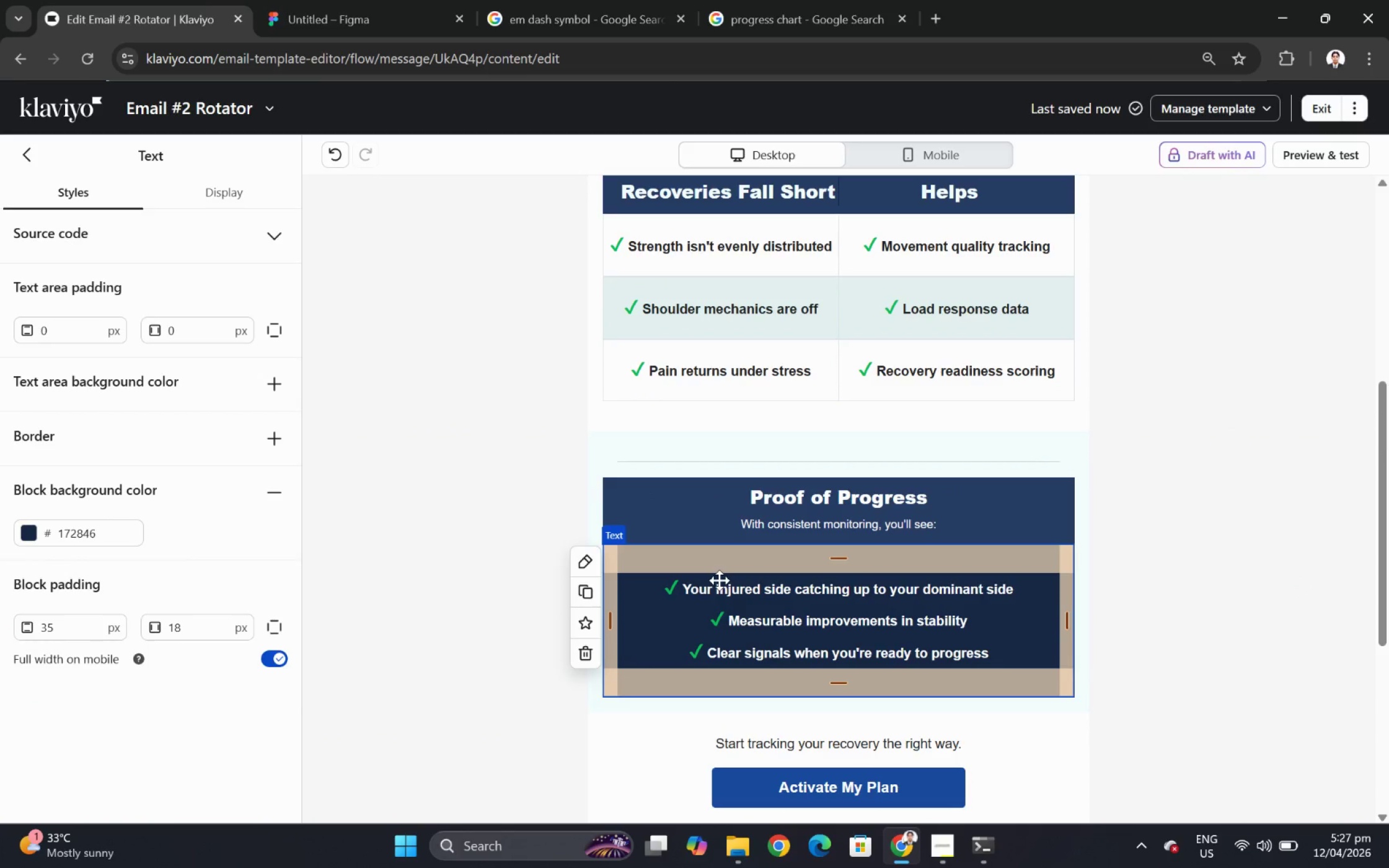 
triple_click([719, 580])
 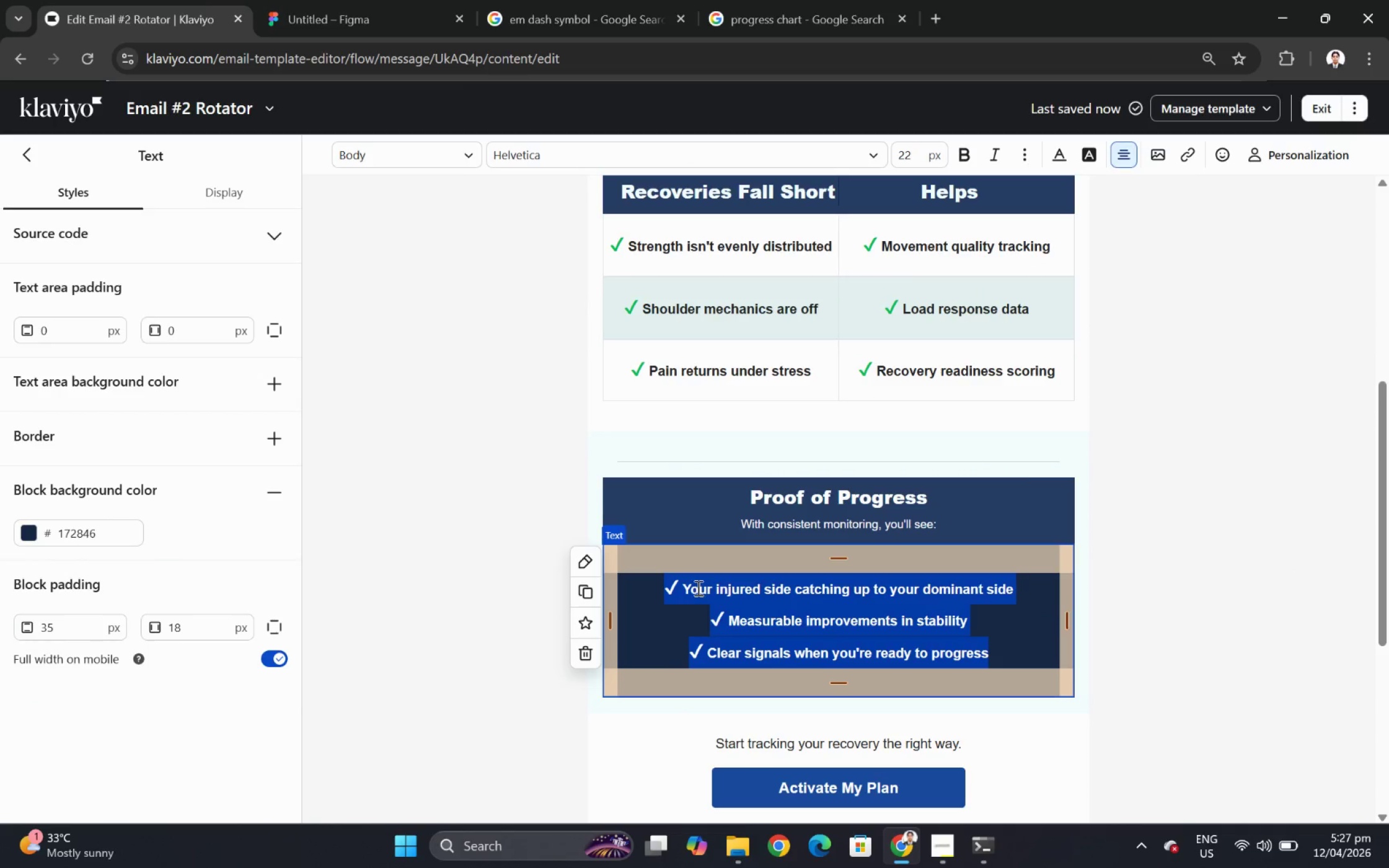 
left_click([697, 587])
 